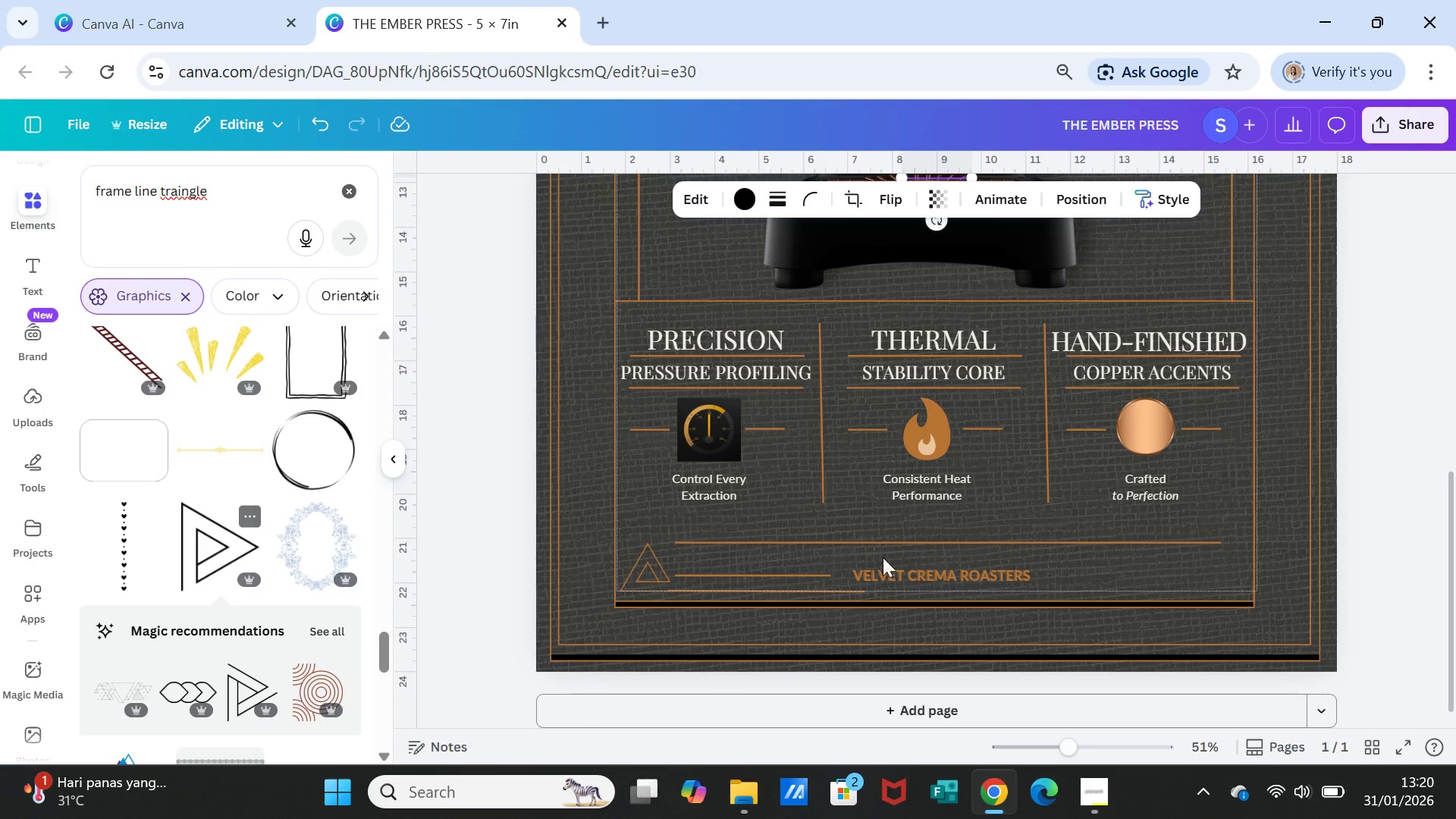 
scroll: coordinate [989, 546], scroll_direction: up, amount: 6.0
 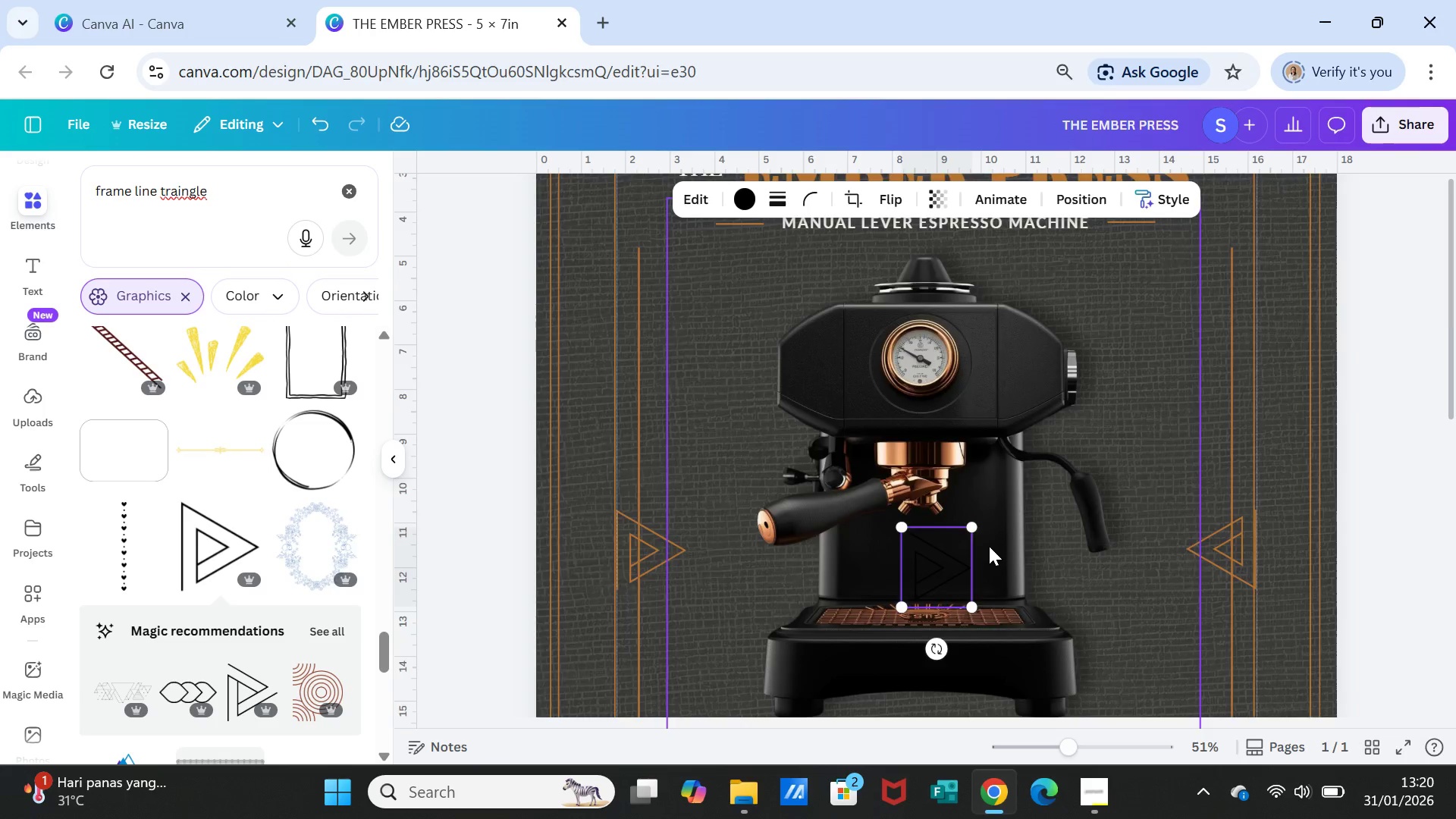 
scroll: coordinate [989, 546], scroll_direction: down, amount: 6.0
 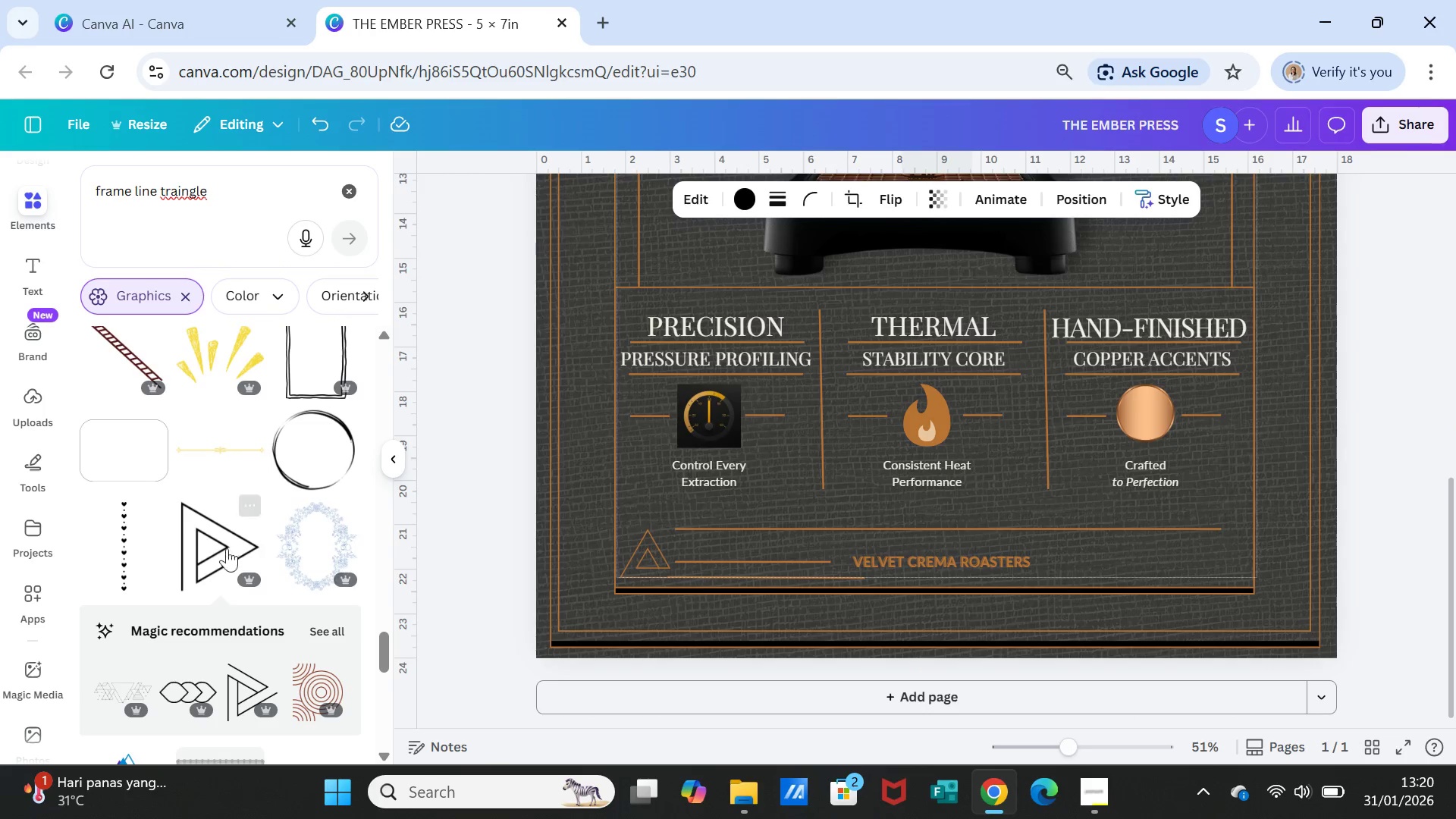 
left_click([204, 545])
 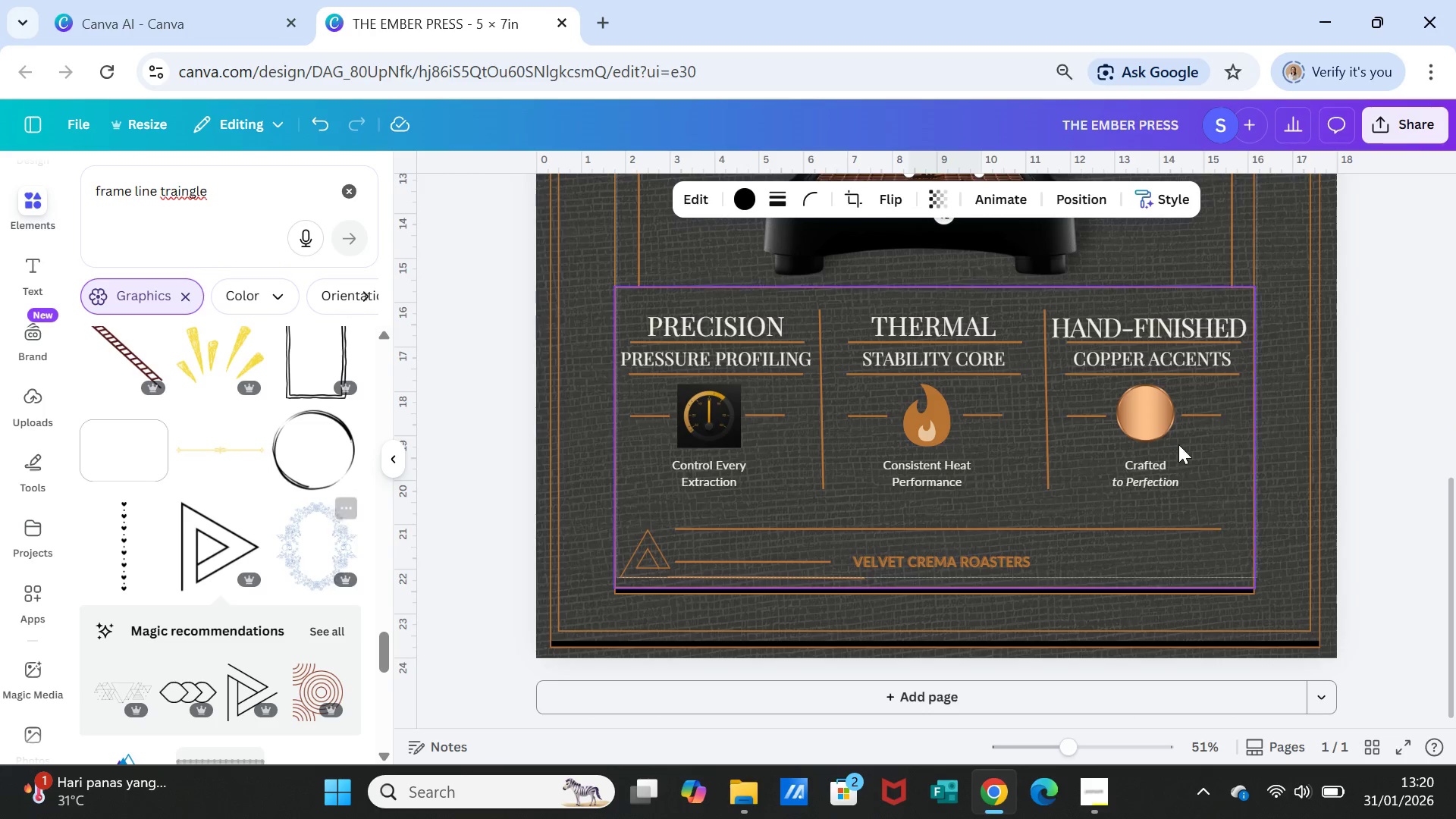 
scroll: coordinate [1179, 444], scroll_direction: up, amount: 2.0
 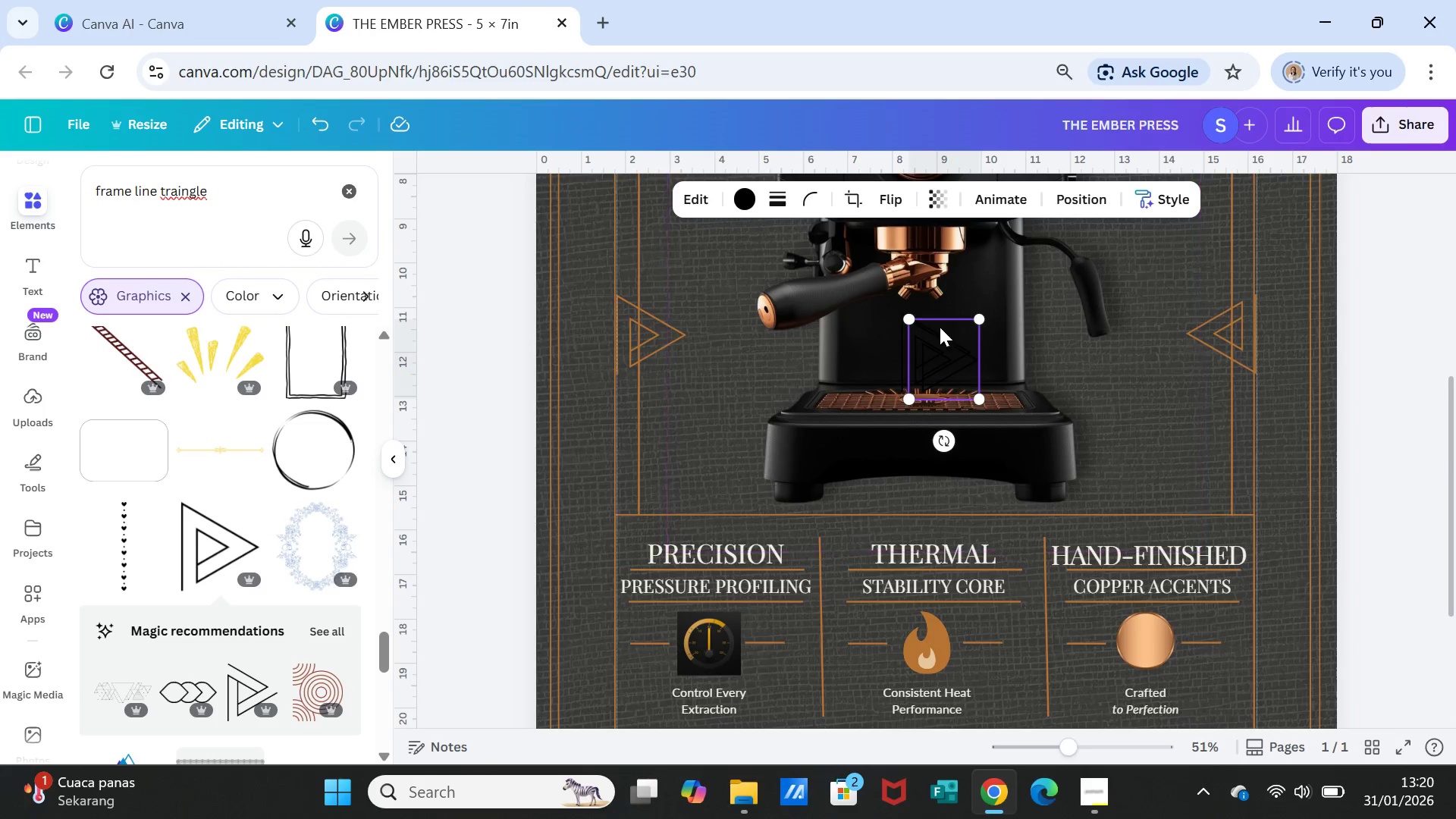 
left_click_drag(start_coordinate=[938, 336], to_coordinate=[1259, 623])
 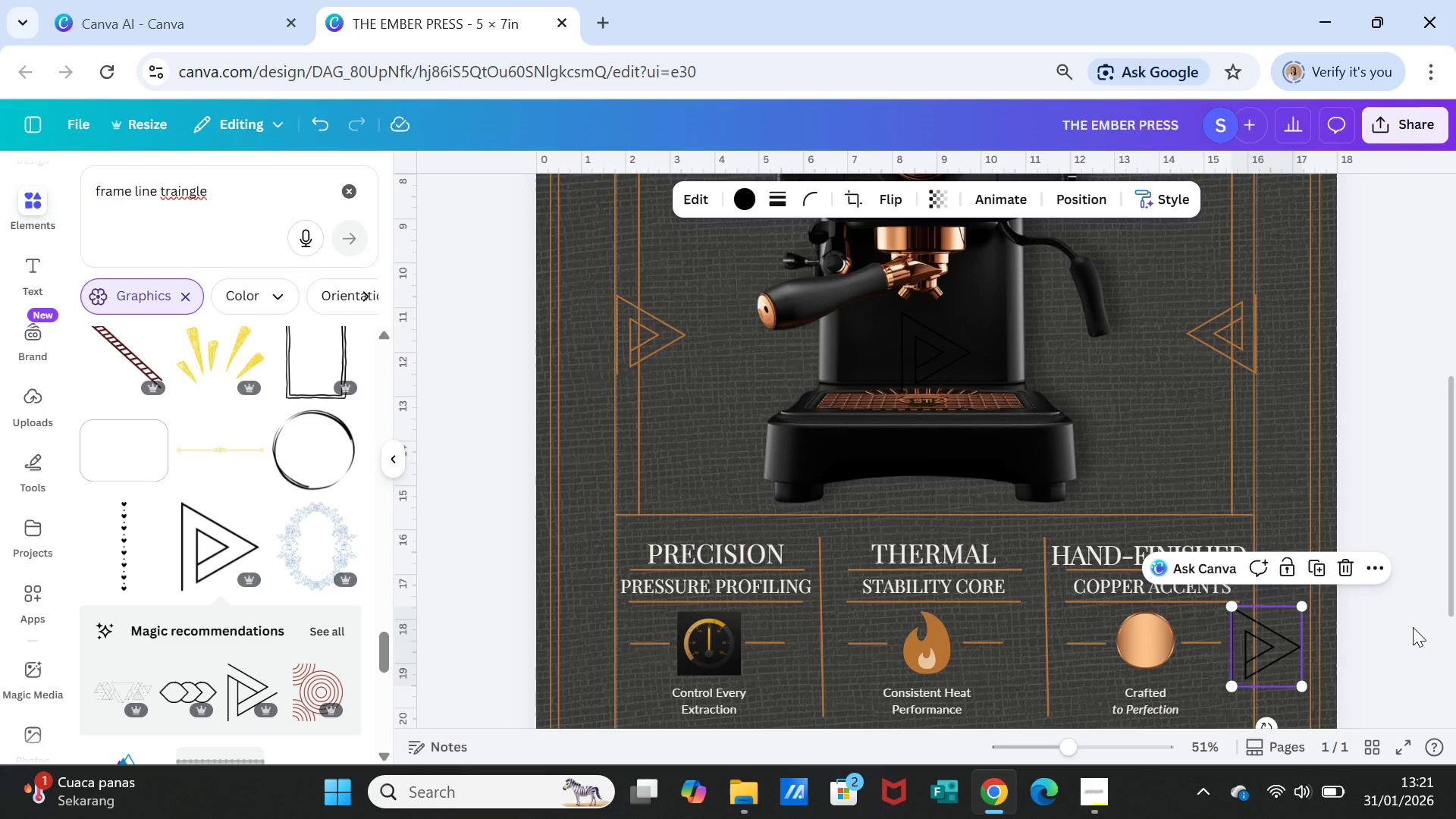 
key(Delete)
 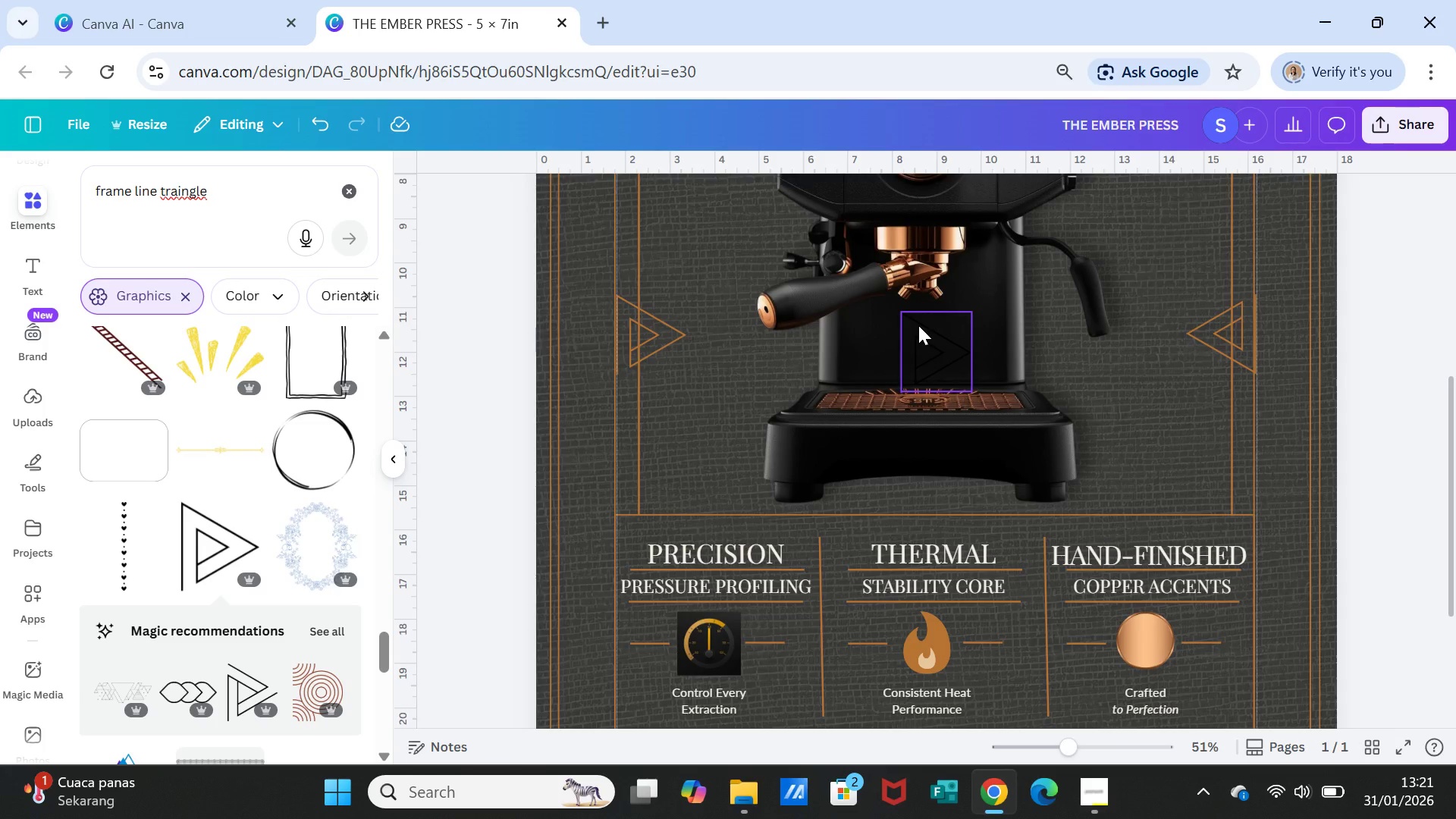 
left_click([918, 325])
 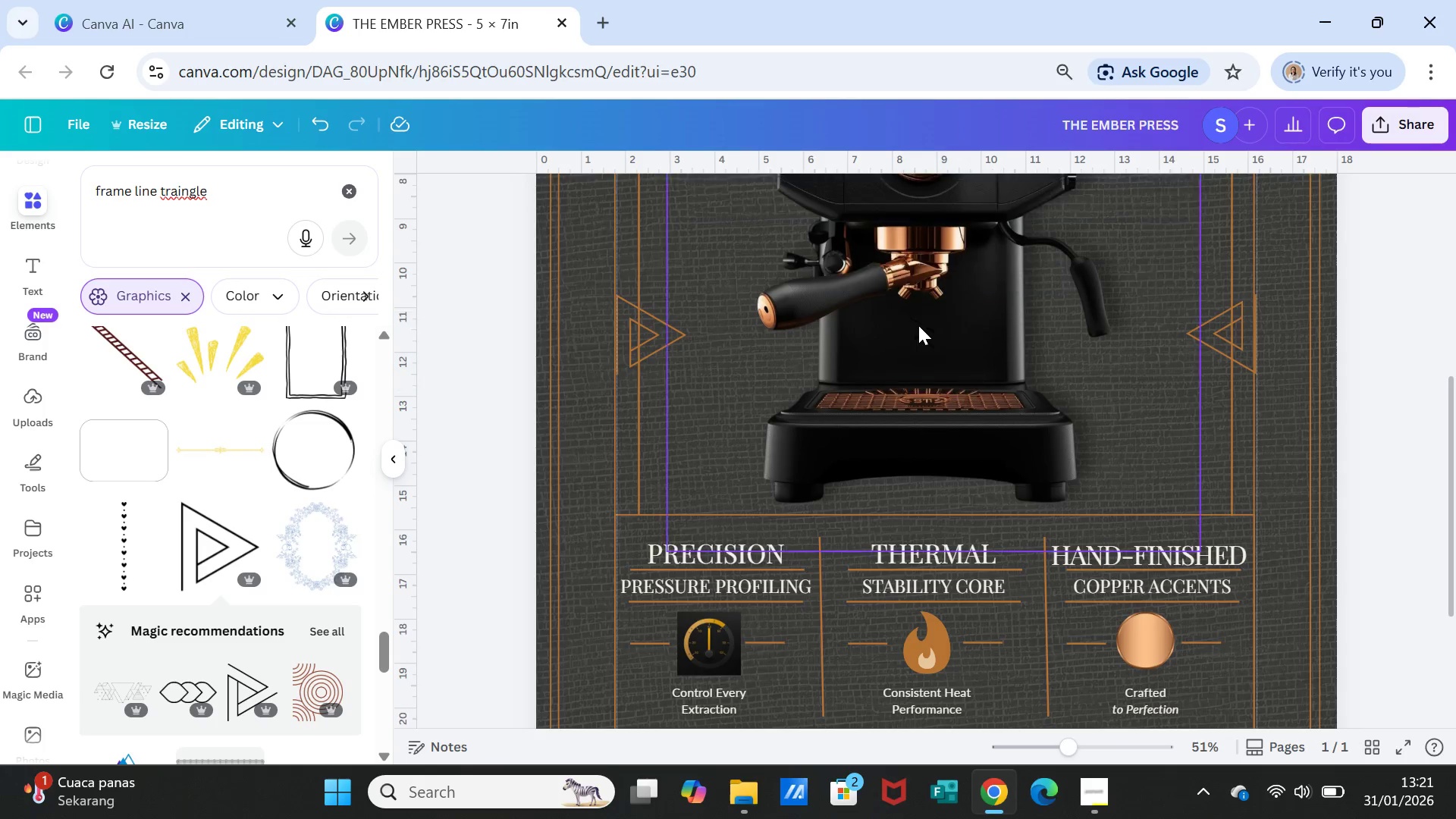 
key(Delete)
 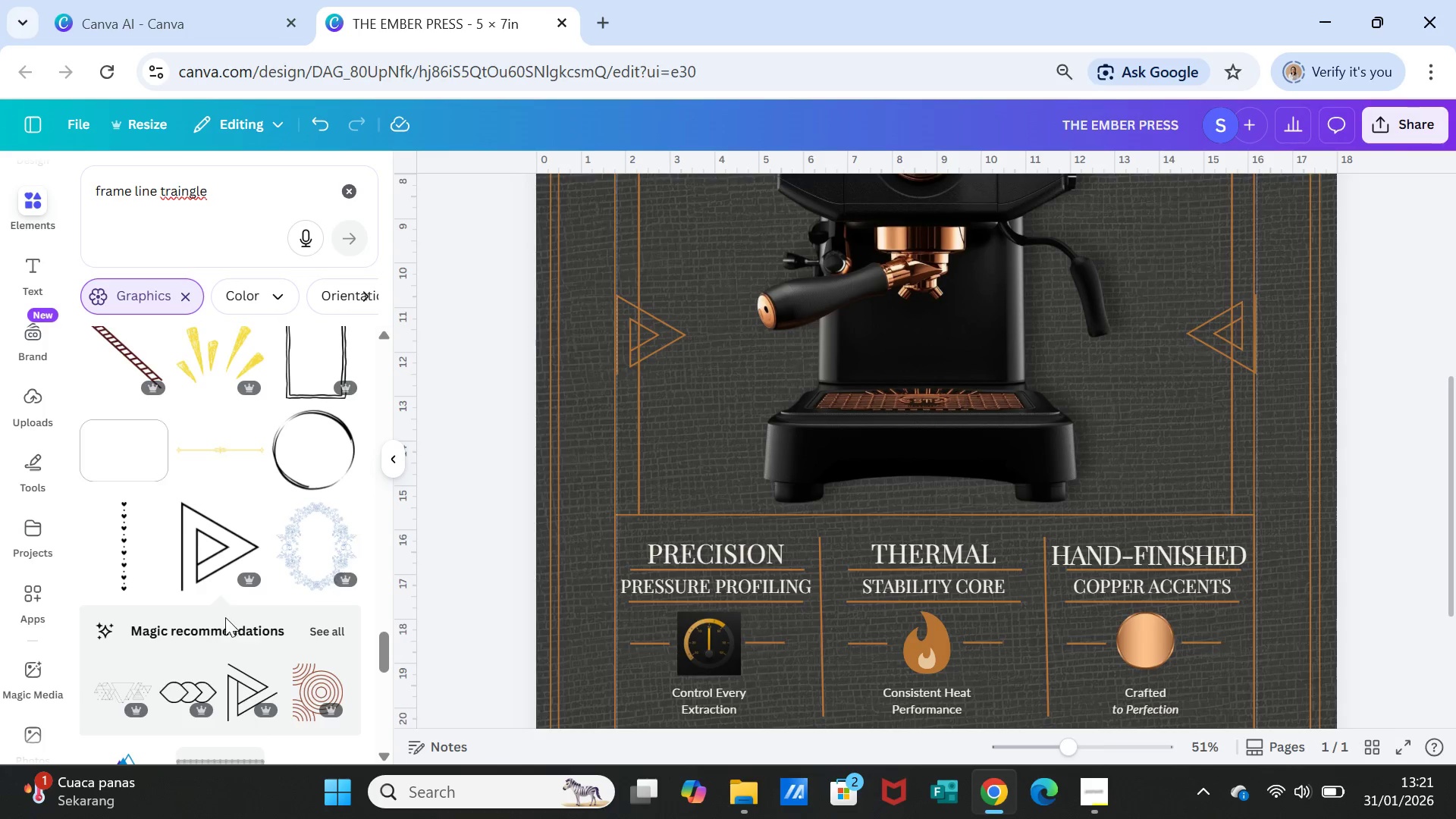 
scroll: coordinate [890, 553], scroll_direction: down, amount: 10.0
 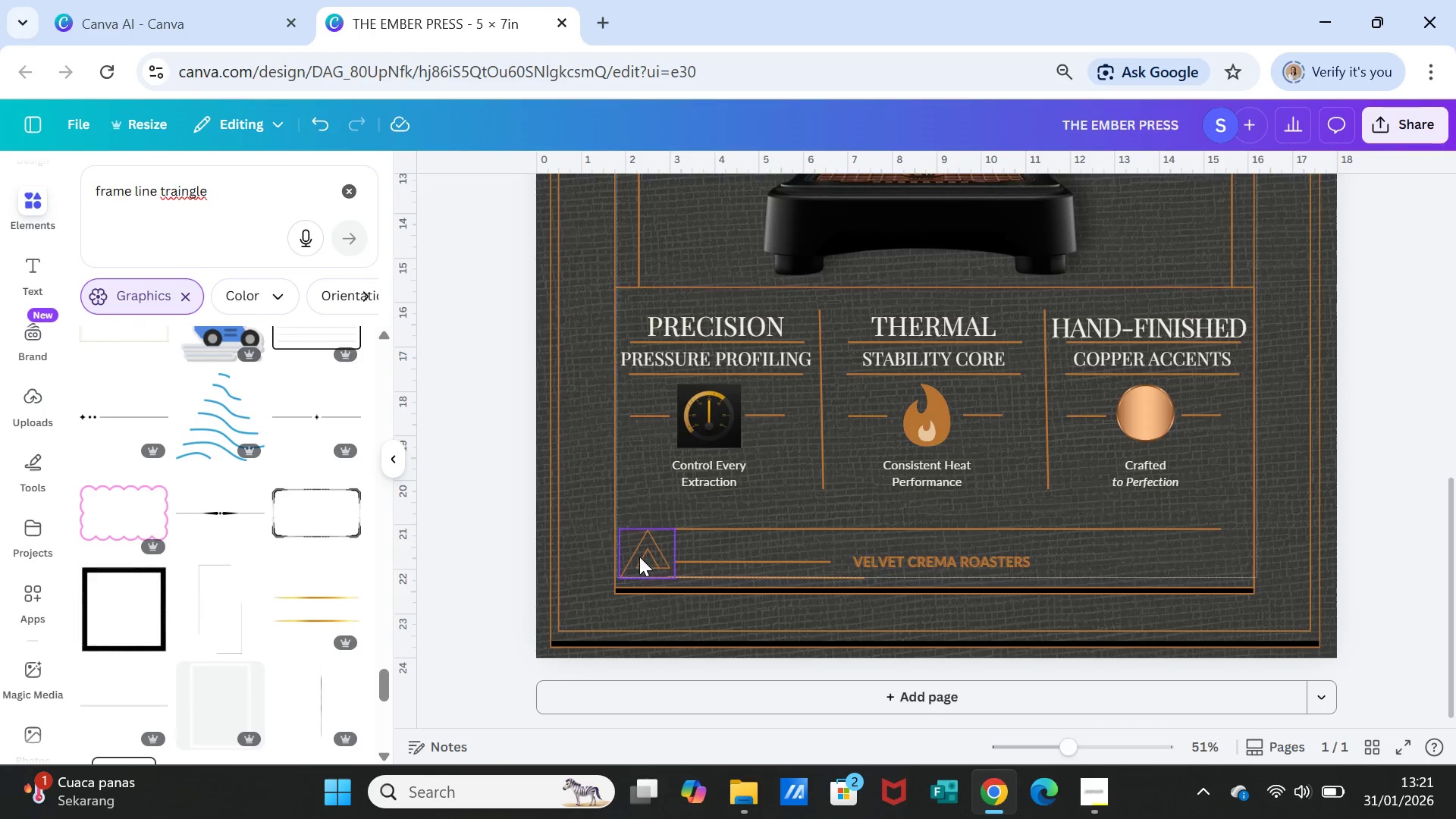 
left_click([639, 557])
 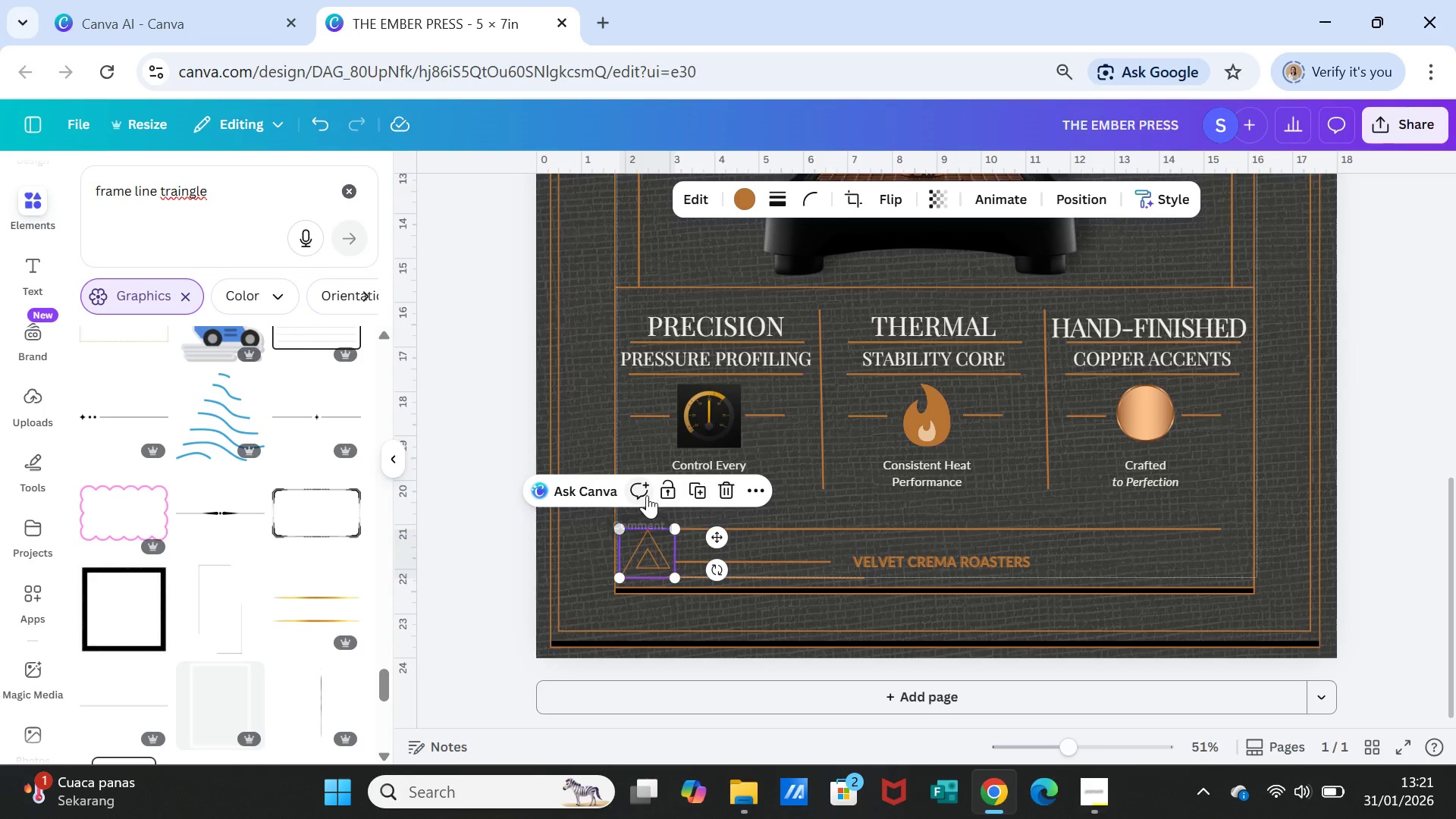 
mouse_move([770, 475])
 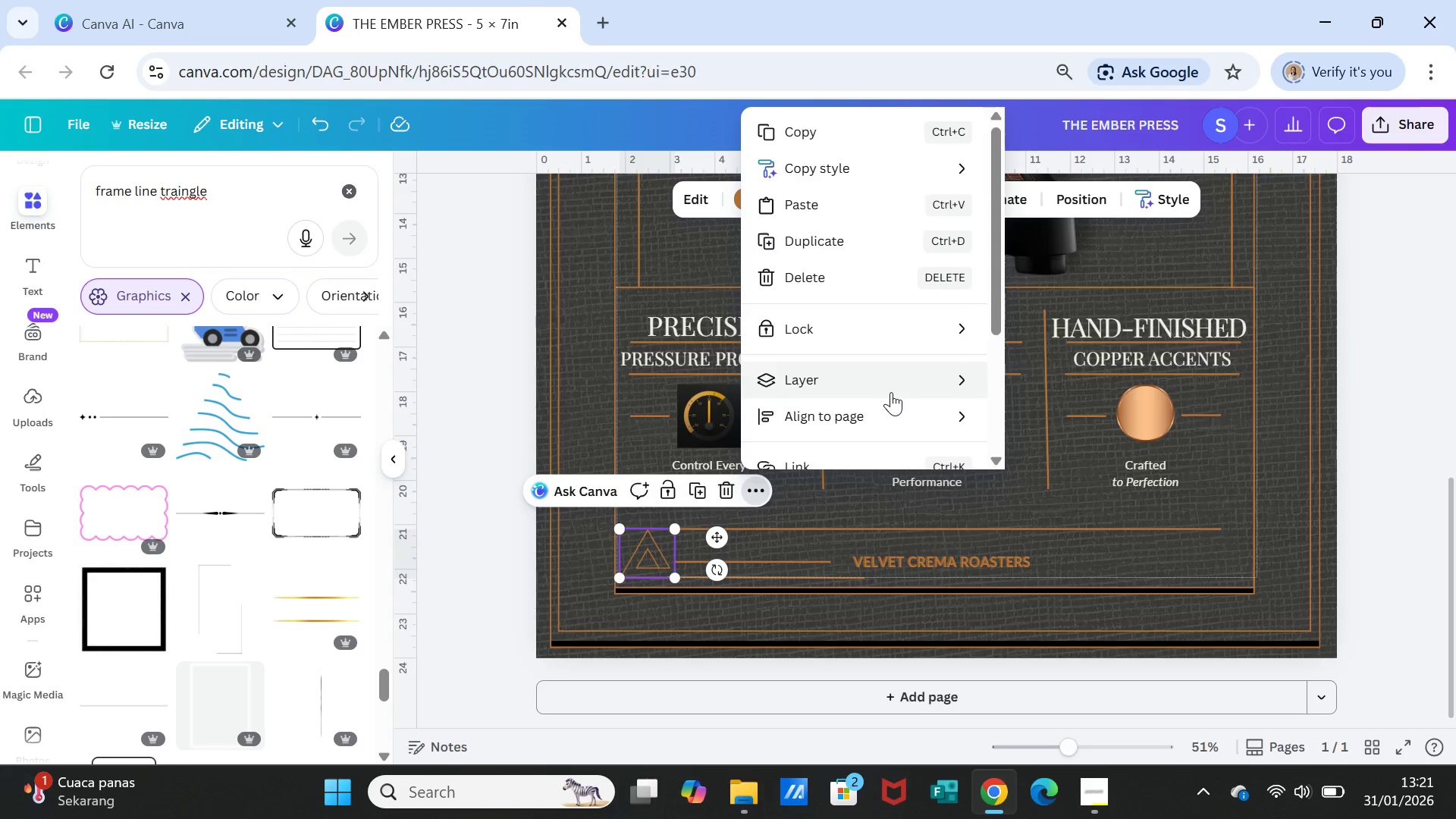 
scroll: coordinate [891, 392], scroll_direction: down, amount: 2.0
 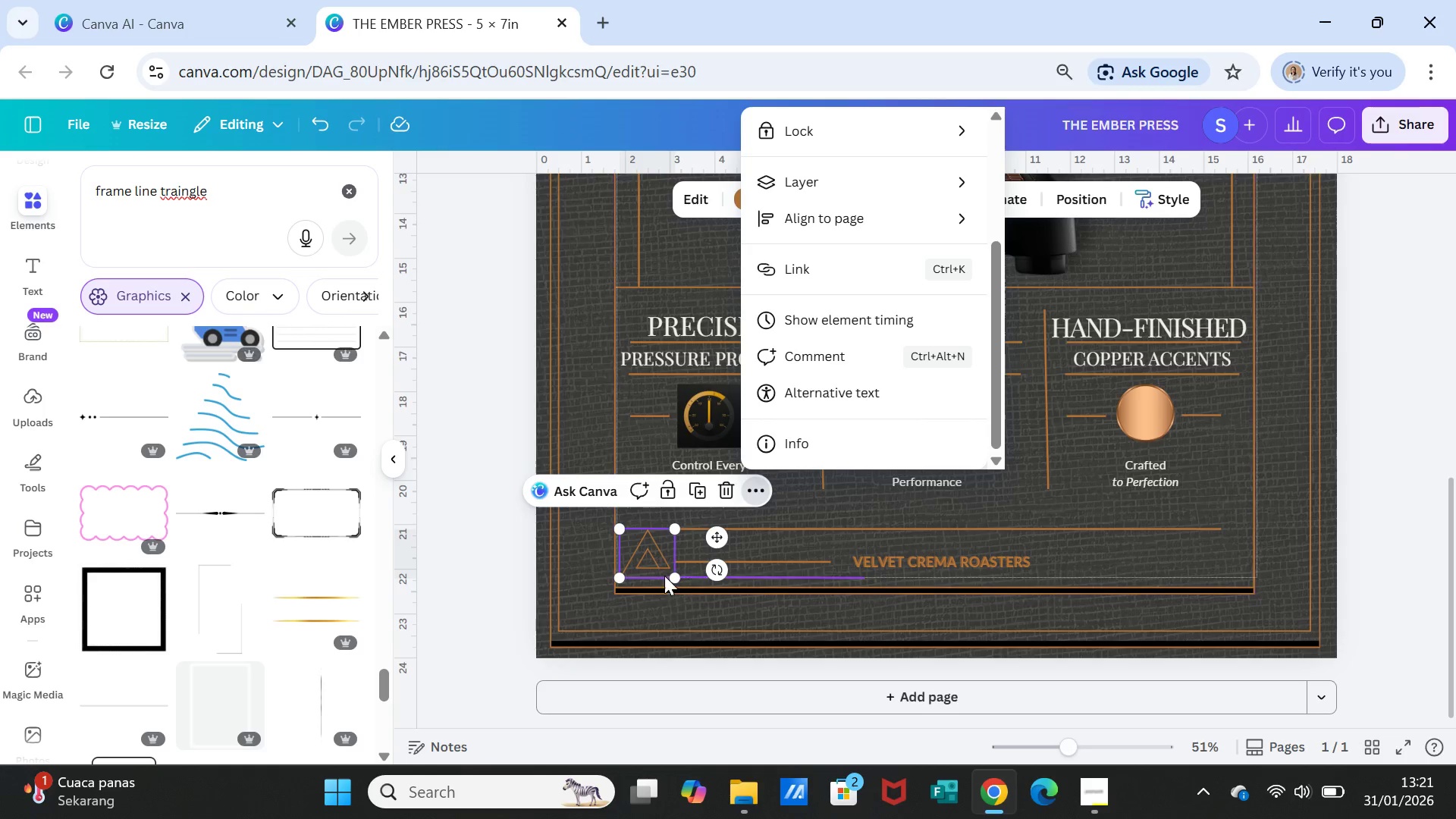 
left_click([689, 490])
 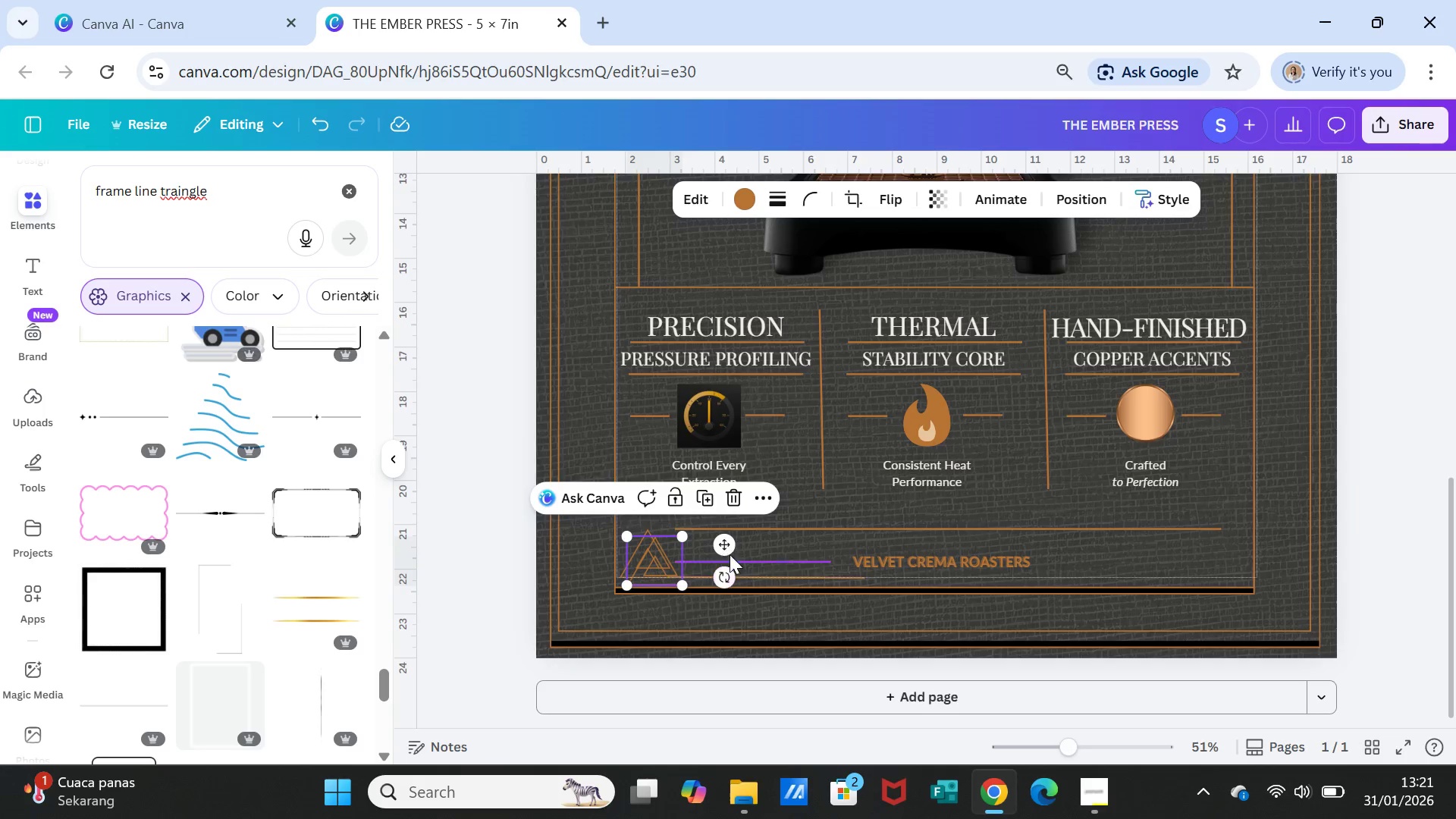 
left_click_drag(start_coordinate=[726, 547], to_coordinate=[1282, 543])
 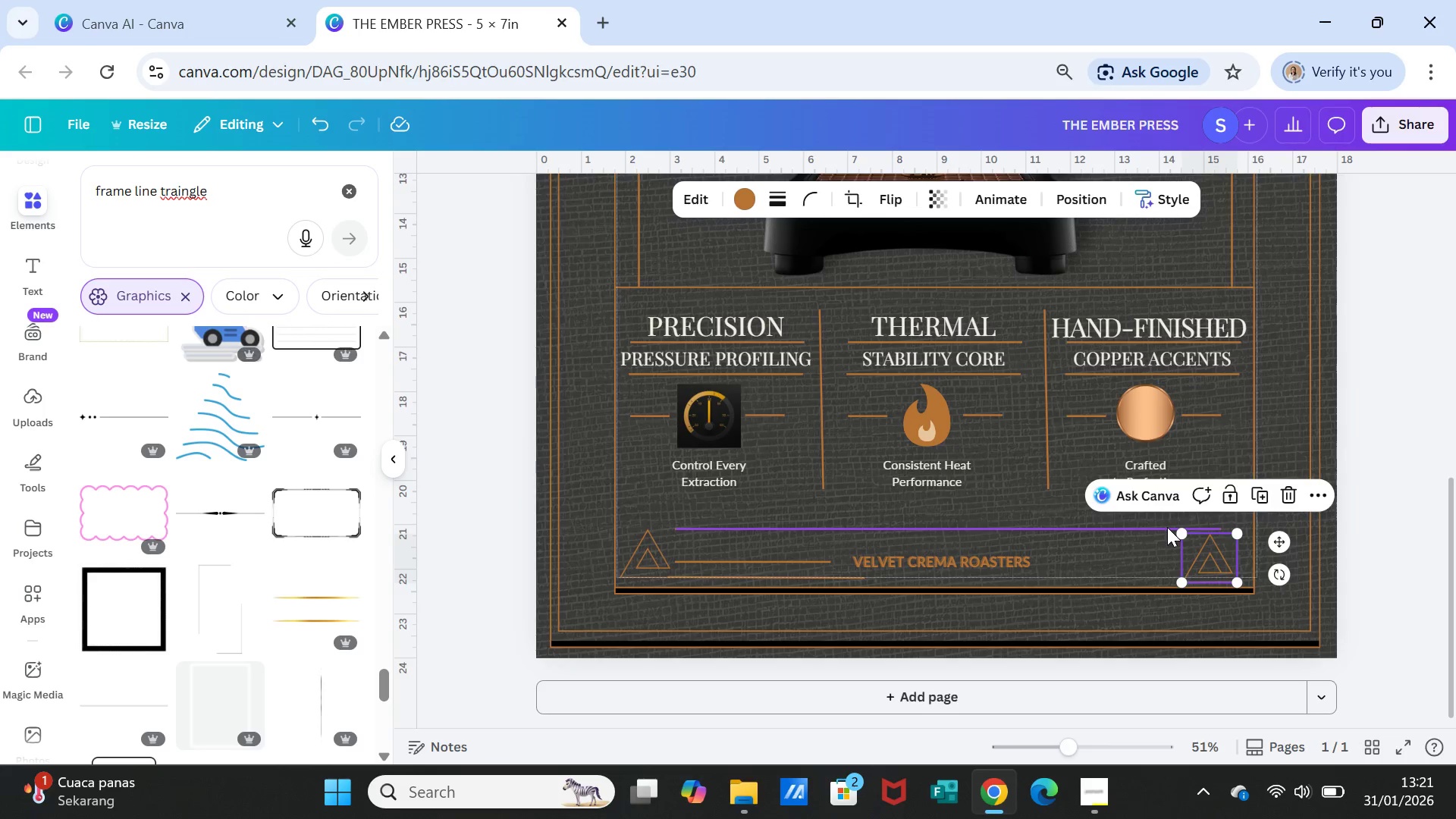 
left_click([1167, 527])
 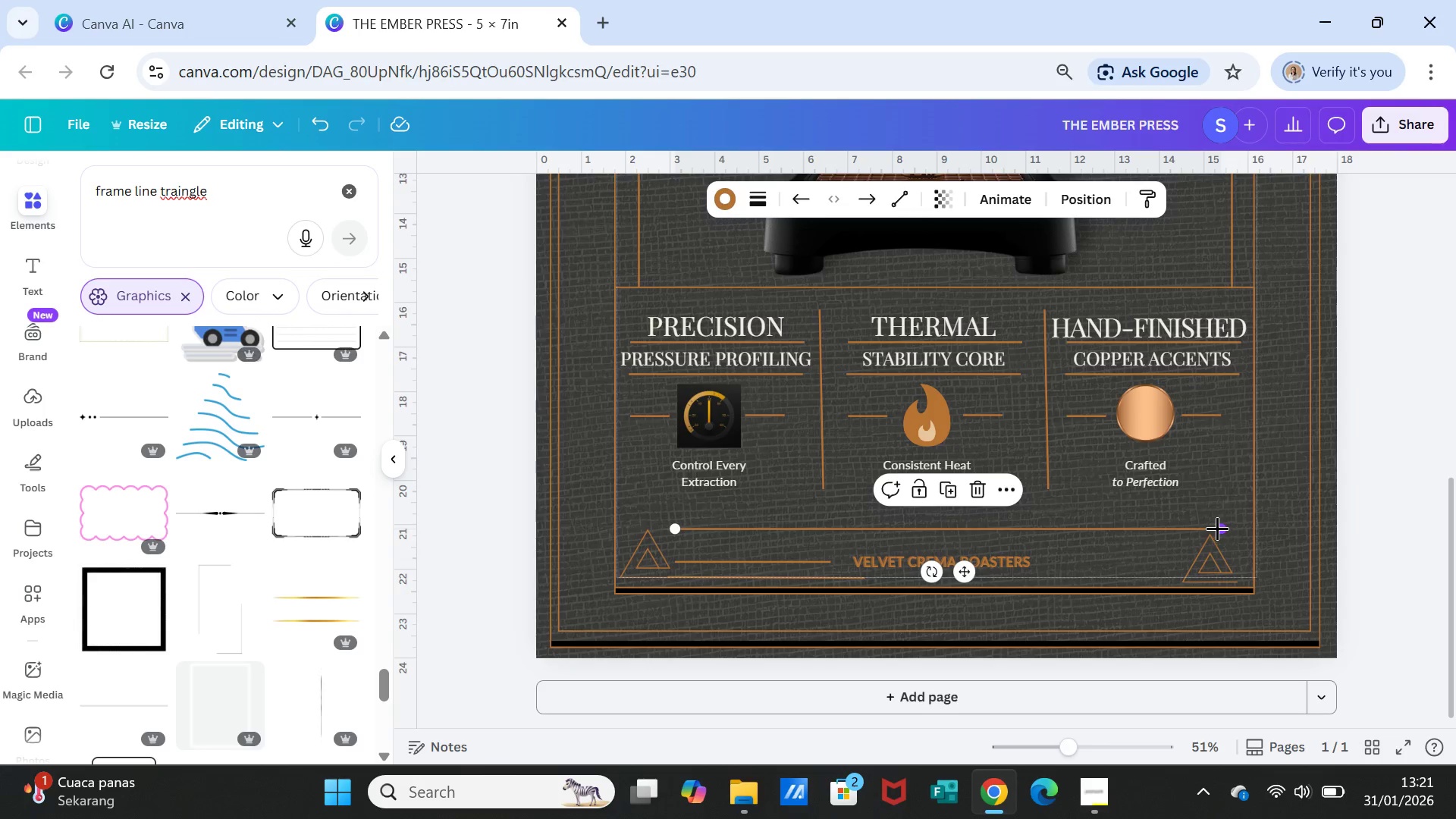 
left_click_drag(start_coordinate=[1218, 528], to_coordinate=[1178, 522])
 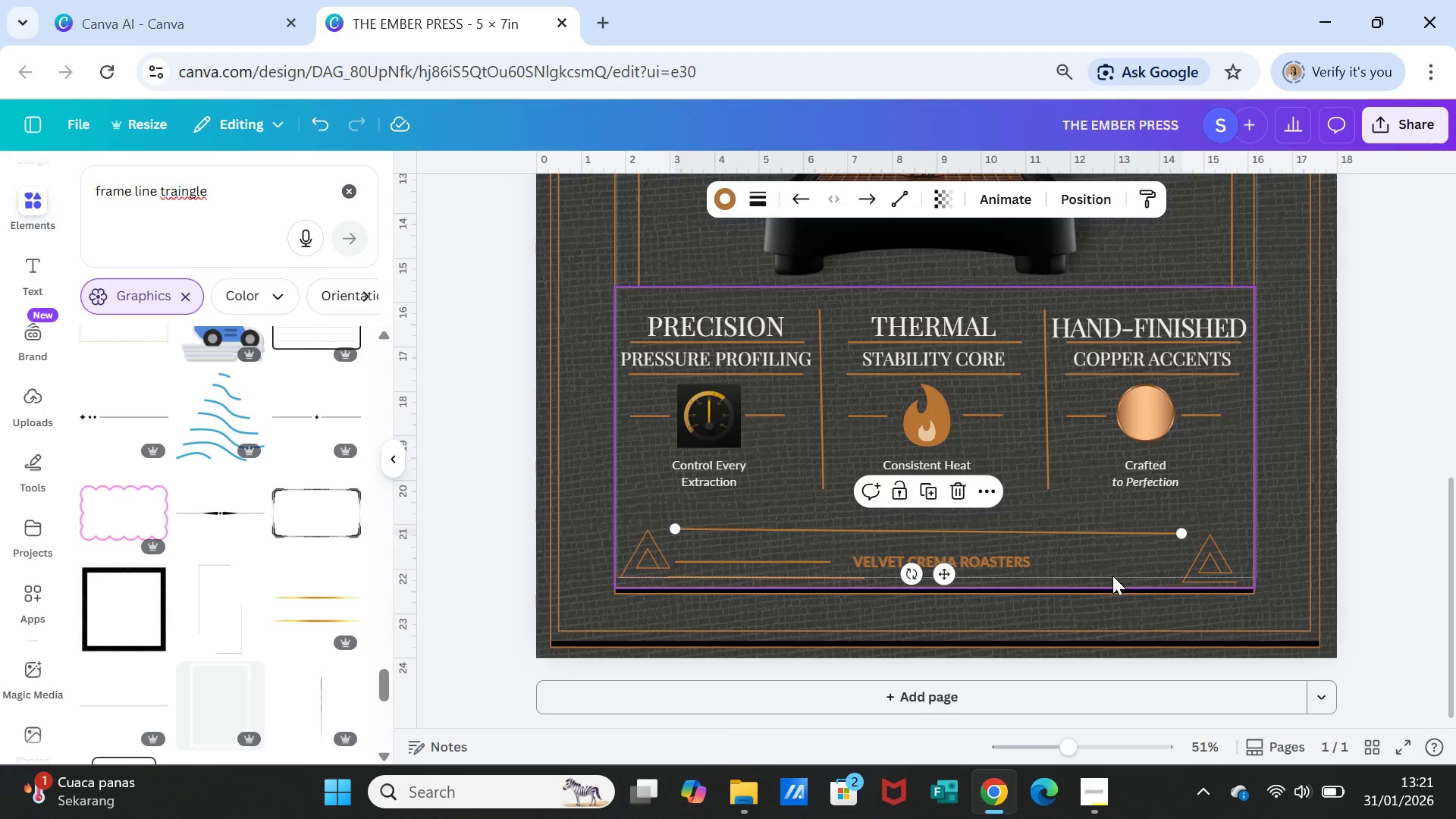 
left_click([1107, 575])
 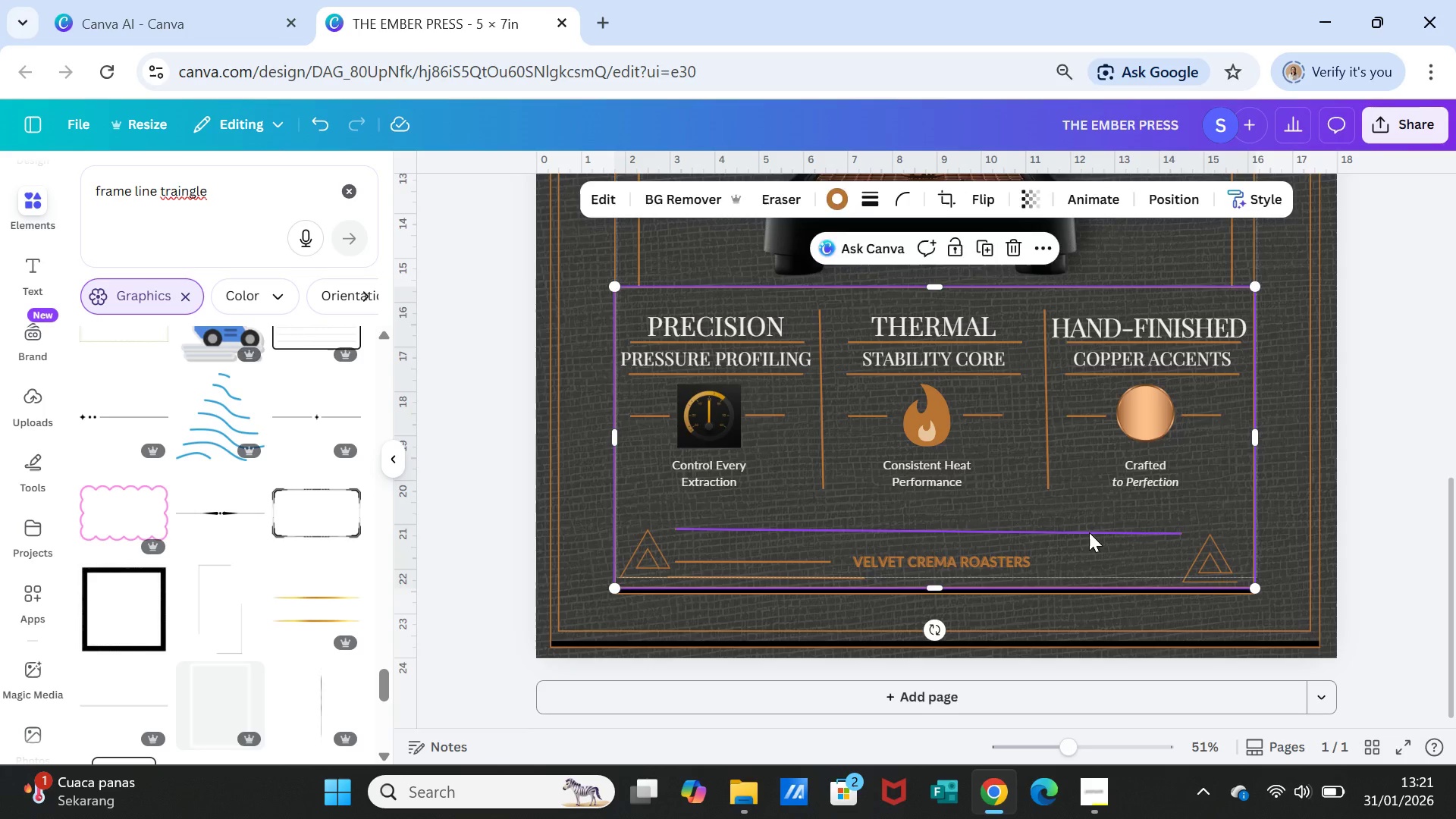 
left_click([1089, 532])
 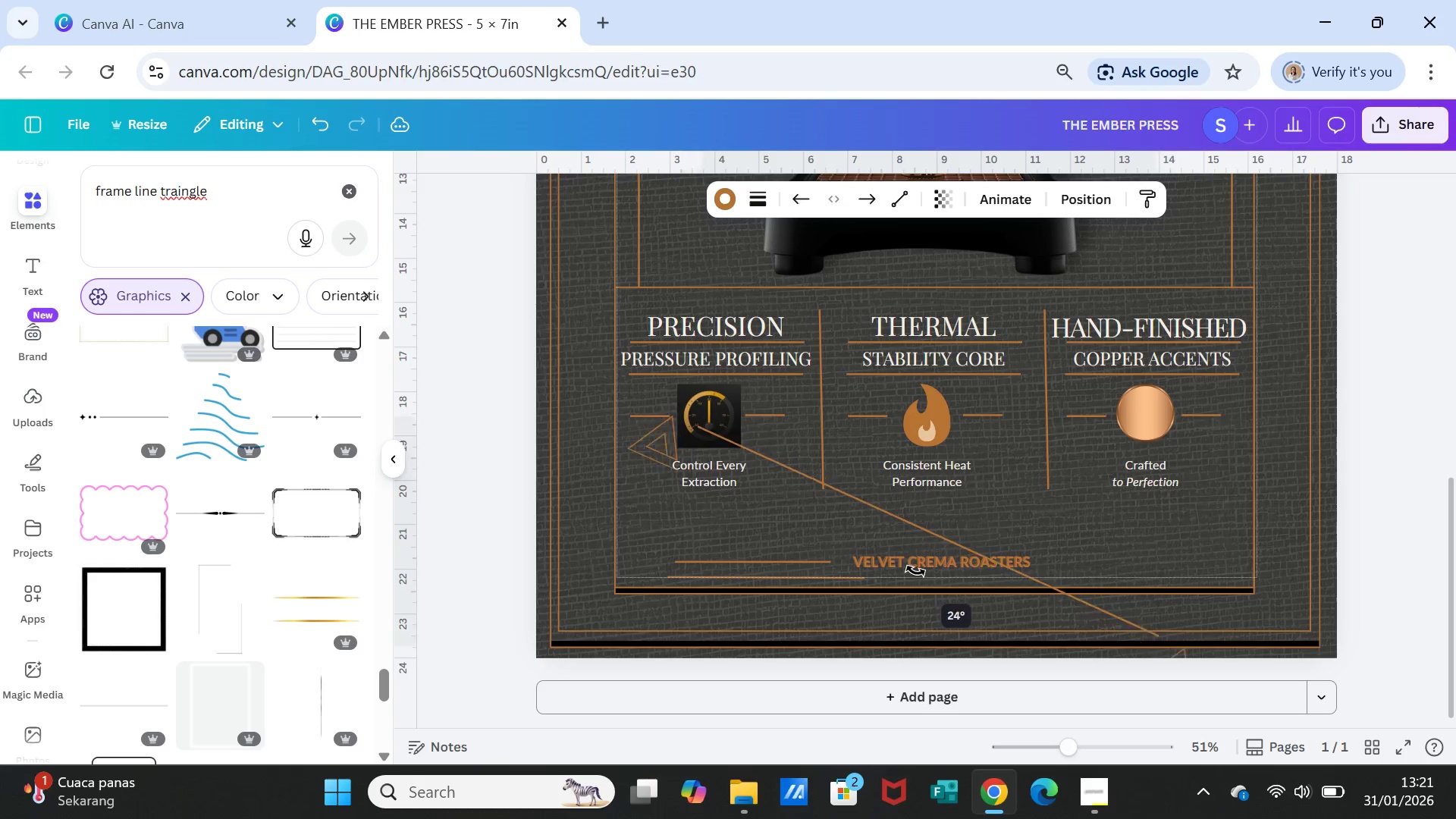 
wait(6.44)
 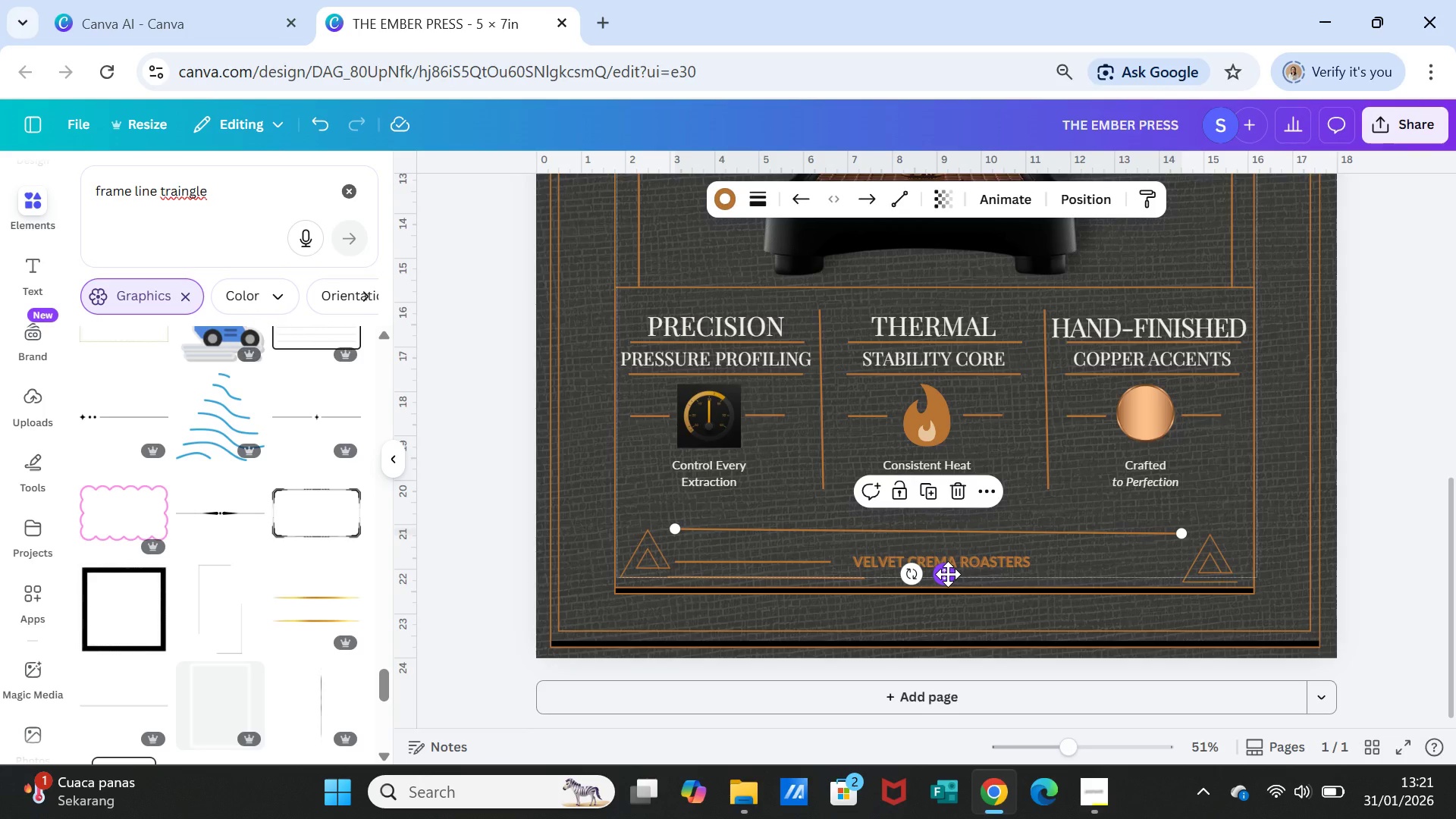 
left_click([315, 119])
 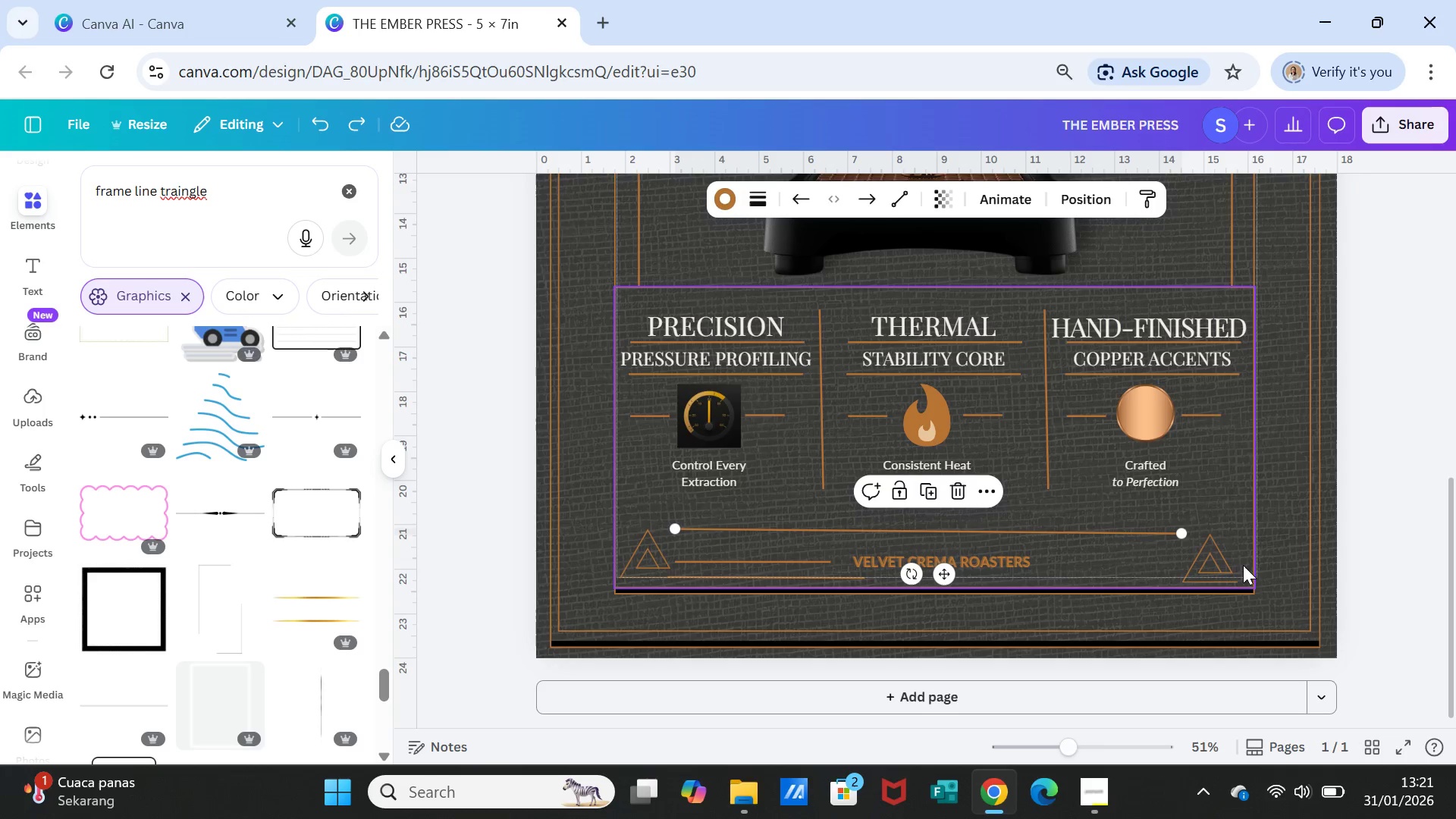 
left_click([1233, 558])
 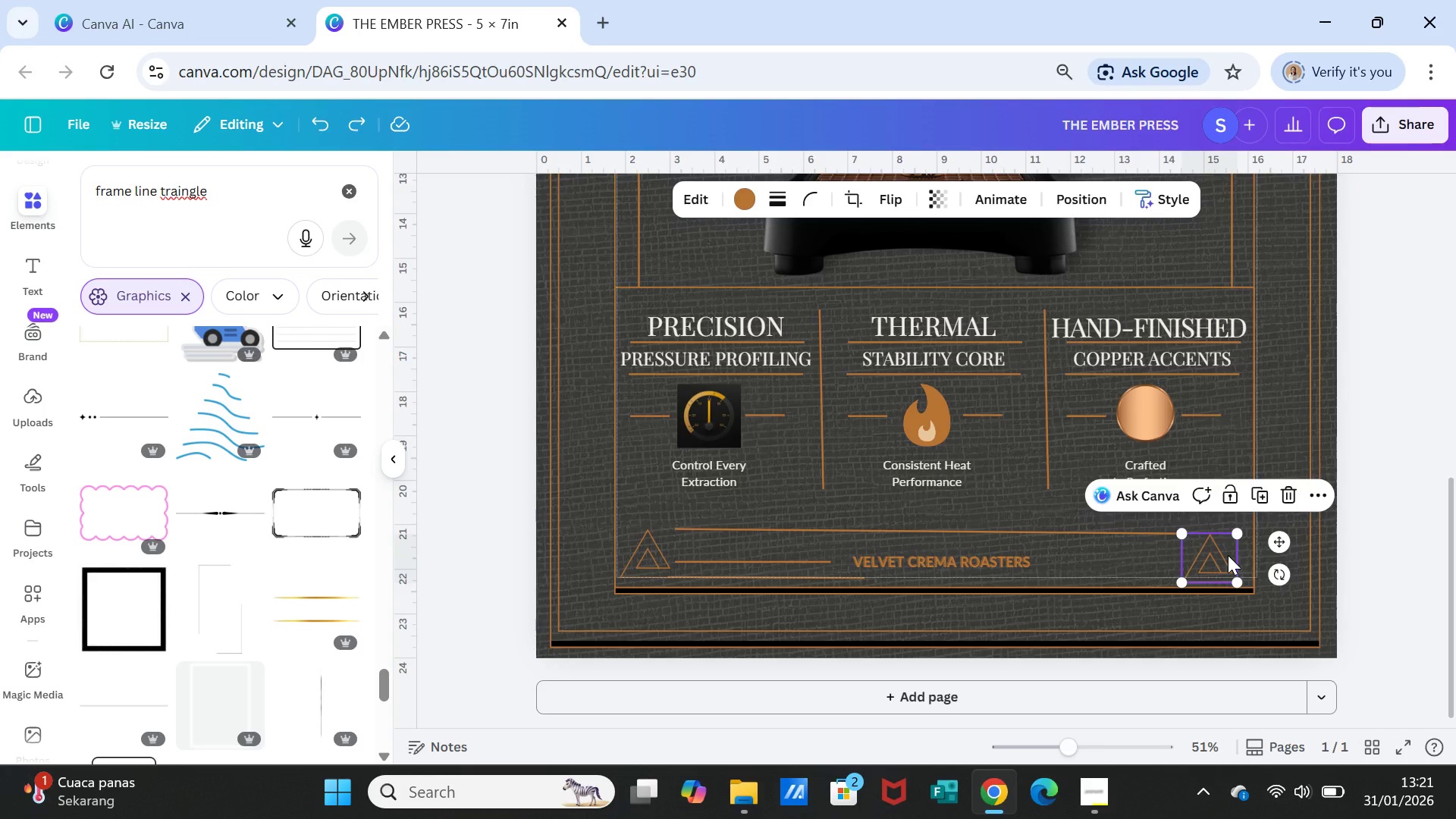 
key(Delete)
 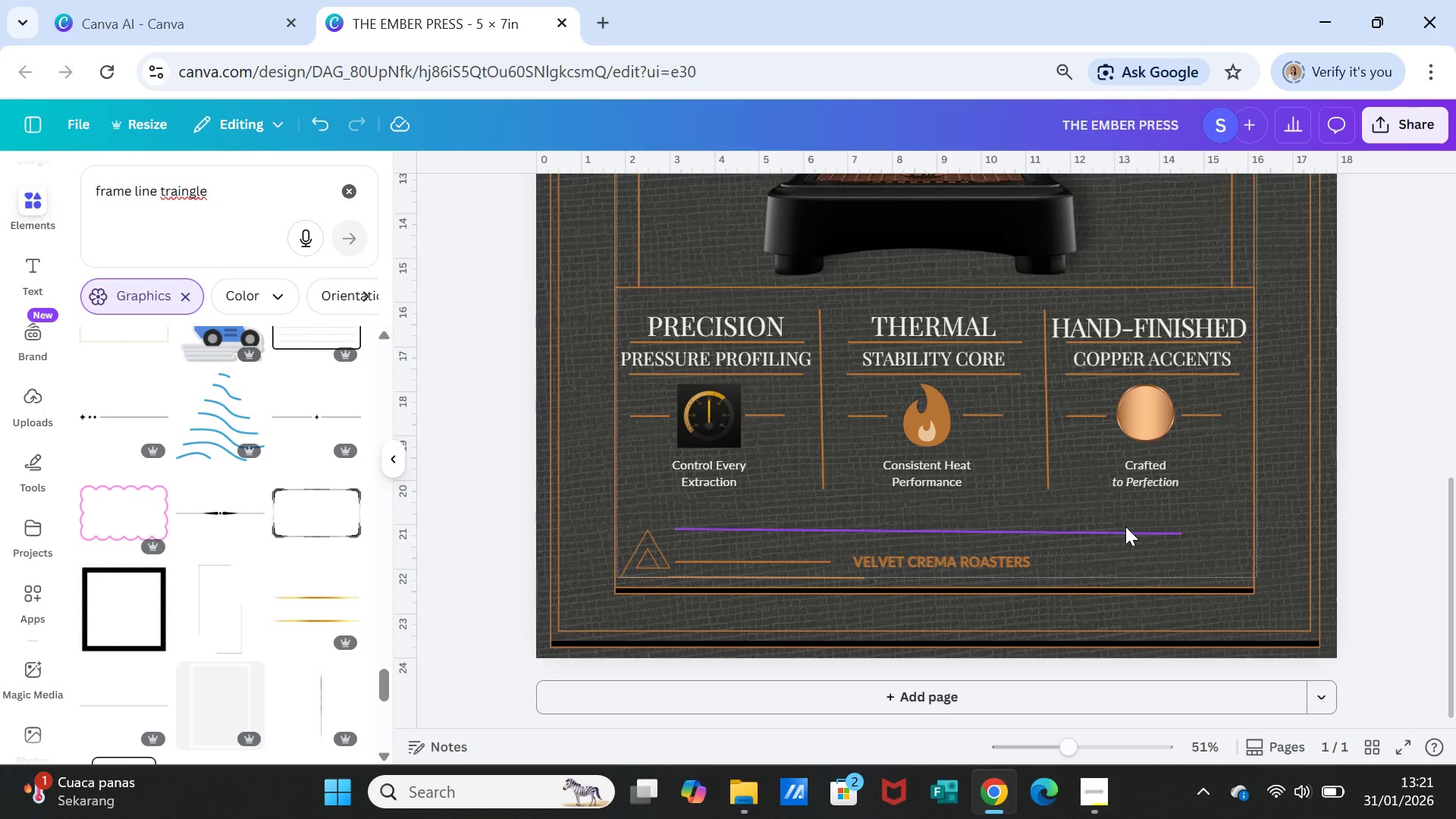 
left_click([1125, 526])
 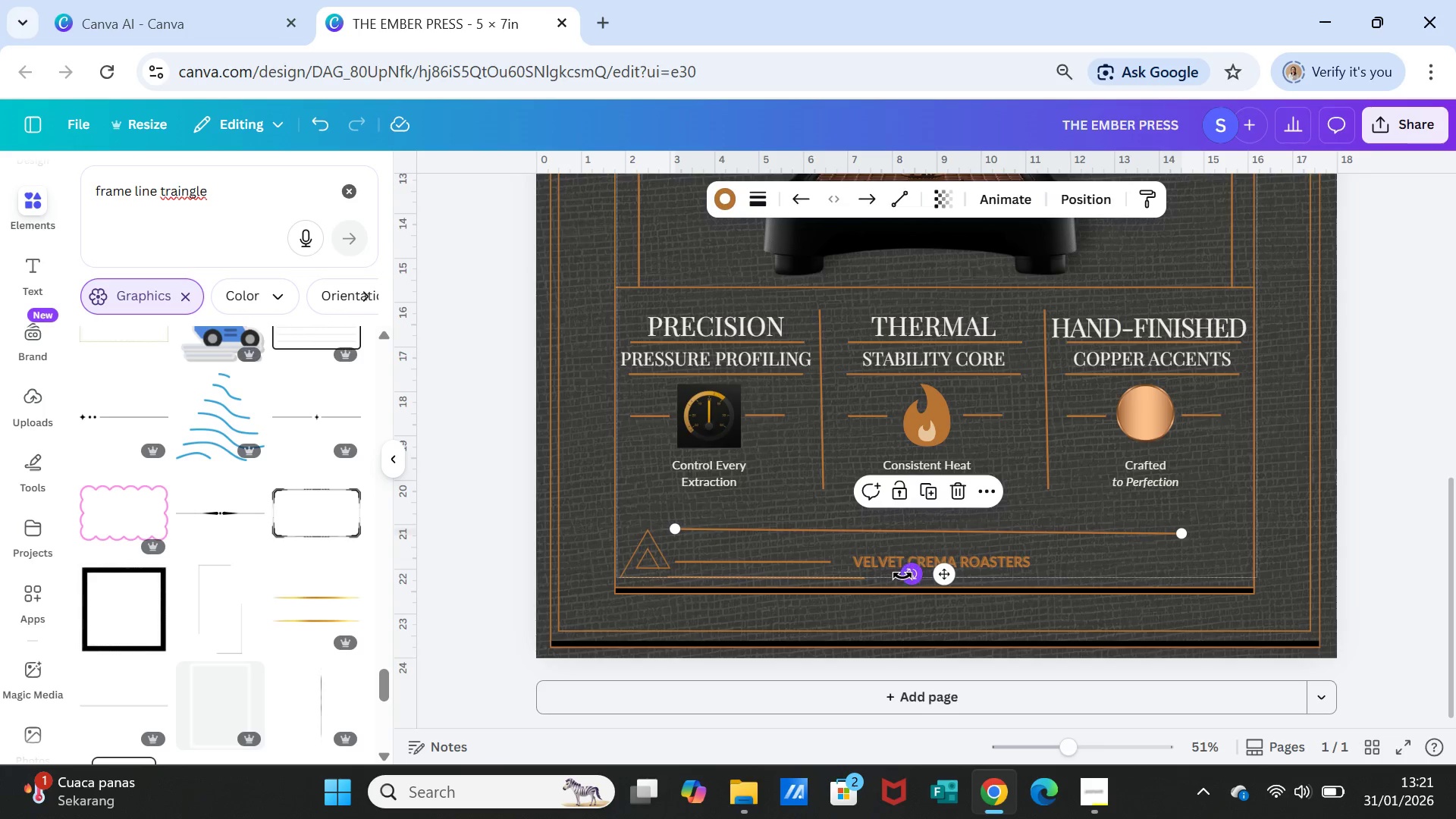 
left_click_drag(start_coordinate=[907, 573], to_coordinate=[938, 550])
 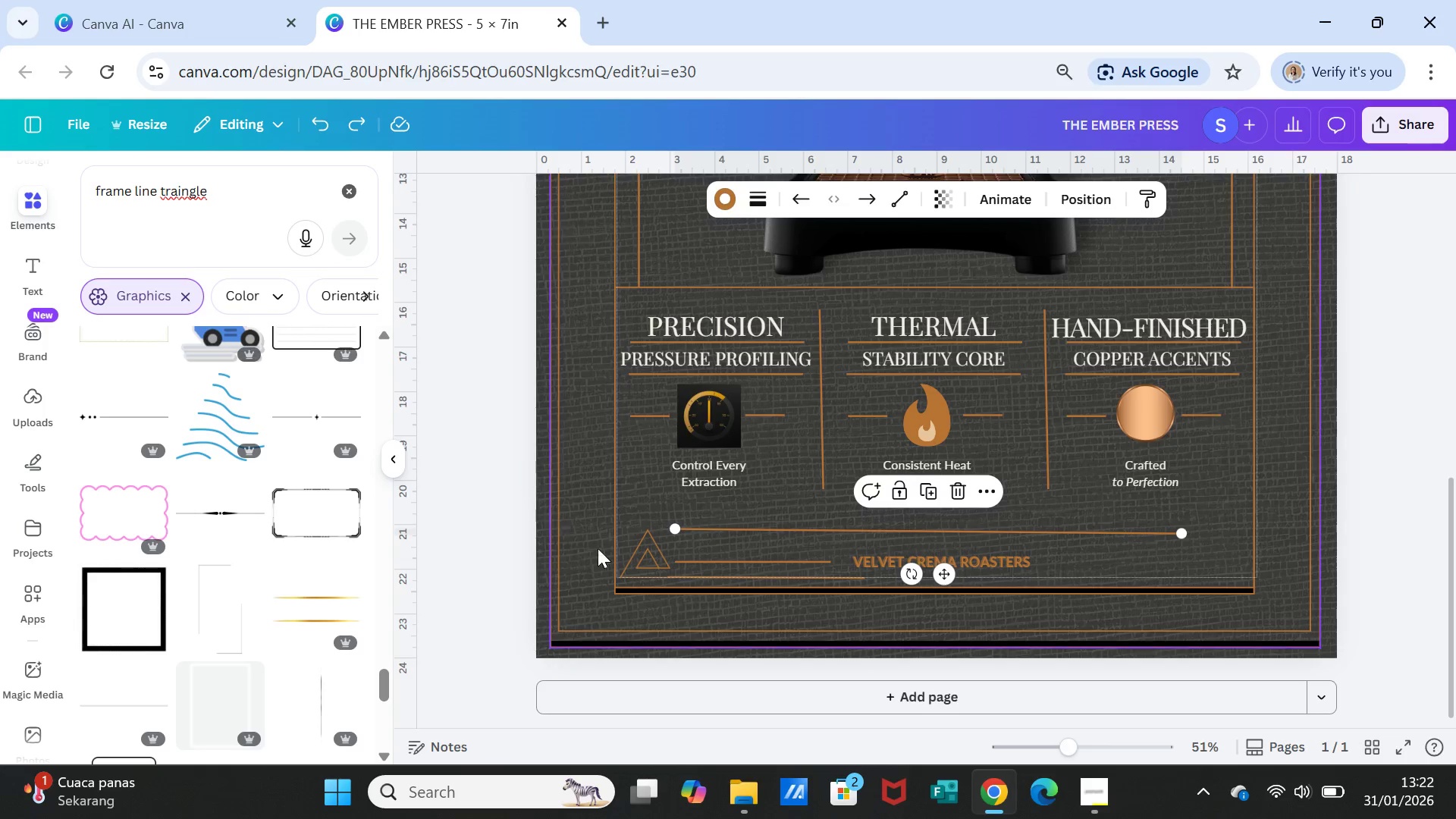 
left_click([646, 559])
 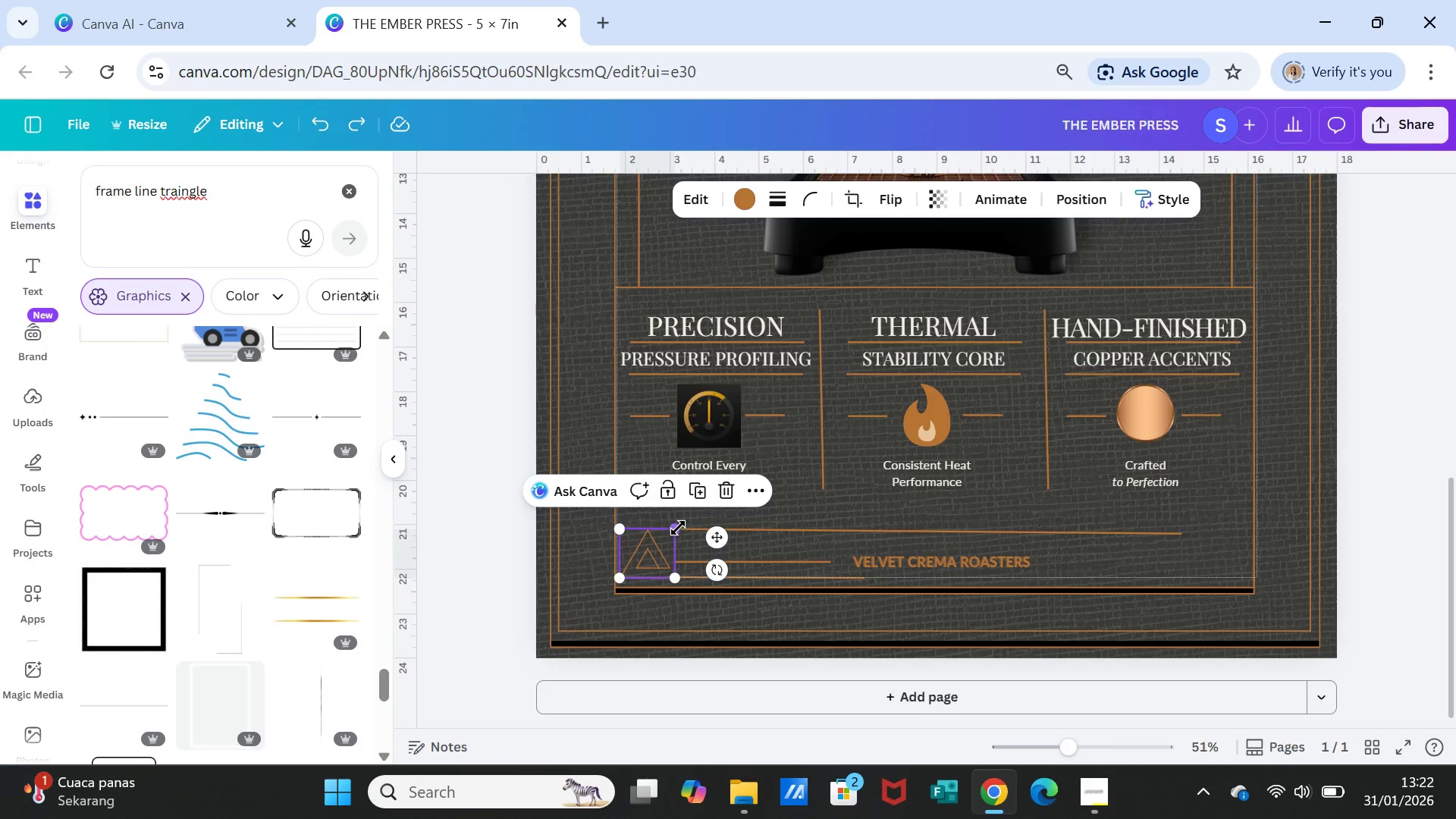 
left_click_drag(start_coordinate=[678, 528], to_coordinate=[671, 530])
 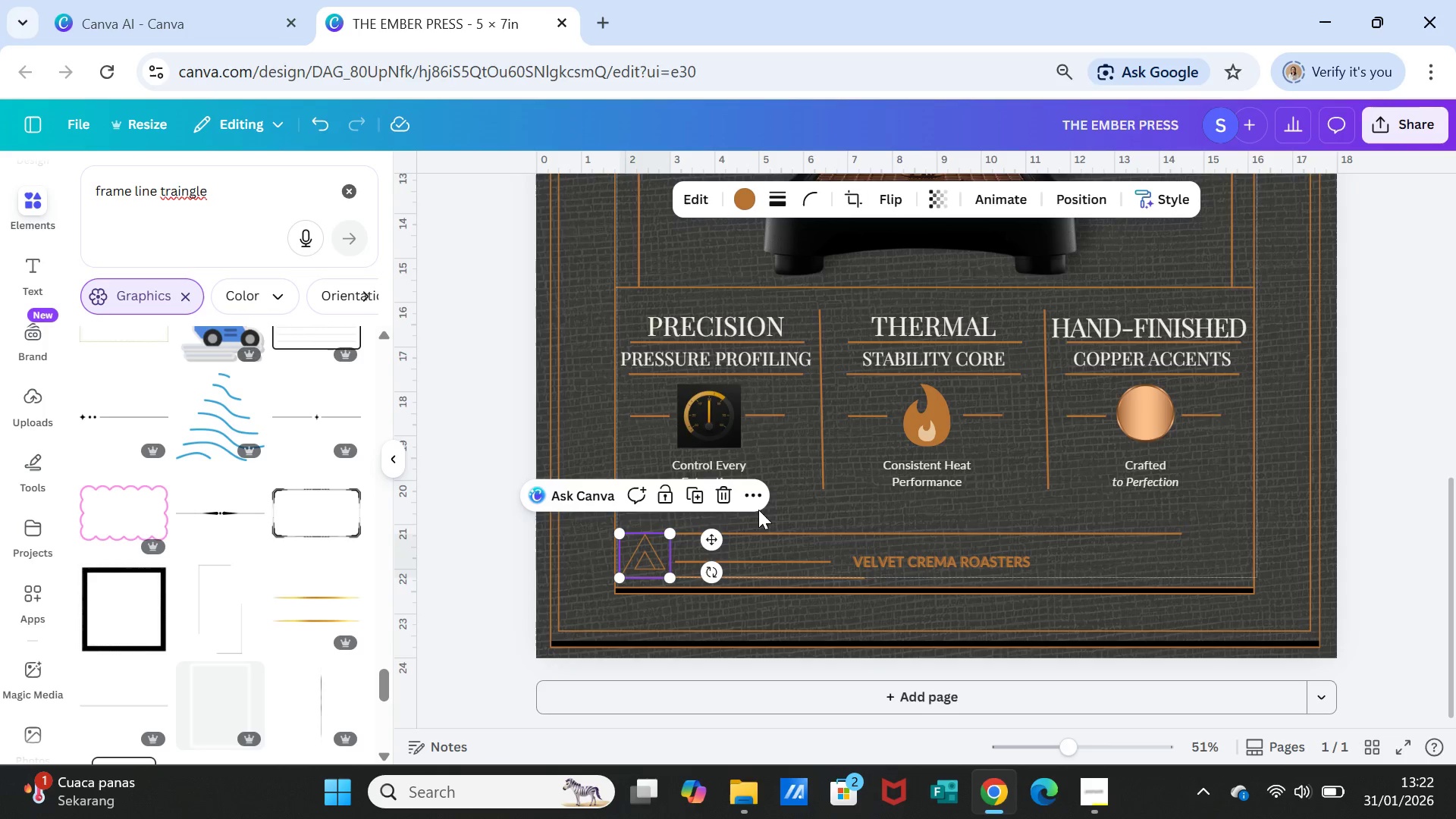 
left_click([759, 509])
 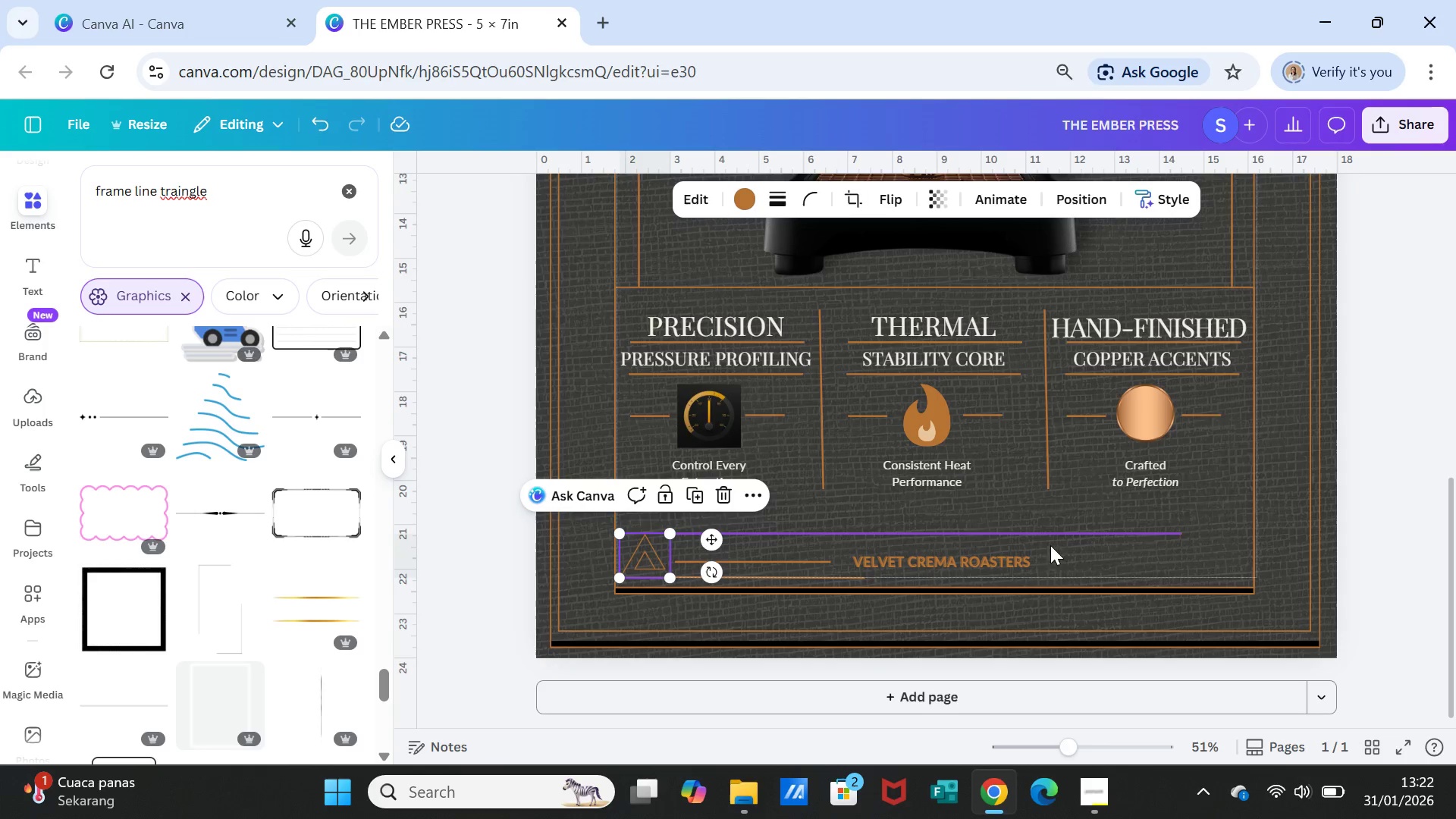 
left_click([1089, 546])
 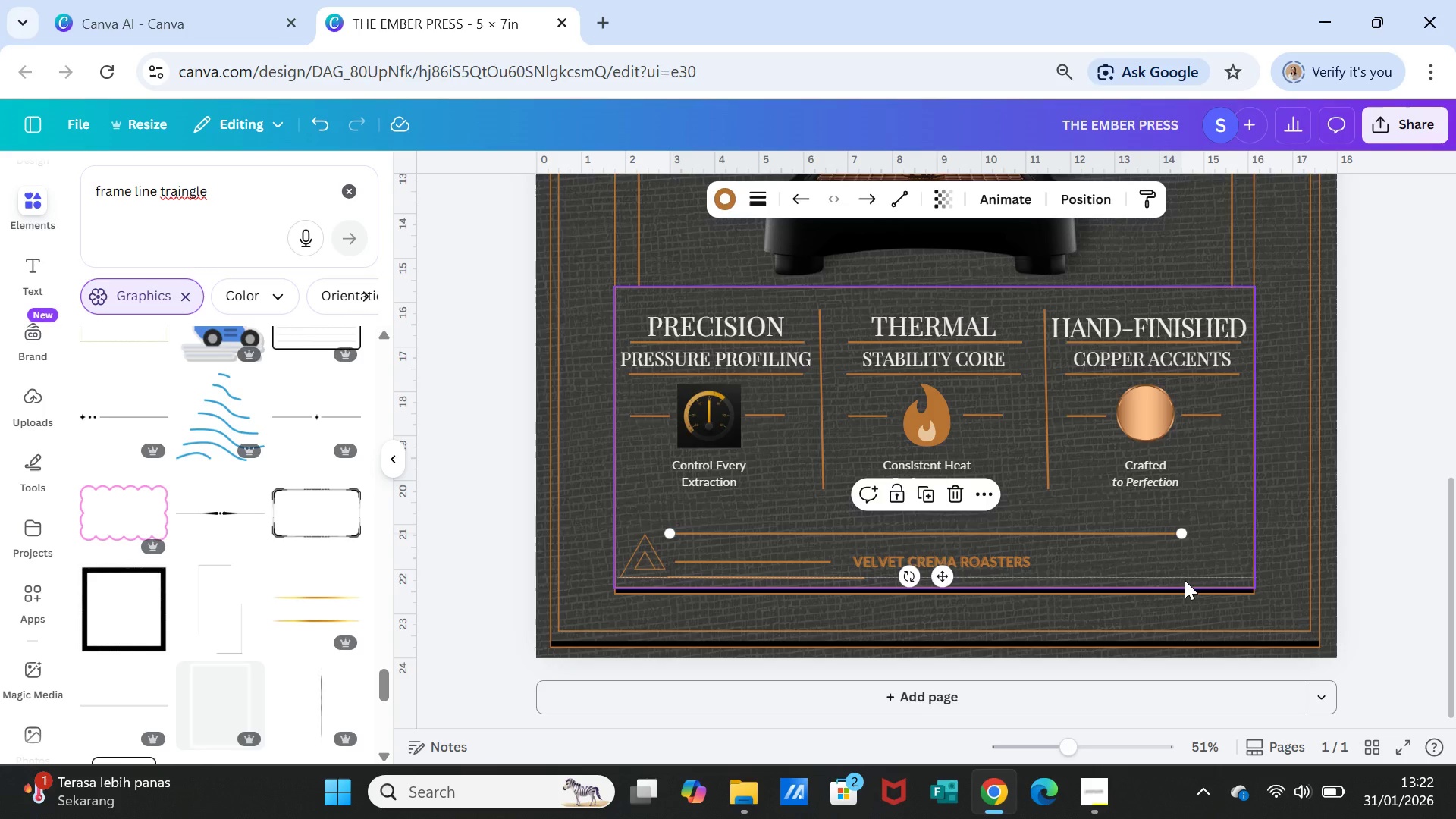 
wait(55.62)
 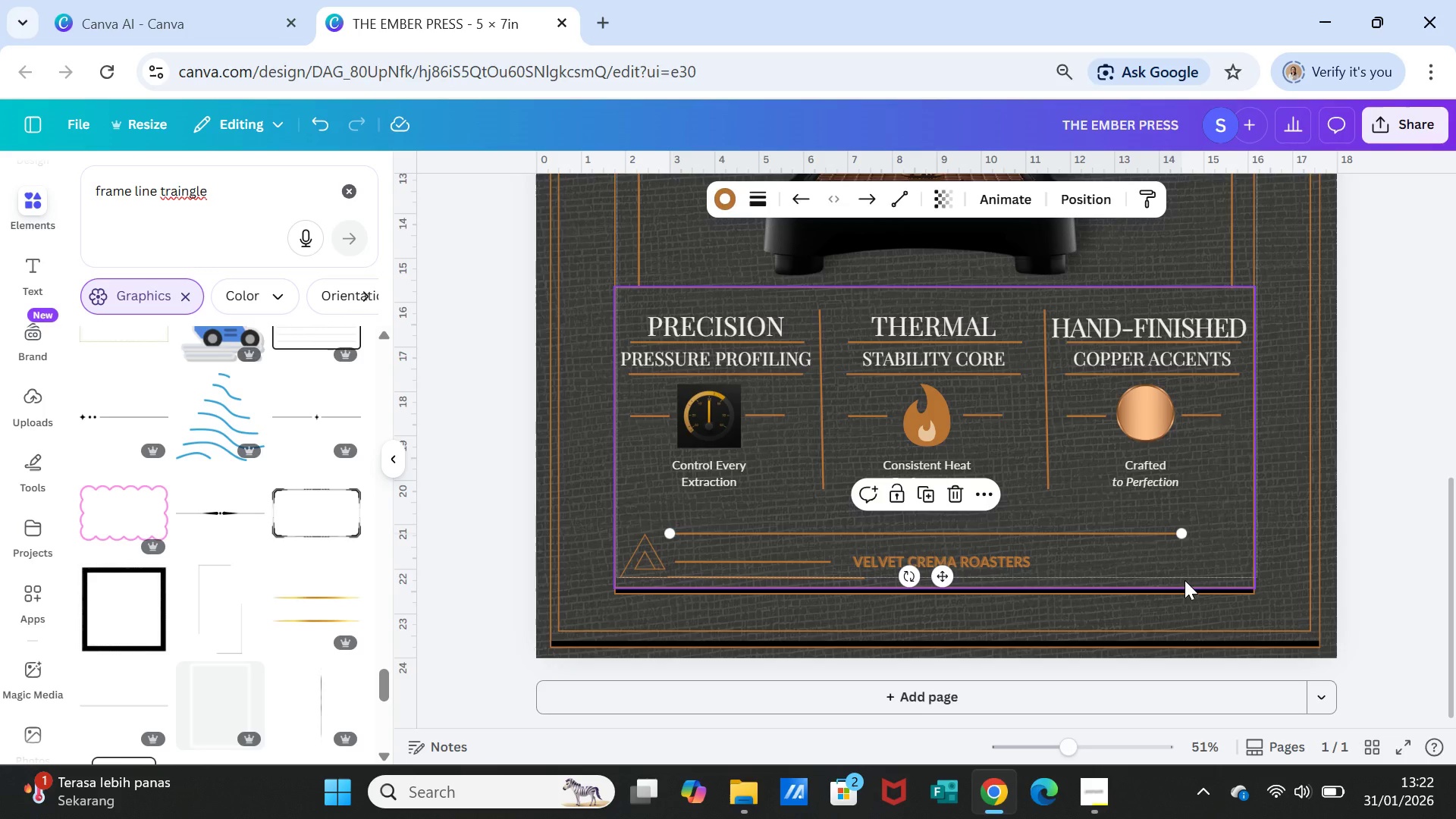 
left_click([786, 532])
 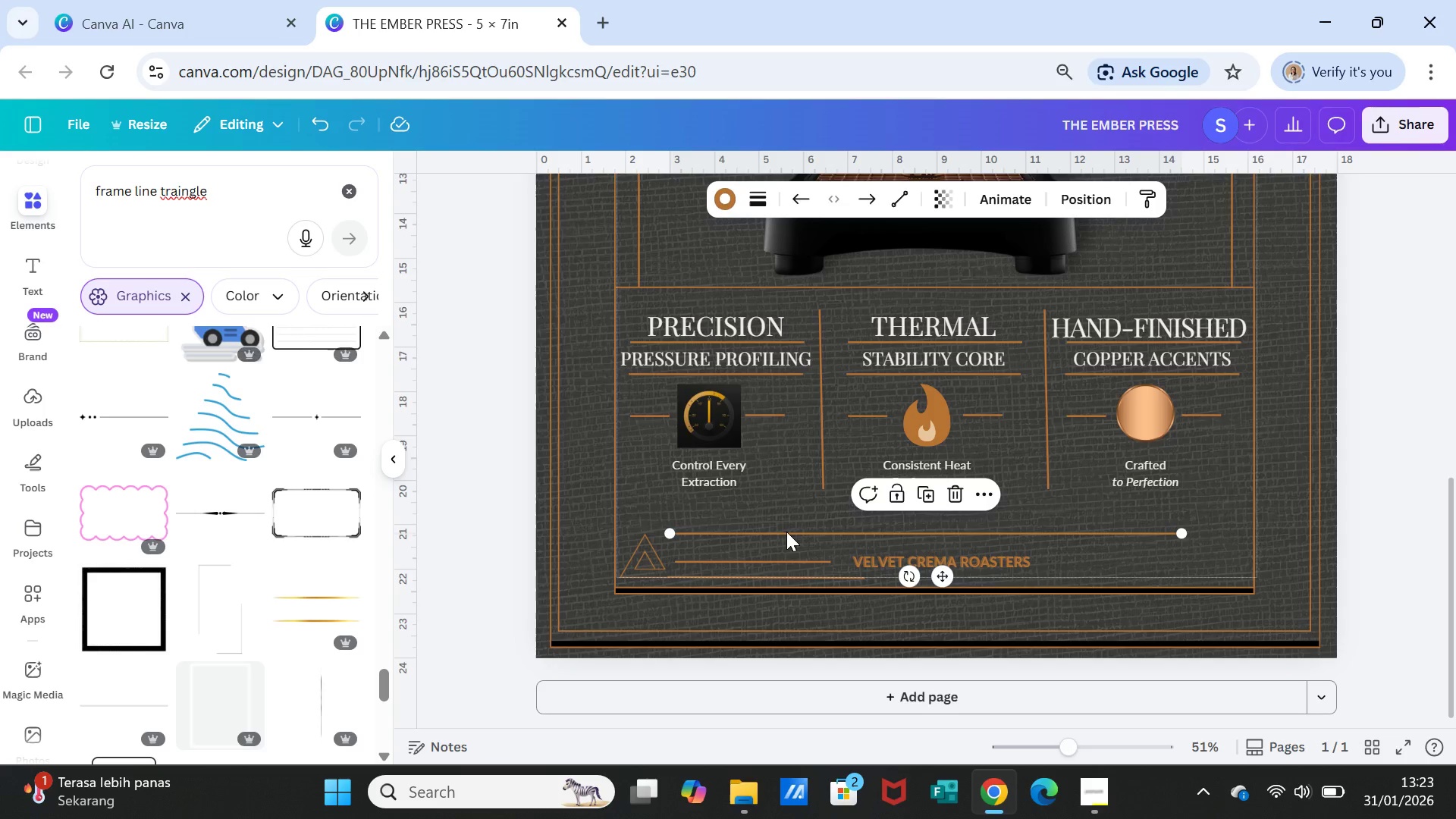 
right_click([786, 532])
 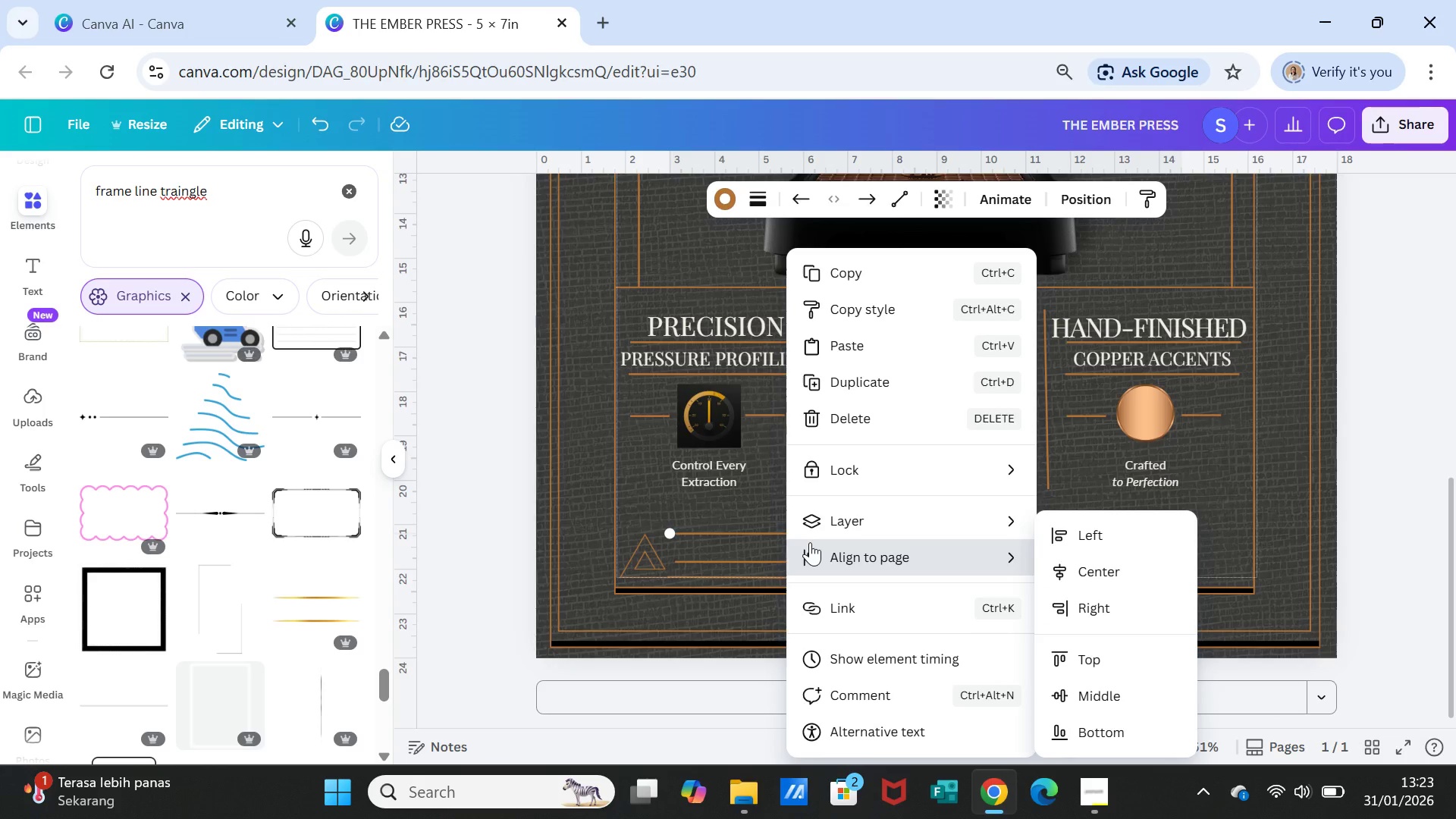 
wait(19.08)
 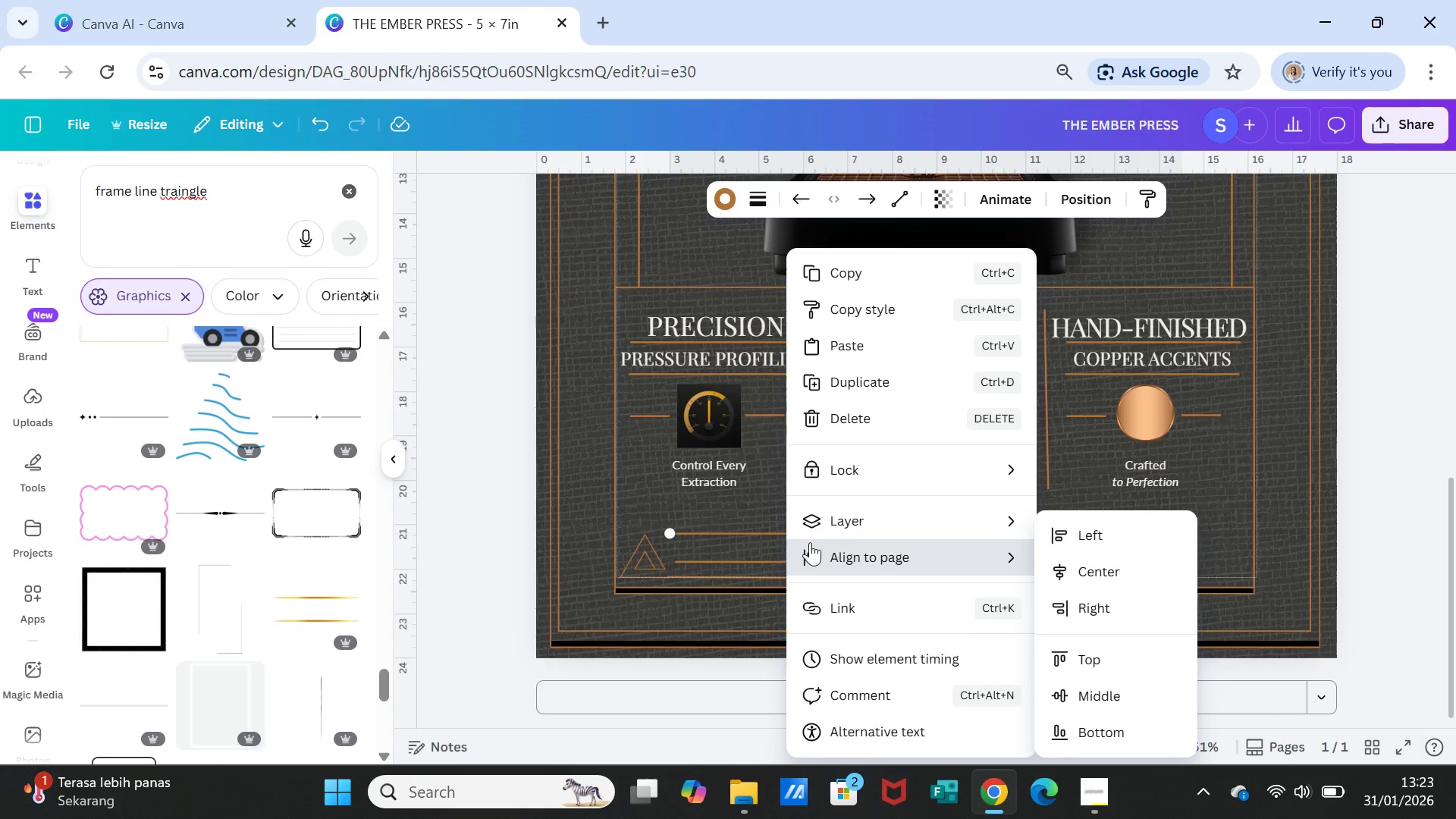 
left_click([632, 559])
 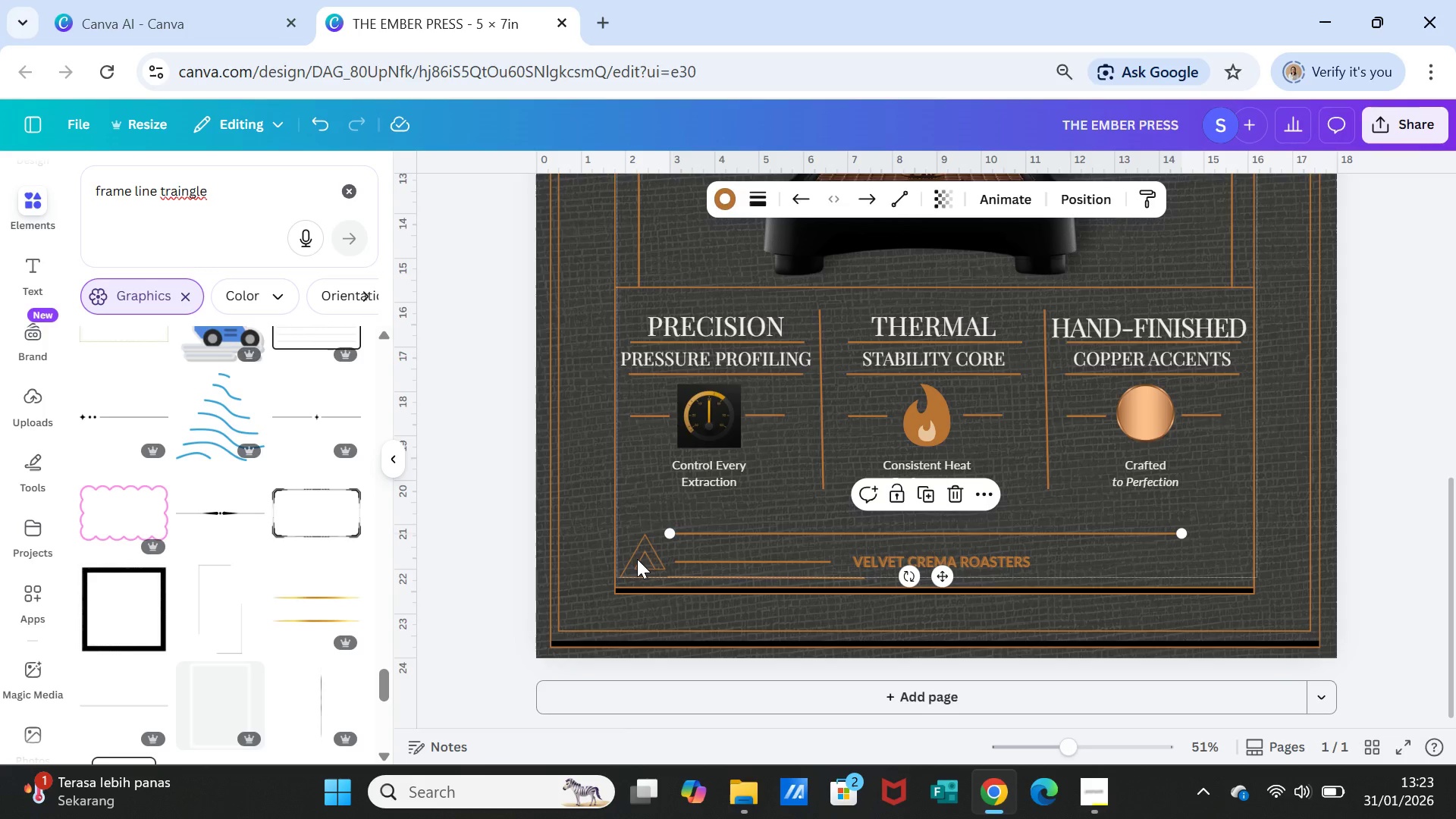 
left_click([637, 559])
 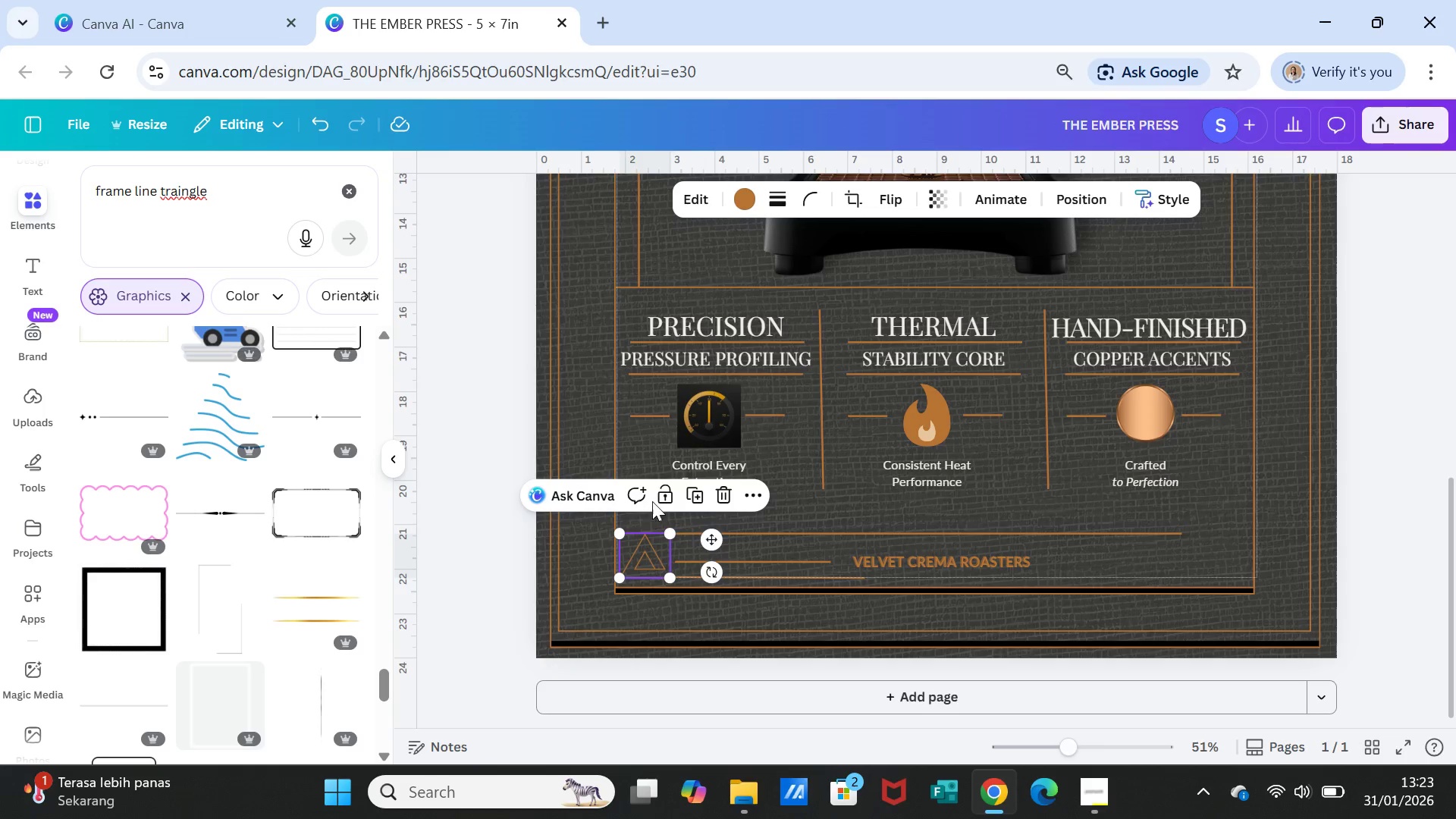 
left_click([658, 494])
 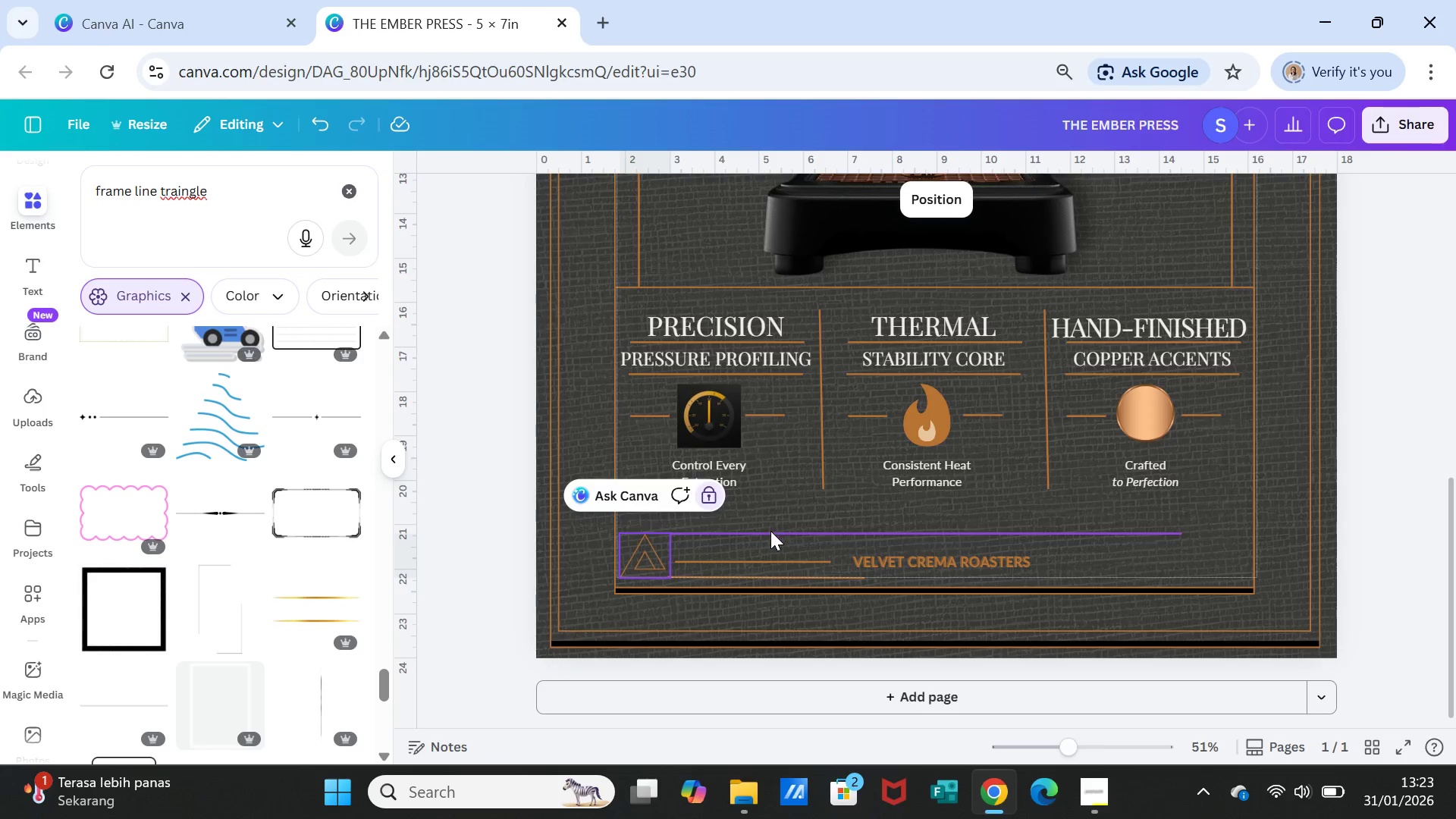 
left_click([770, 531])
 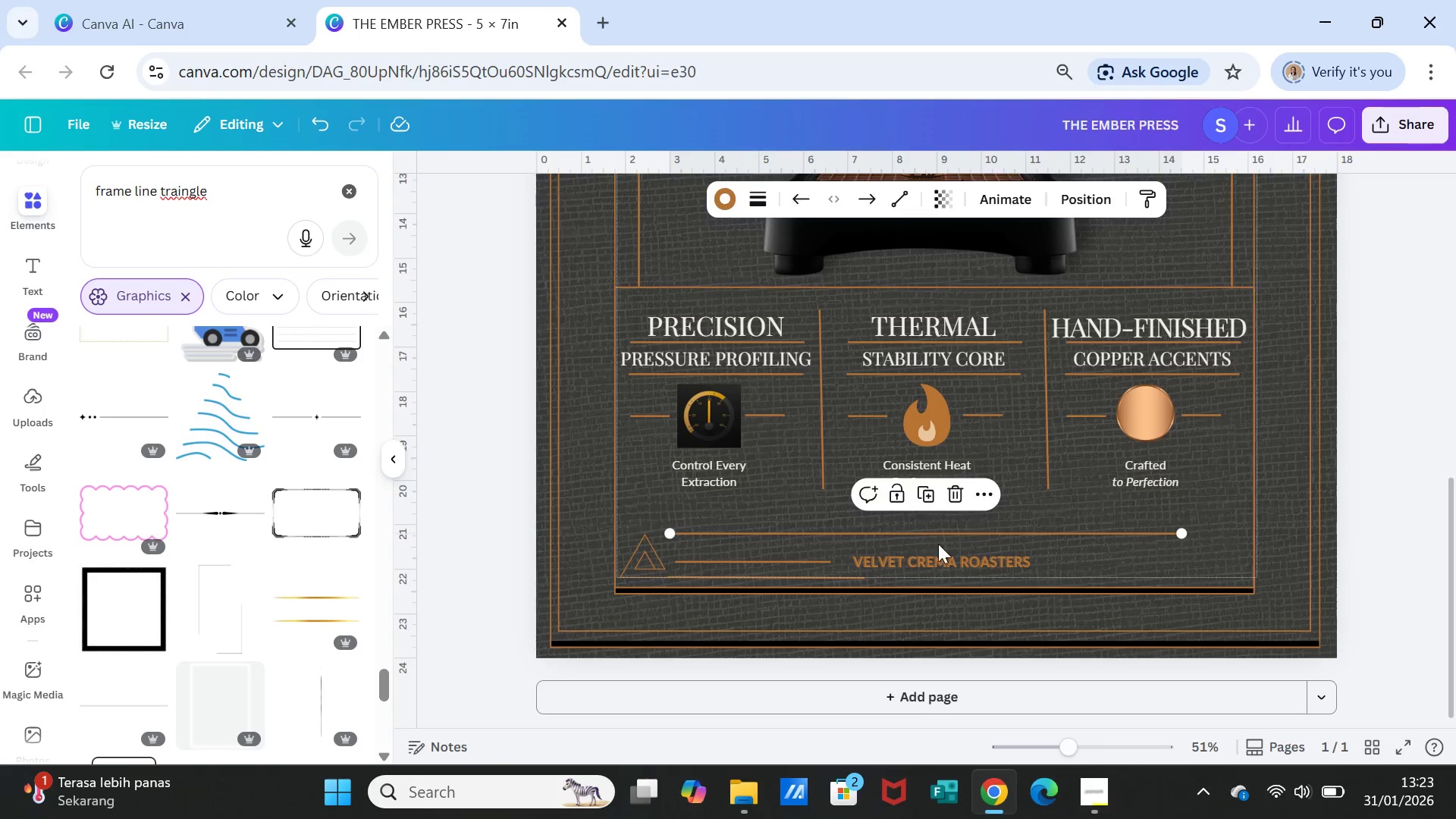 
left_click([1066, 535])
 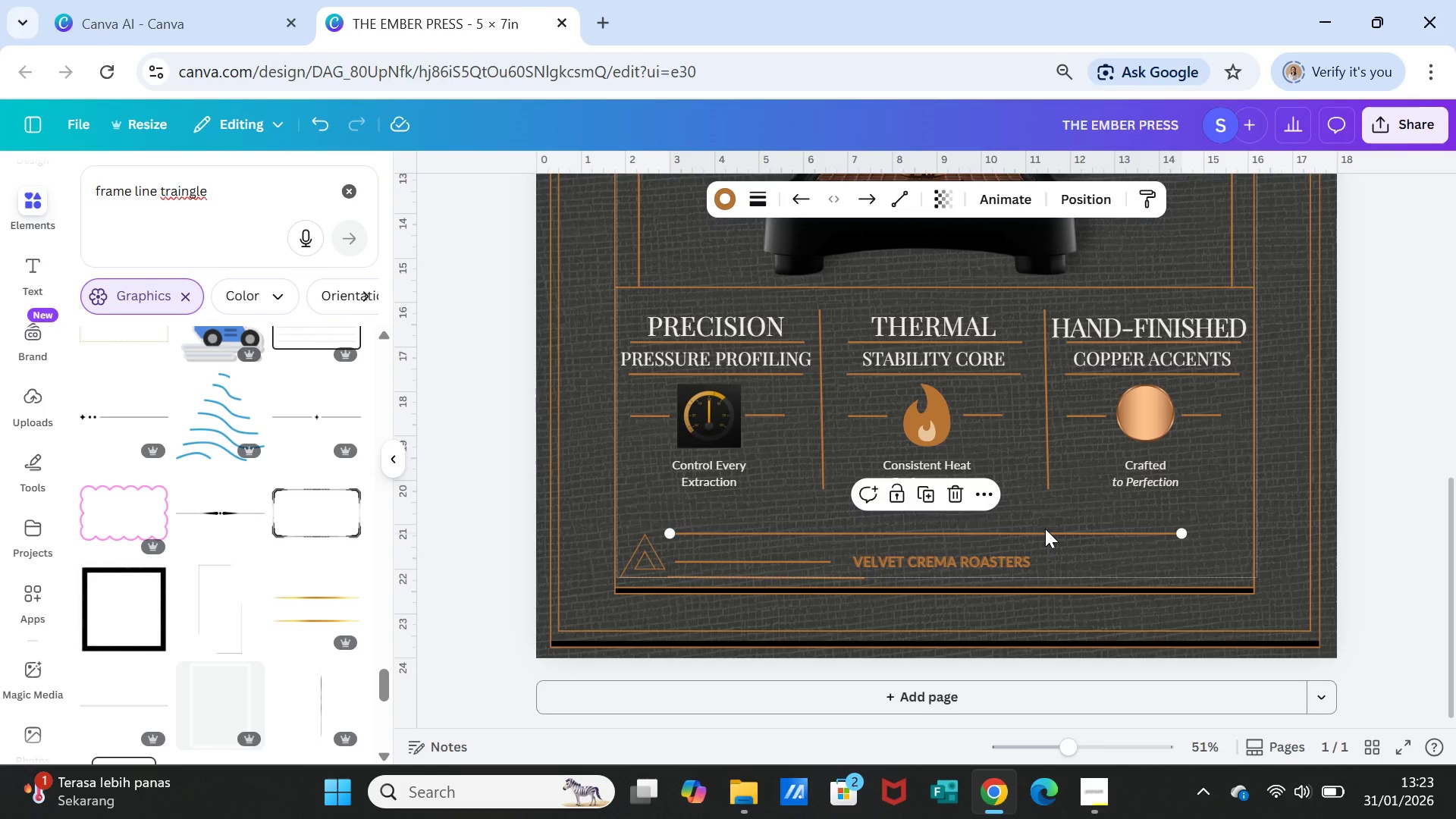 
left_click([1045, 529])
 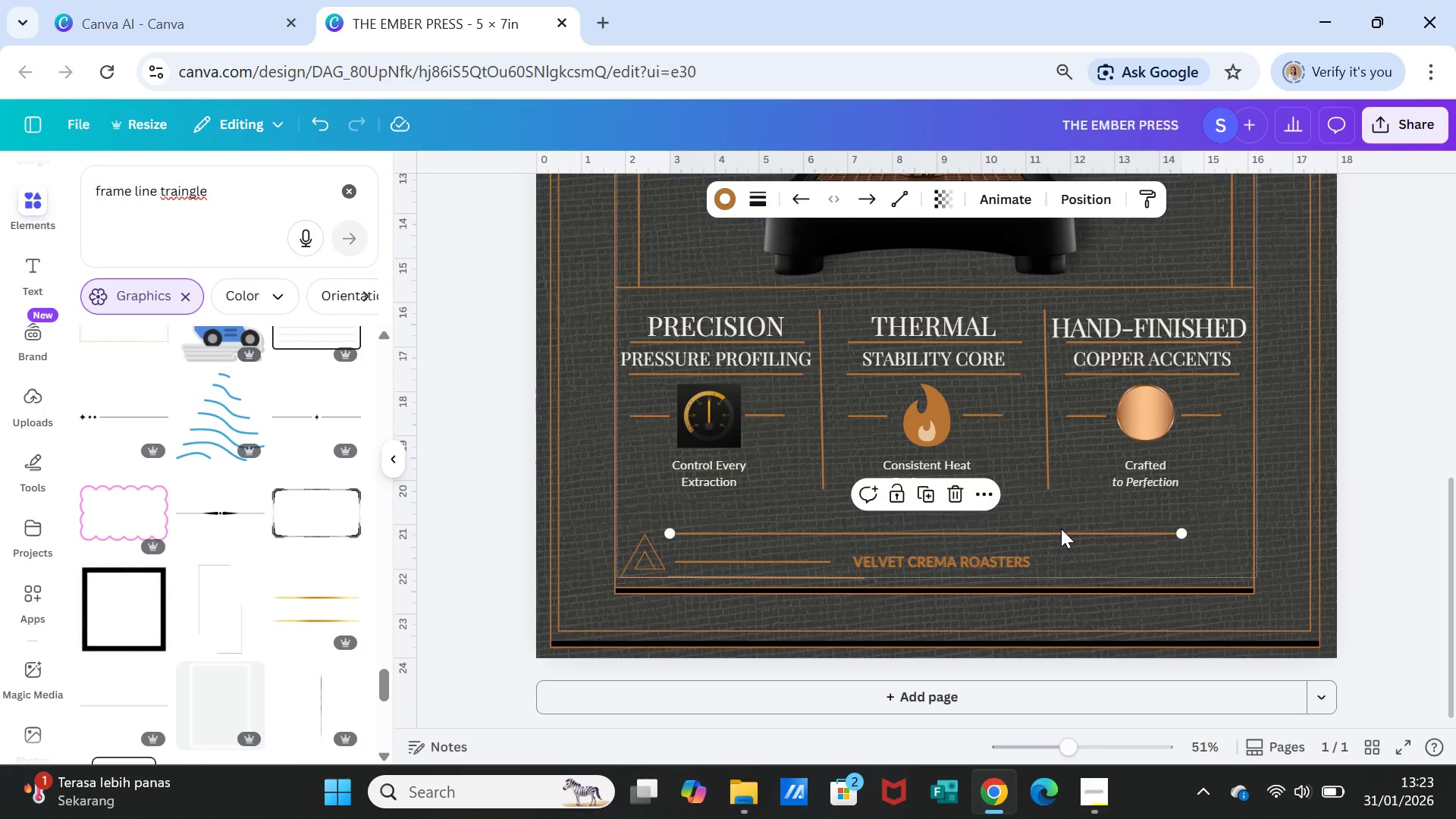 
left_click_drag(start_coordinate=[1058, 529], to_coordinate=[1079, 542])
 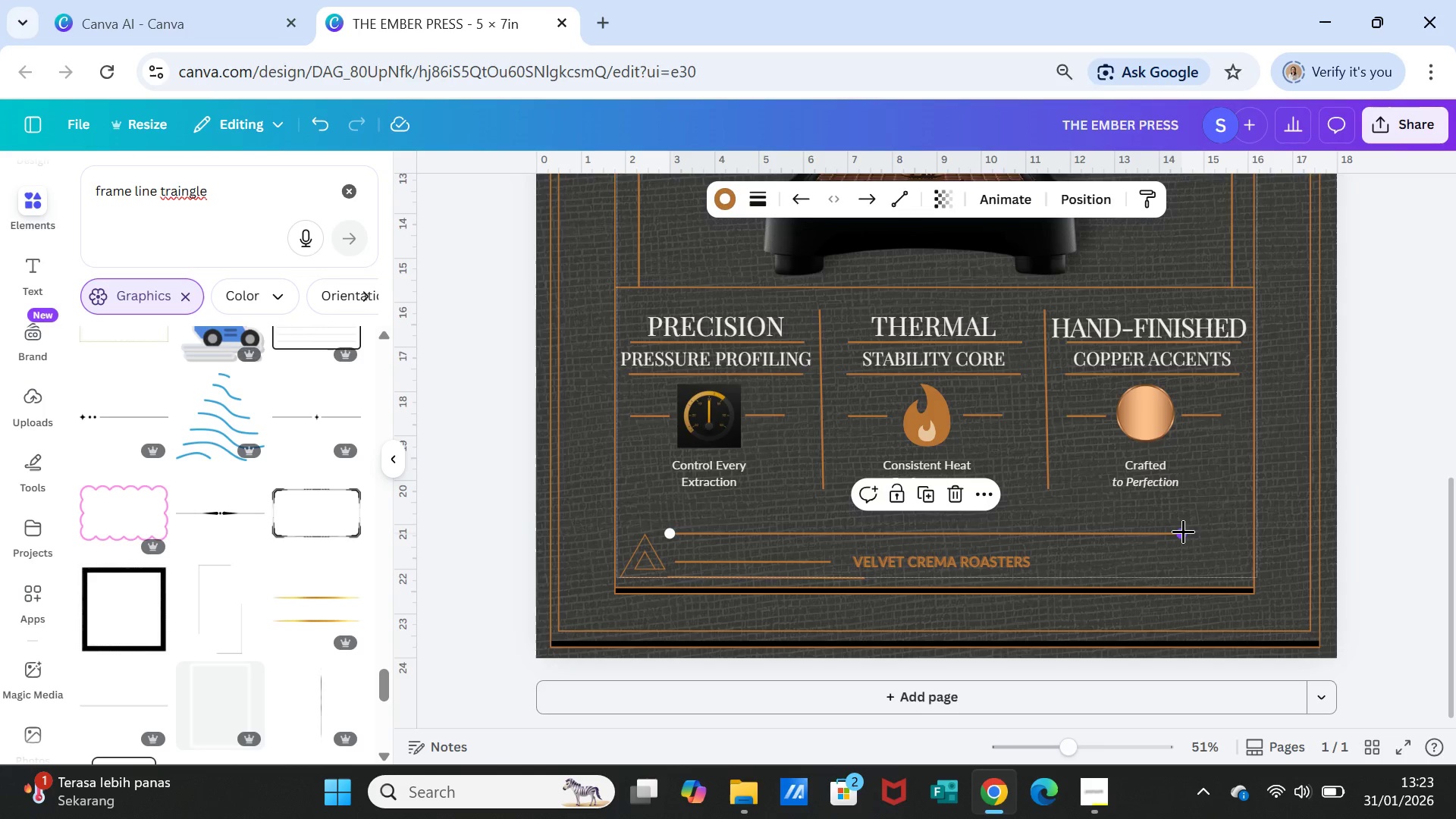 
left_click_drag(start_coordinate=[1183, 531], to_coordinate=[1217, 521])
 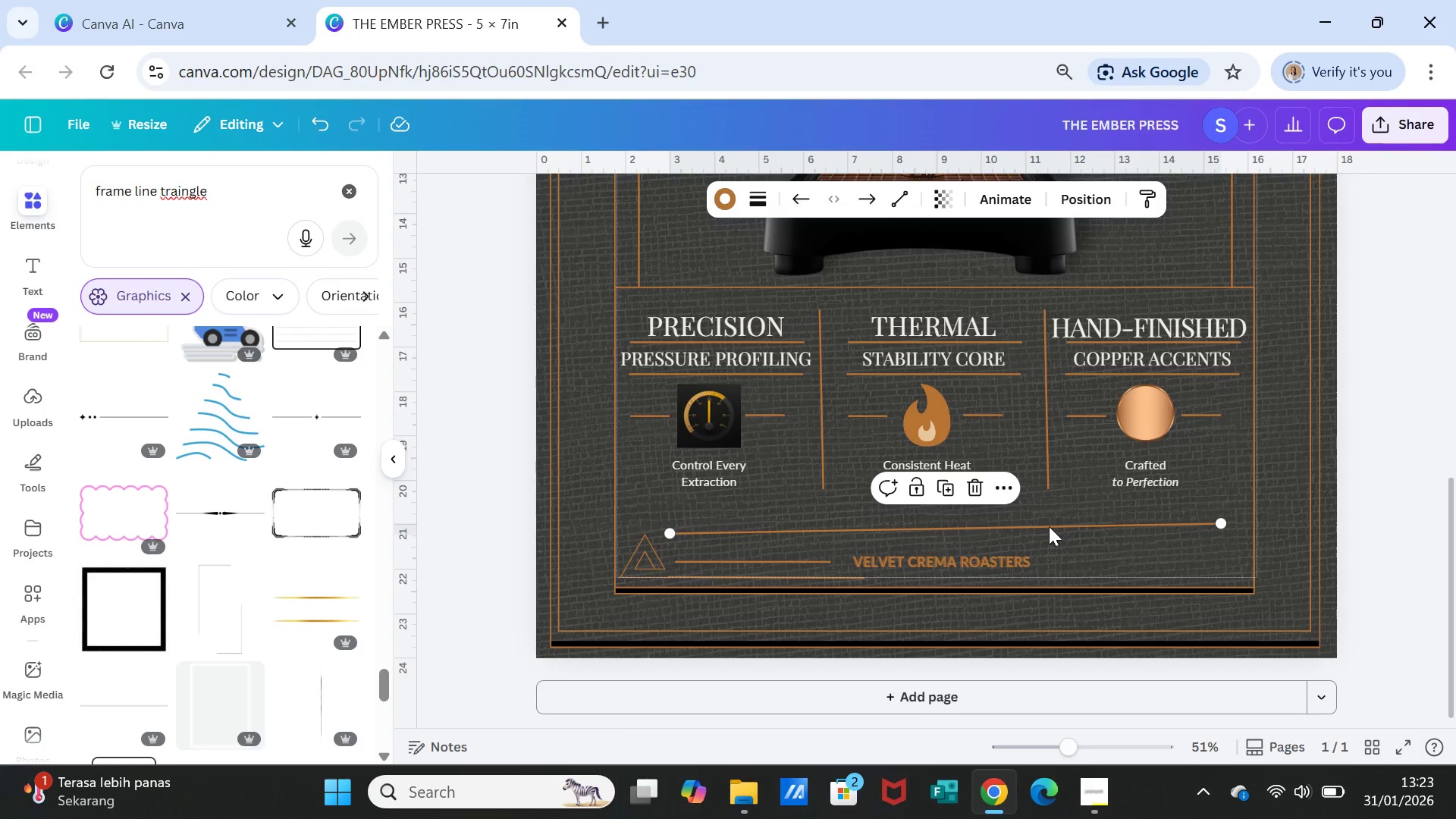 
left_click([1050, 526])
 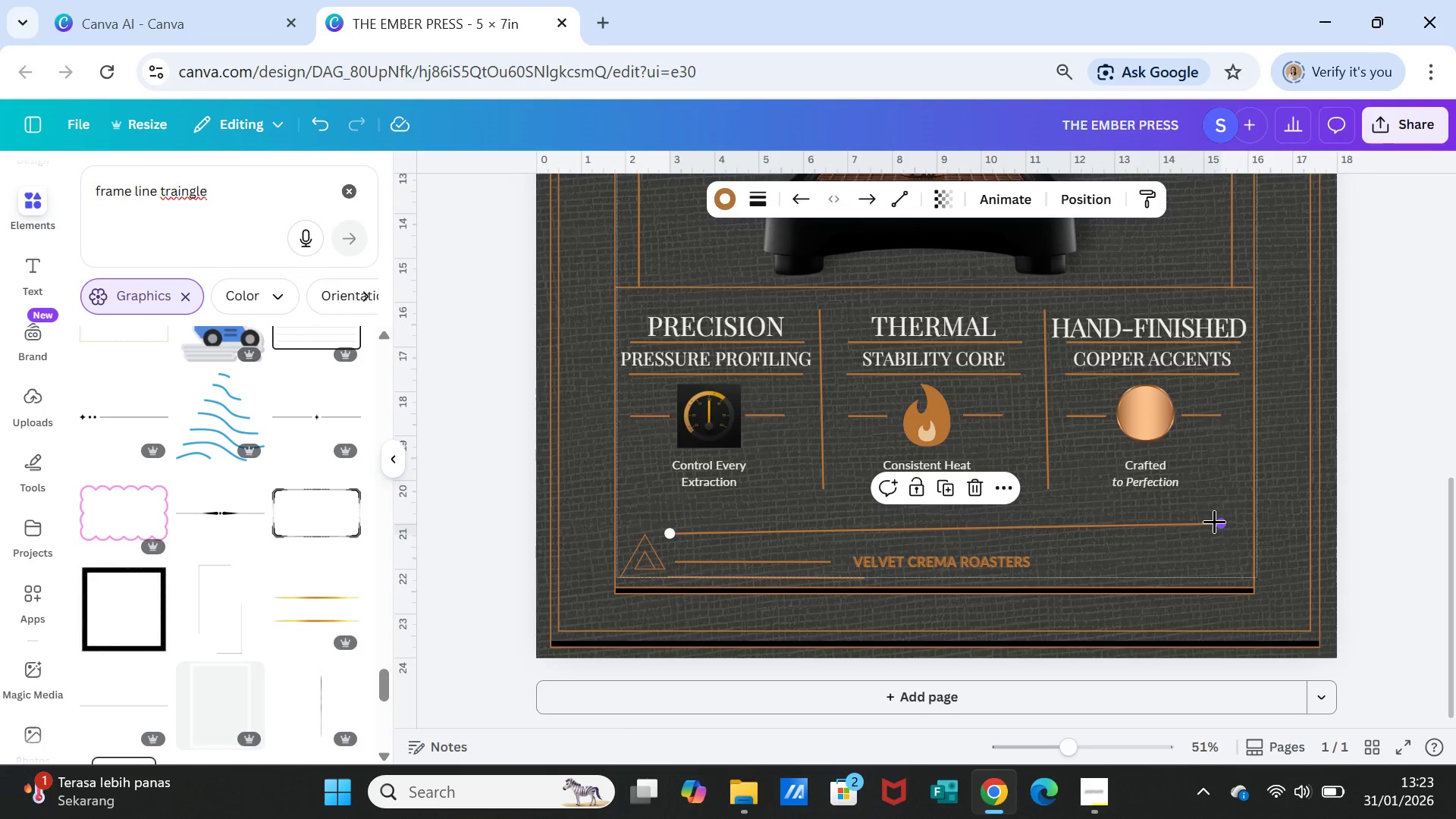 
left_click_drag(start_coordinate=[1214, 521], to_coordinate=[1219, 525])
 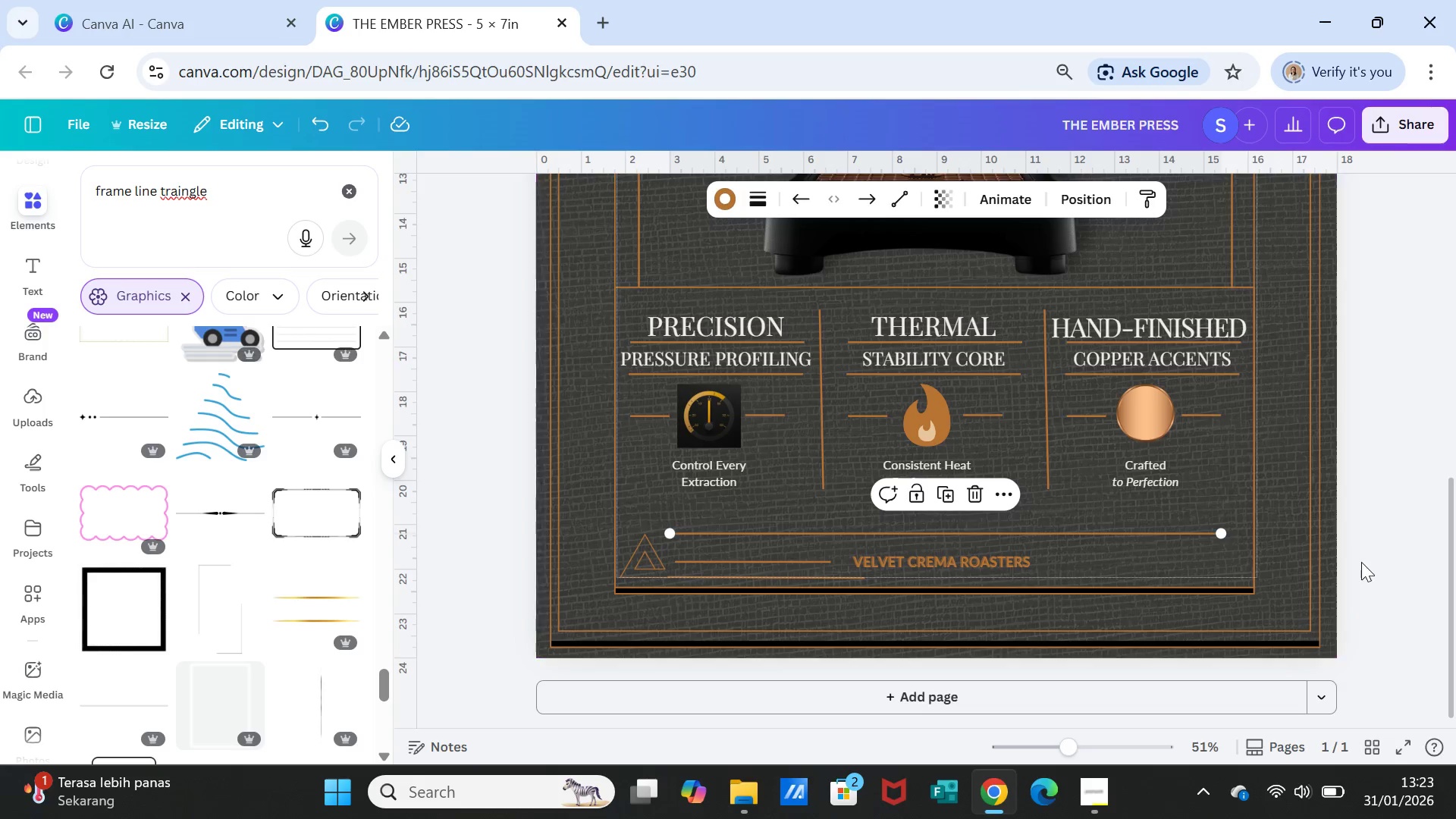 
left_click([1361, 562])
 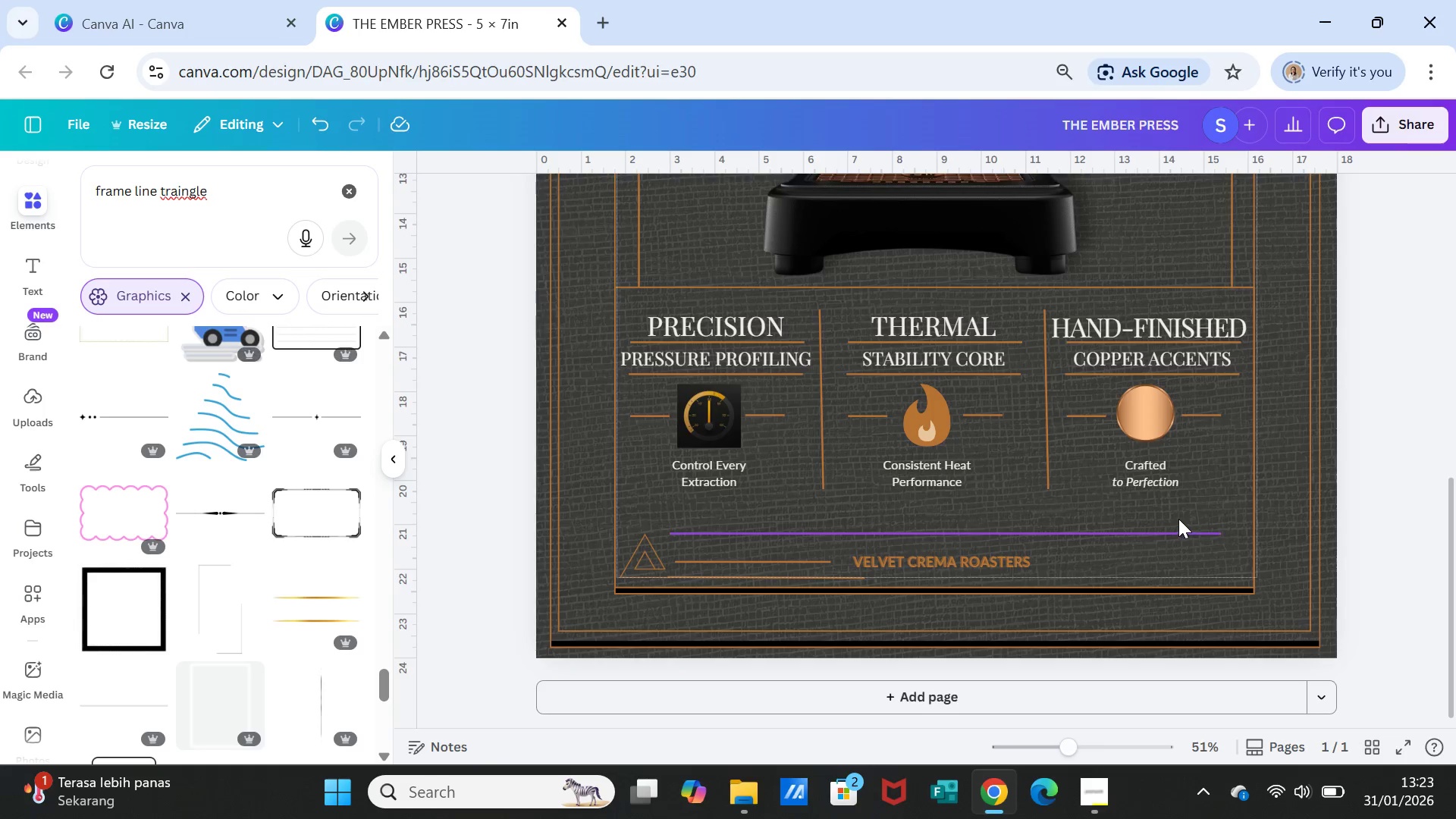 
left_click([1184, 532])
 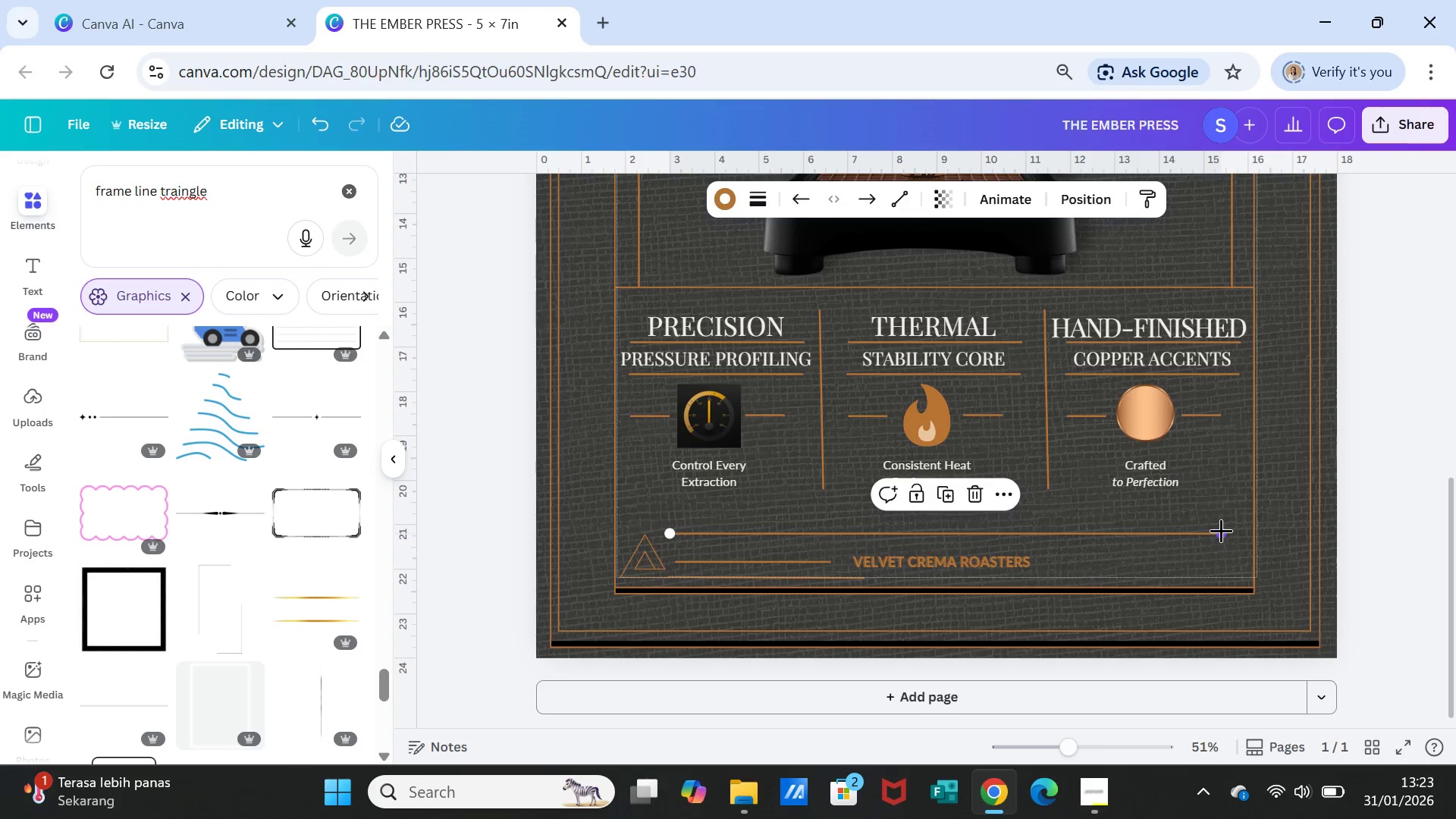 
left_click_drag(start_coordinate=[1221, 530], to_coordinate=[1192, 528])
 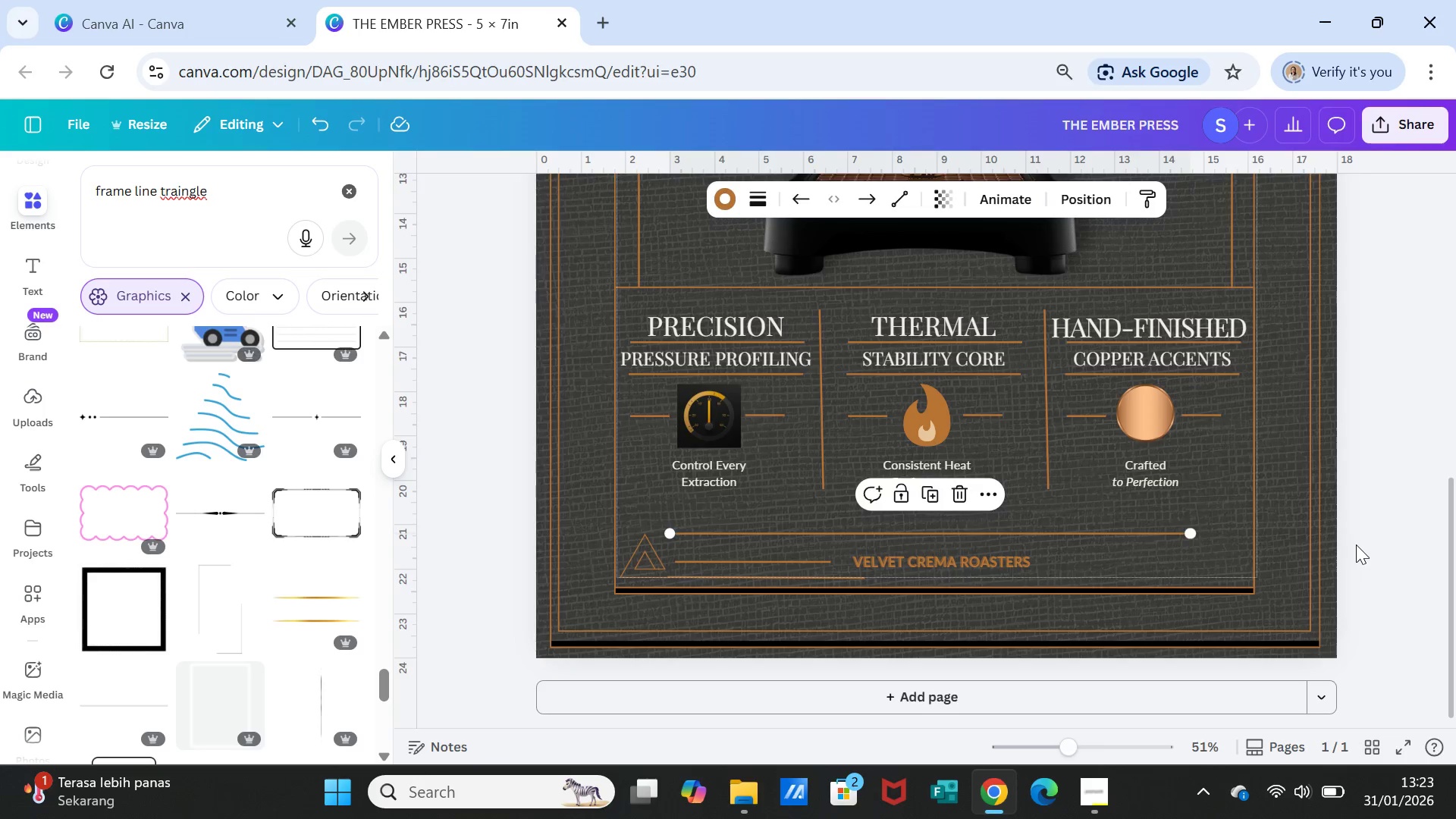 
left_click([1356, 544])
 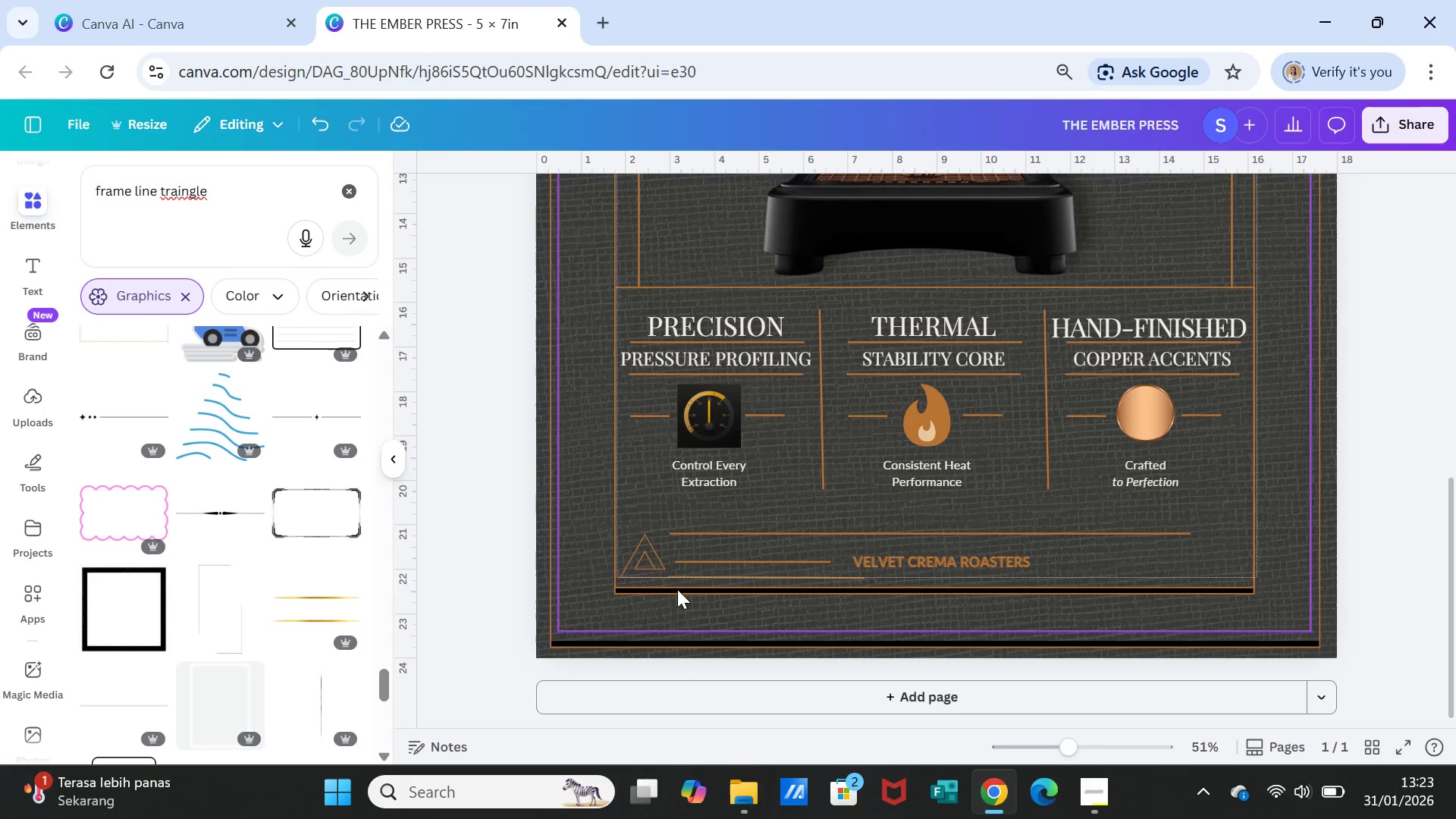 
mouse_move([645, 554])
 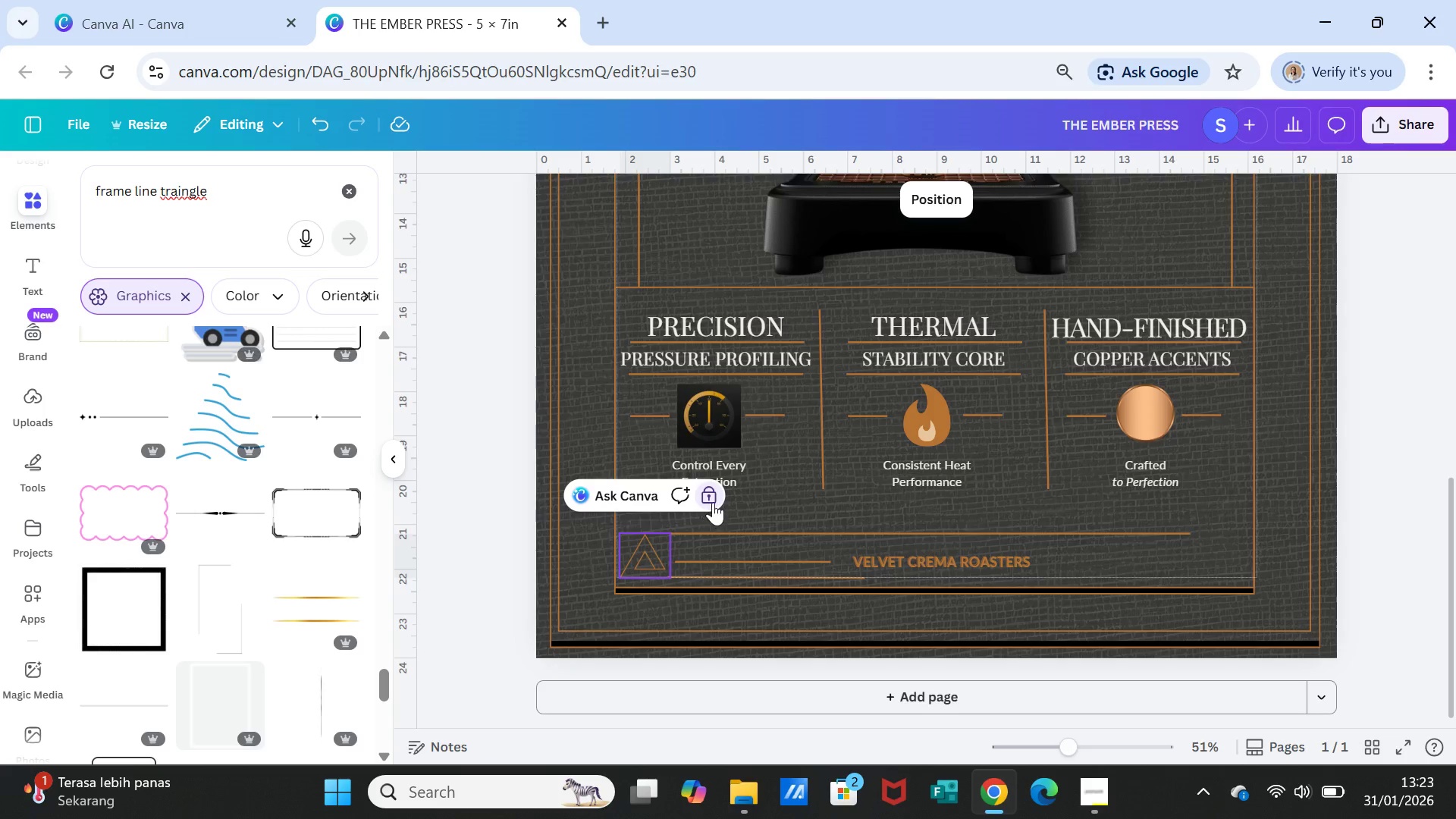 
left_click([710, 498])
 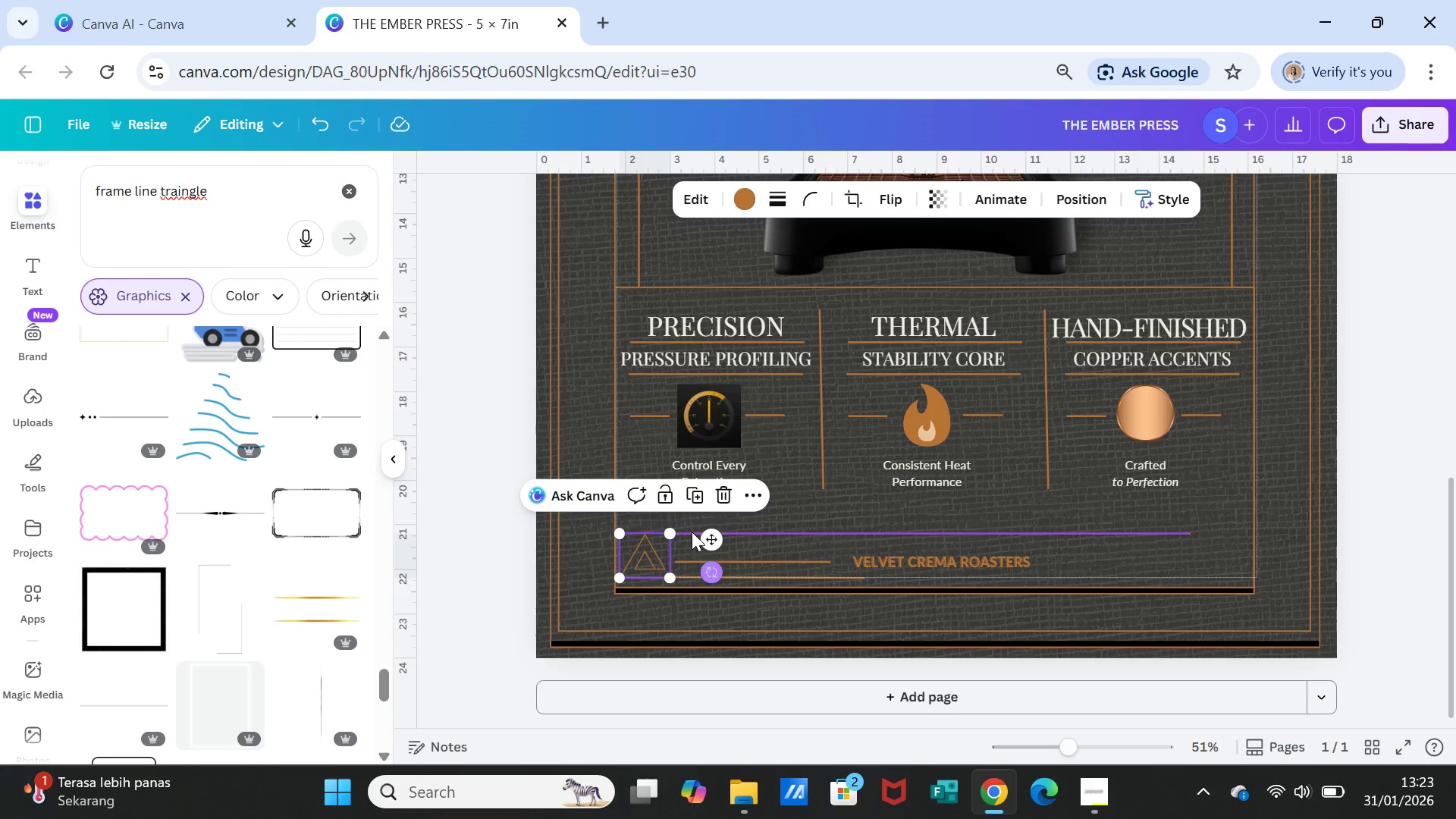 
left_click([698, 500])
 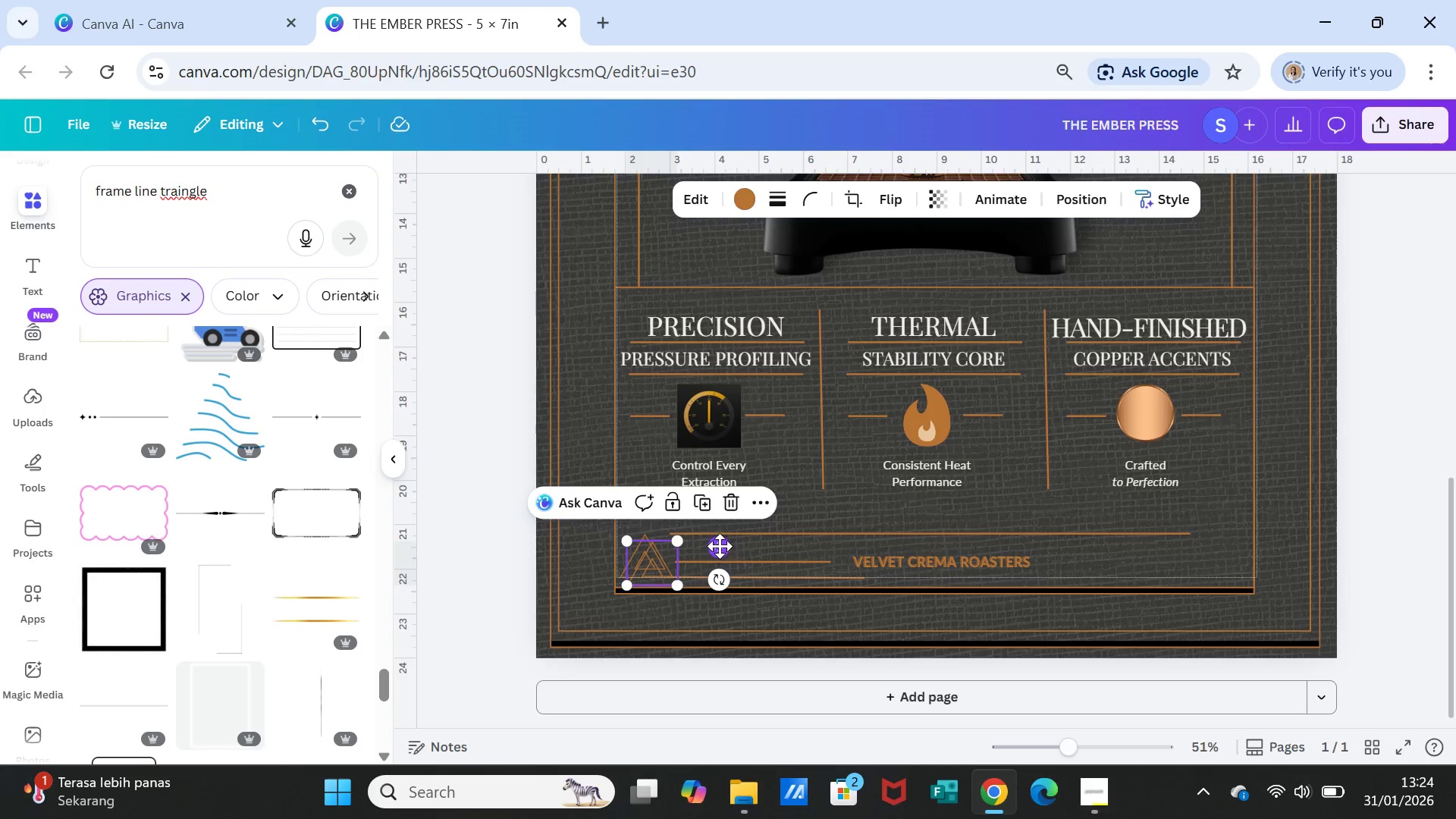 
left_click_drag(start_coordinate=[720, 546], to_coordinate=[1282, 537])
 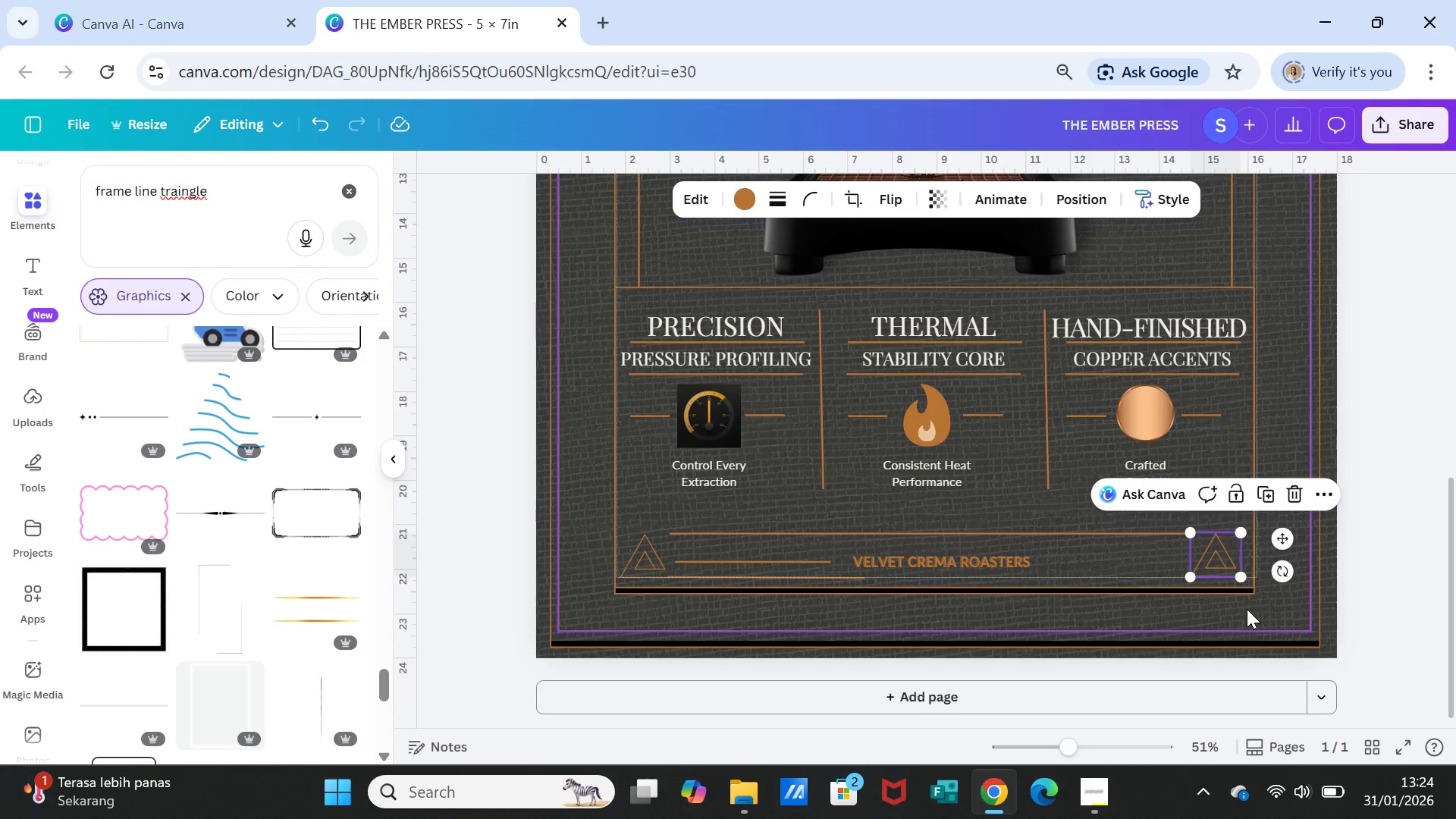 
left_click([1247, 609])
 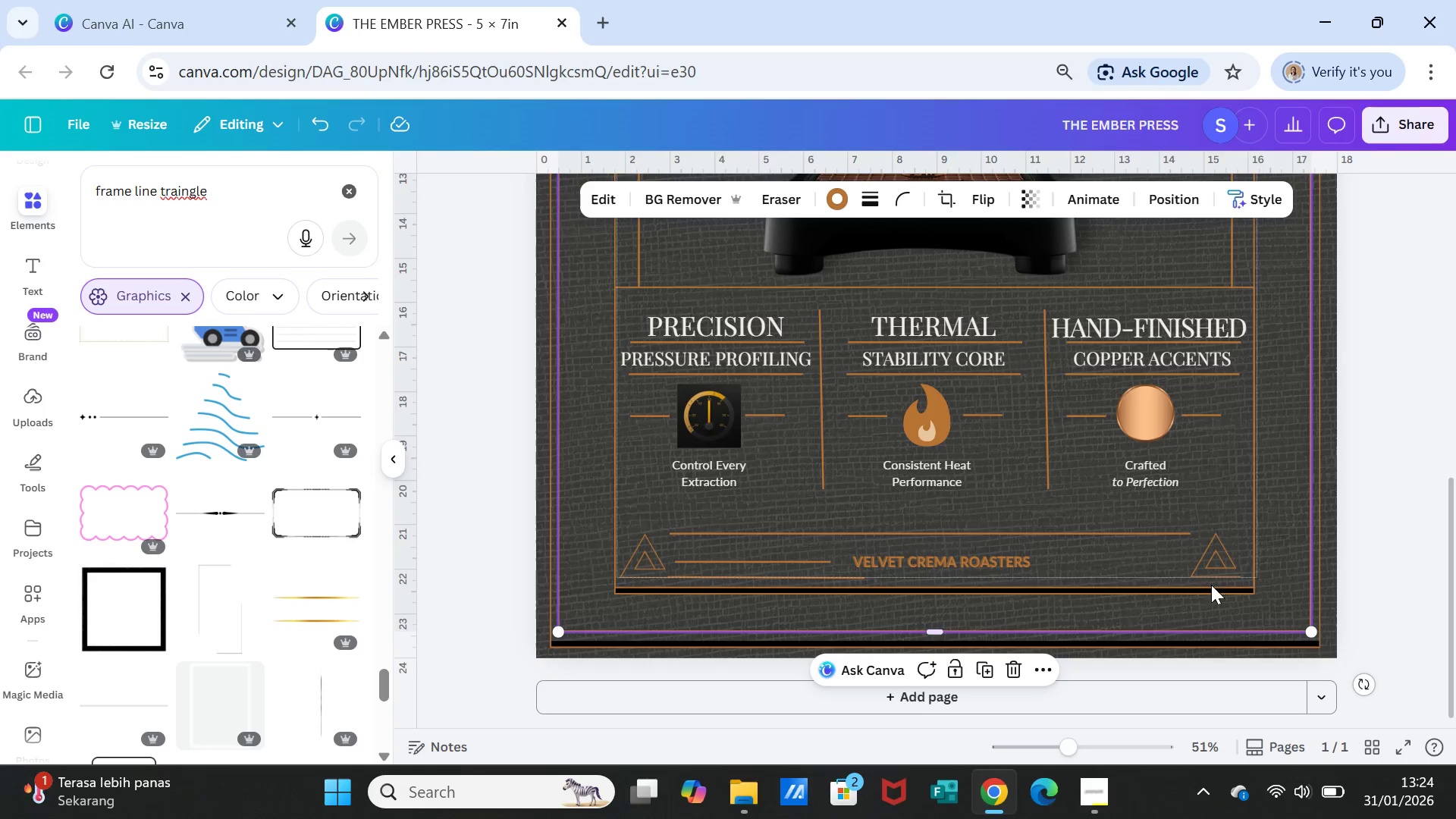 
left_click([1202, 552])
 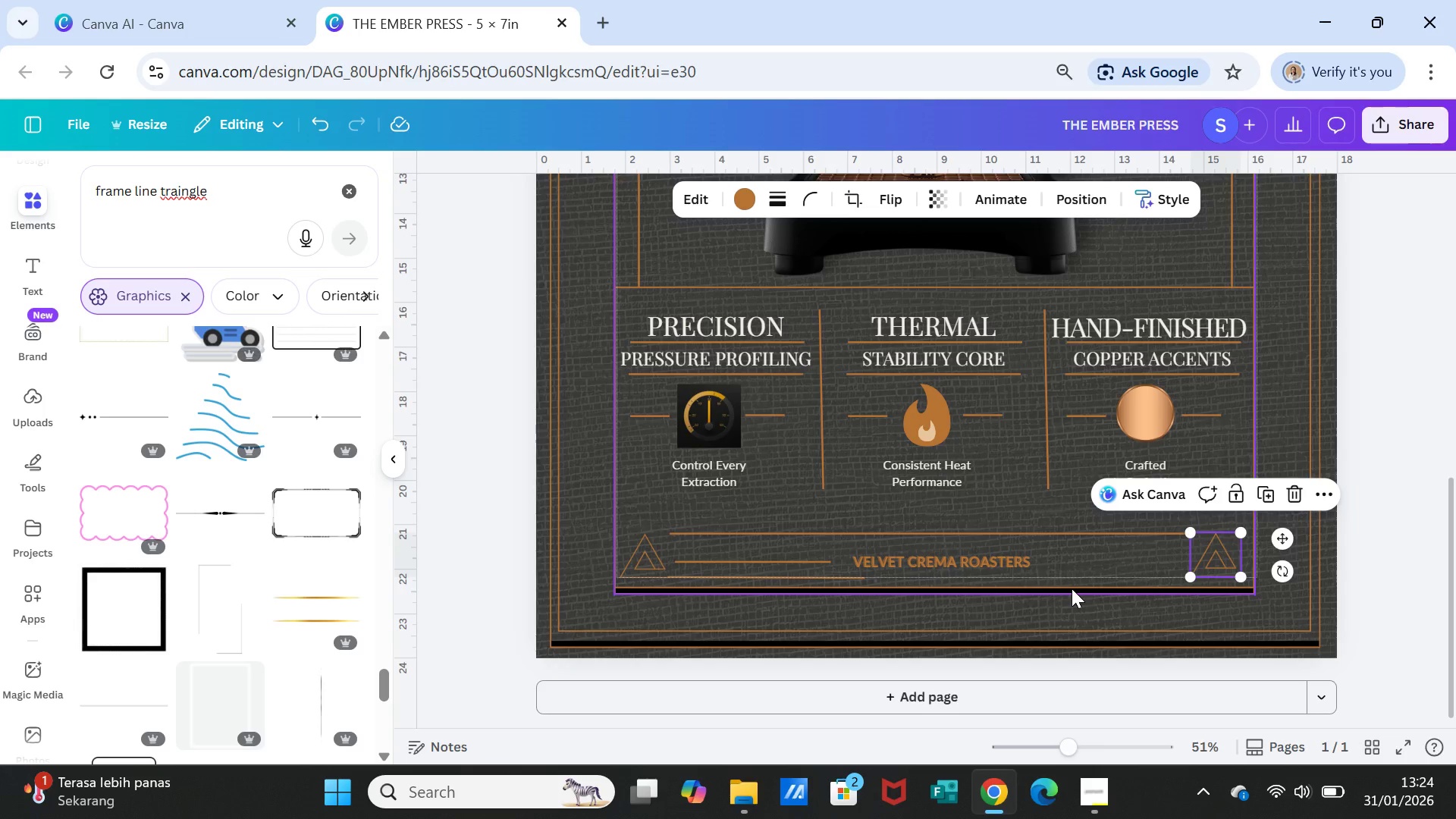 
wait(35.64)
 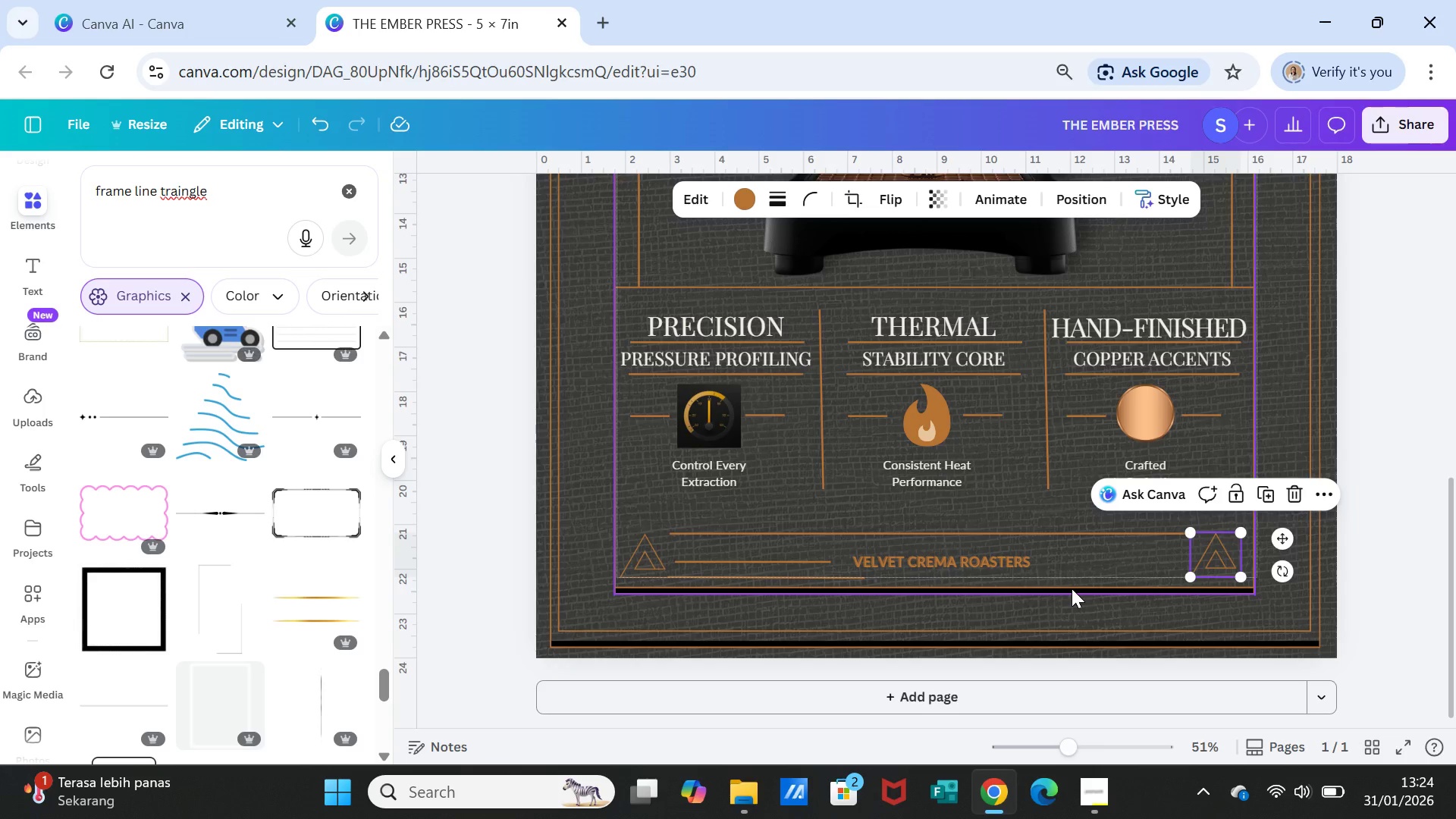 
left_click([885, 193])
 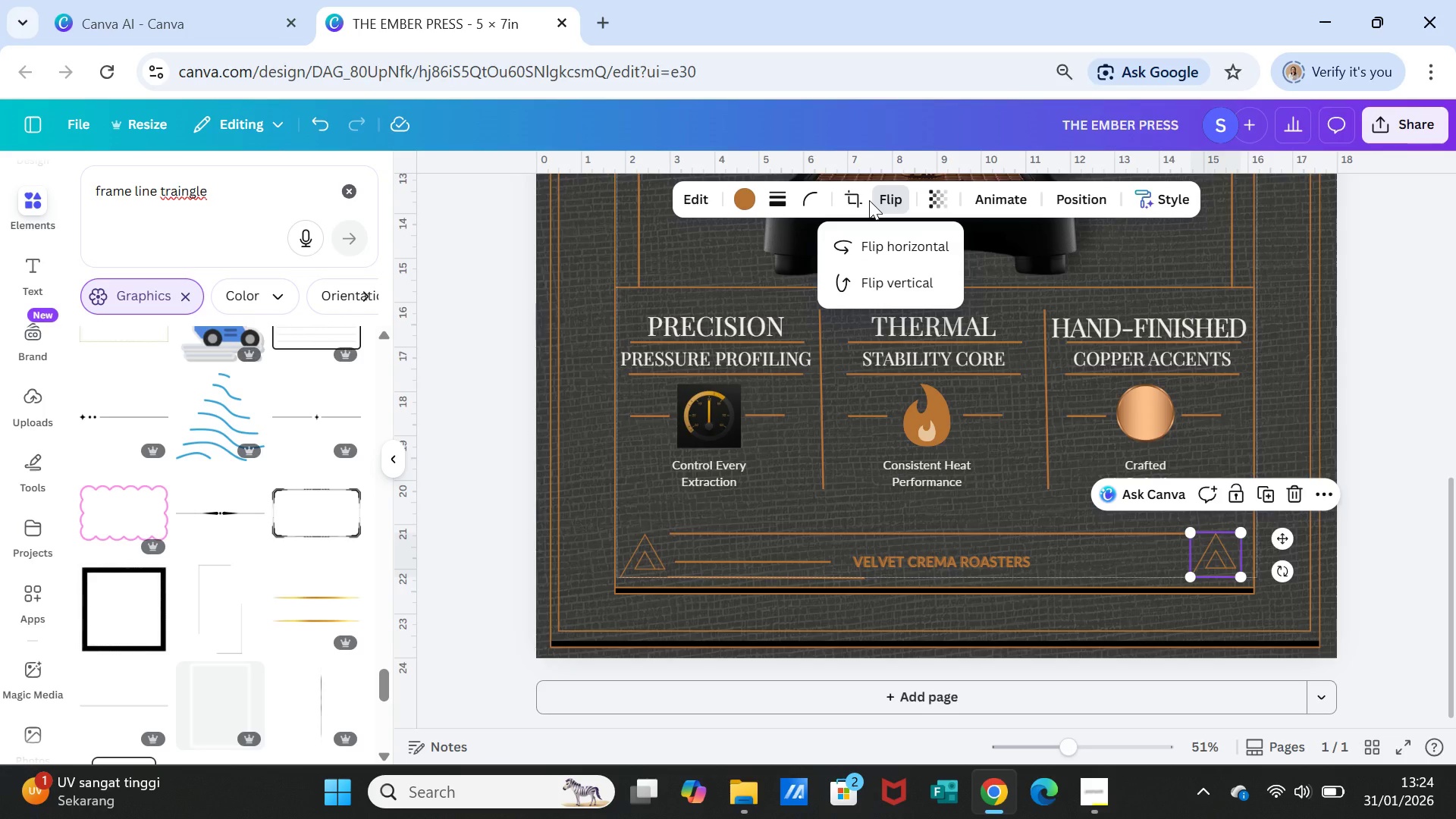 
wait(5.12)
 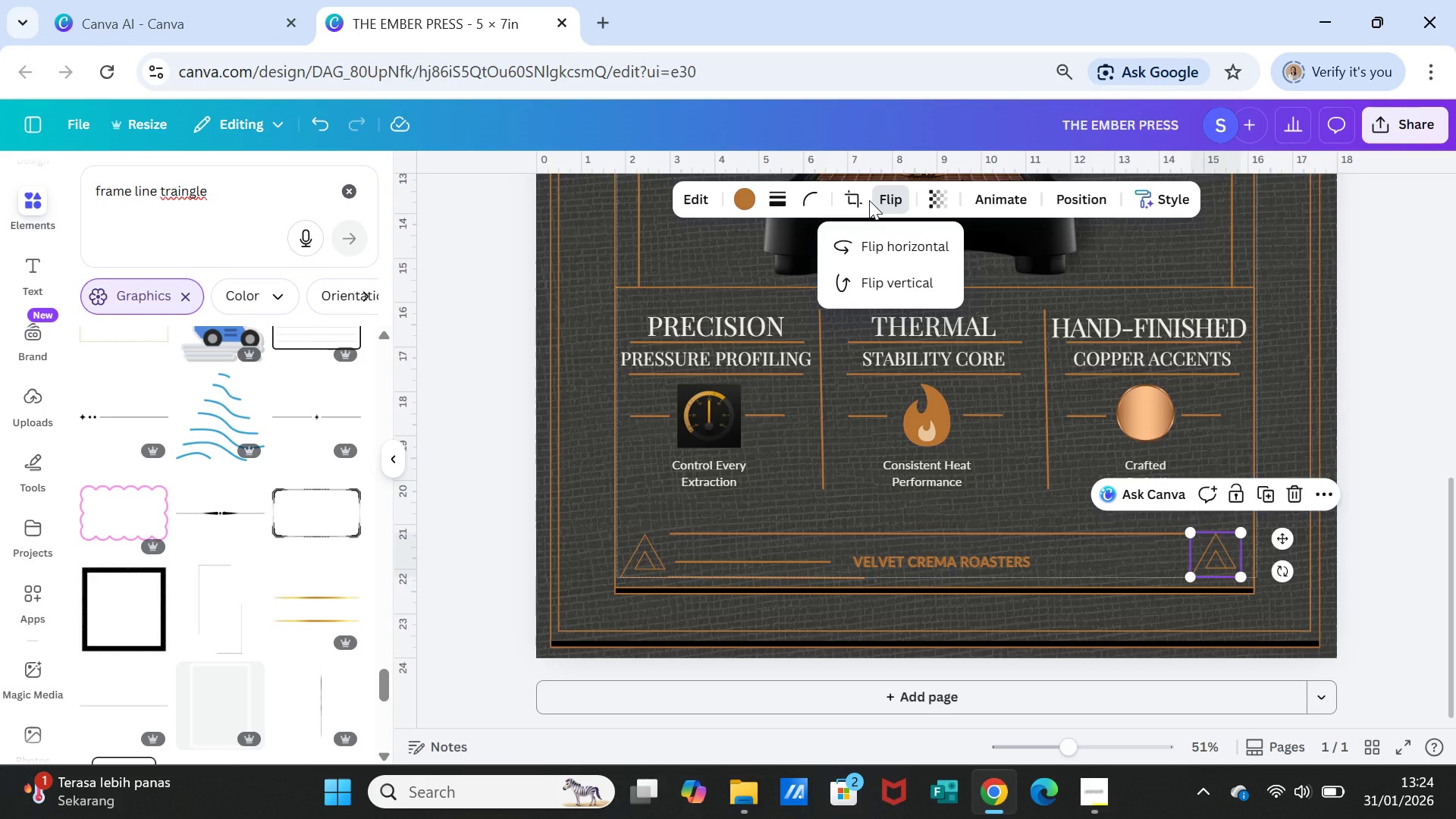 
left_click([873, 239])
 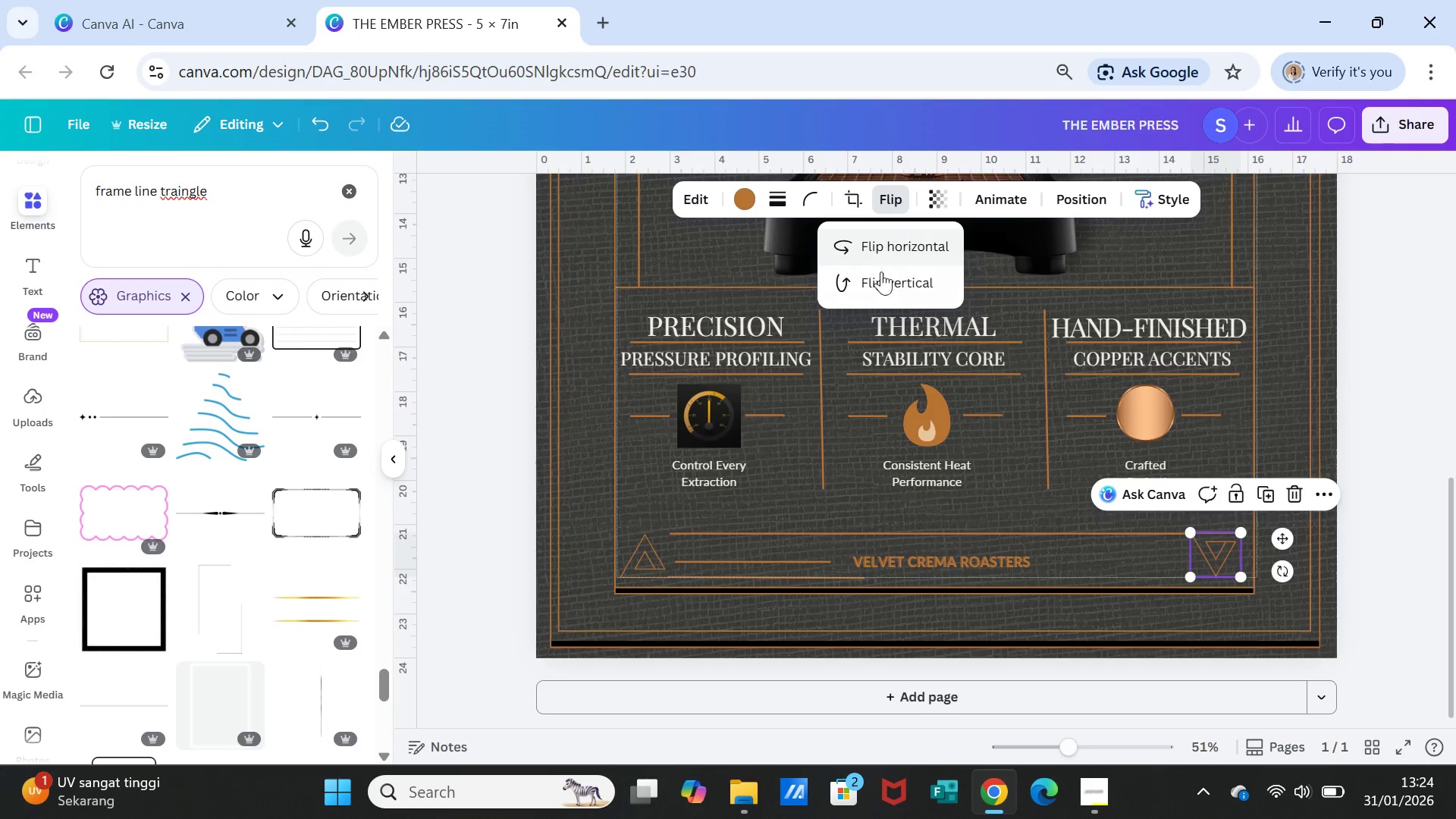 
left_click([883, 282])
 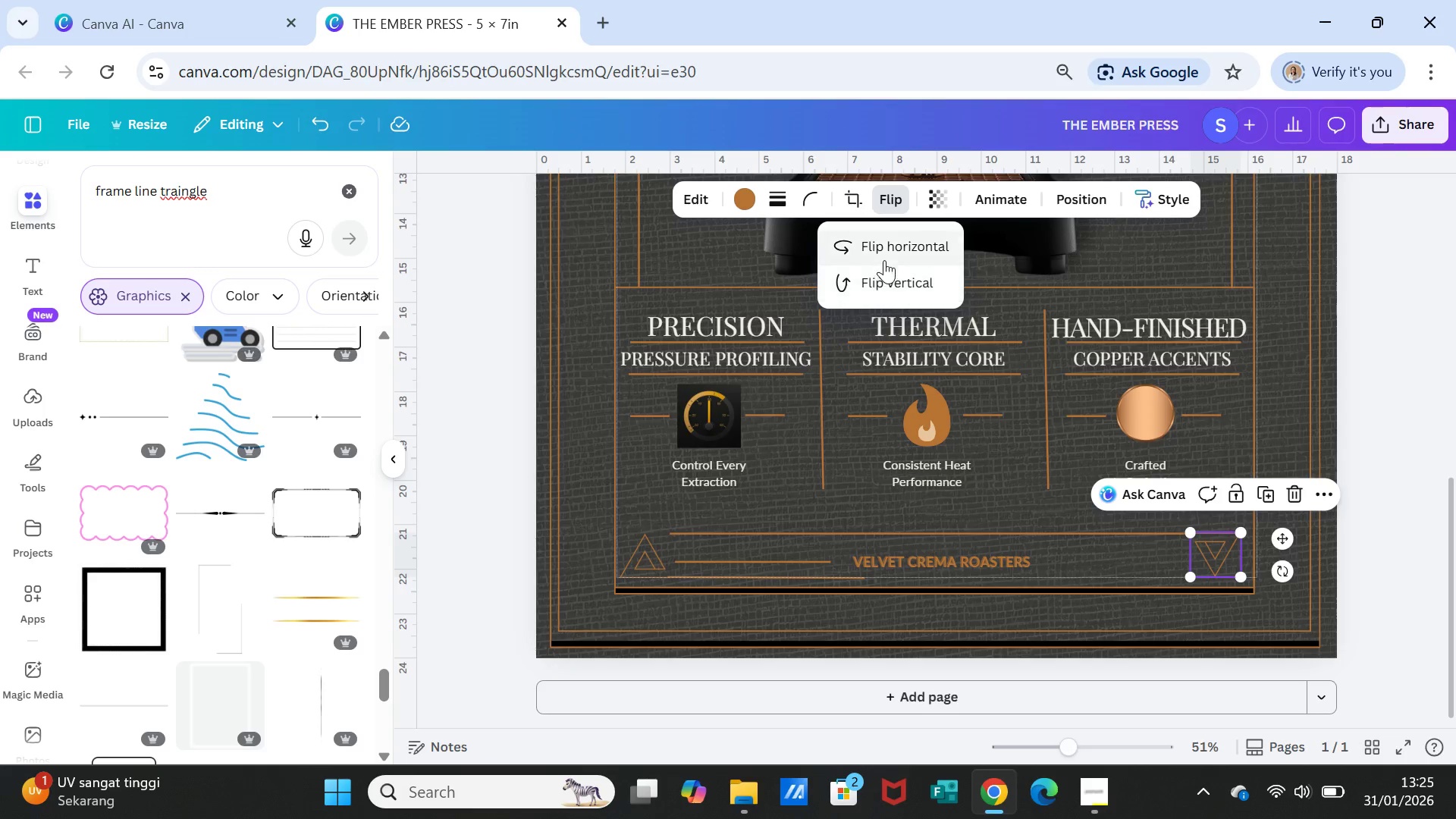 
left_click([890, 235])
 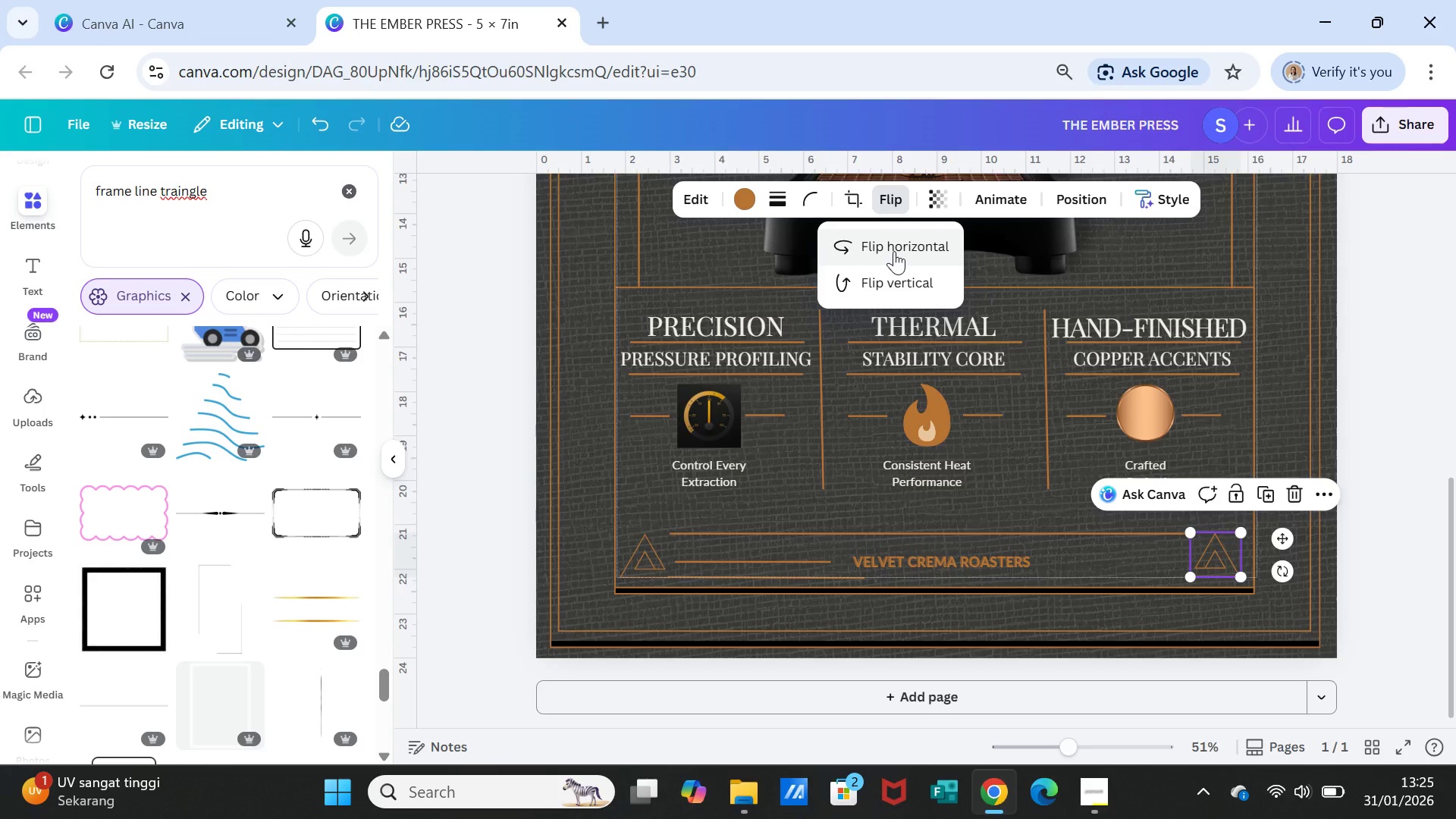 
left_click([893, 247])
 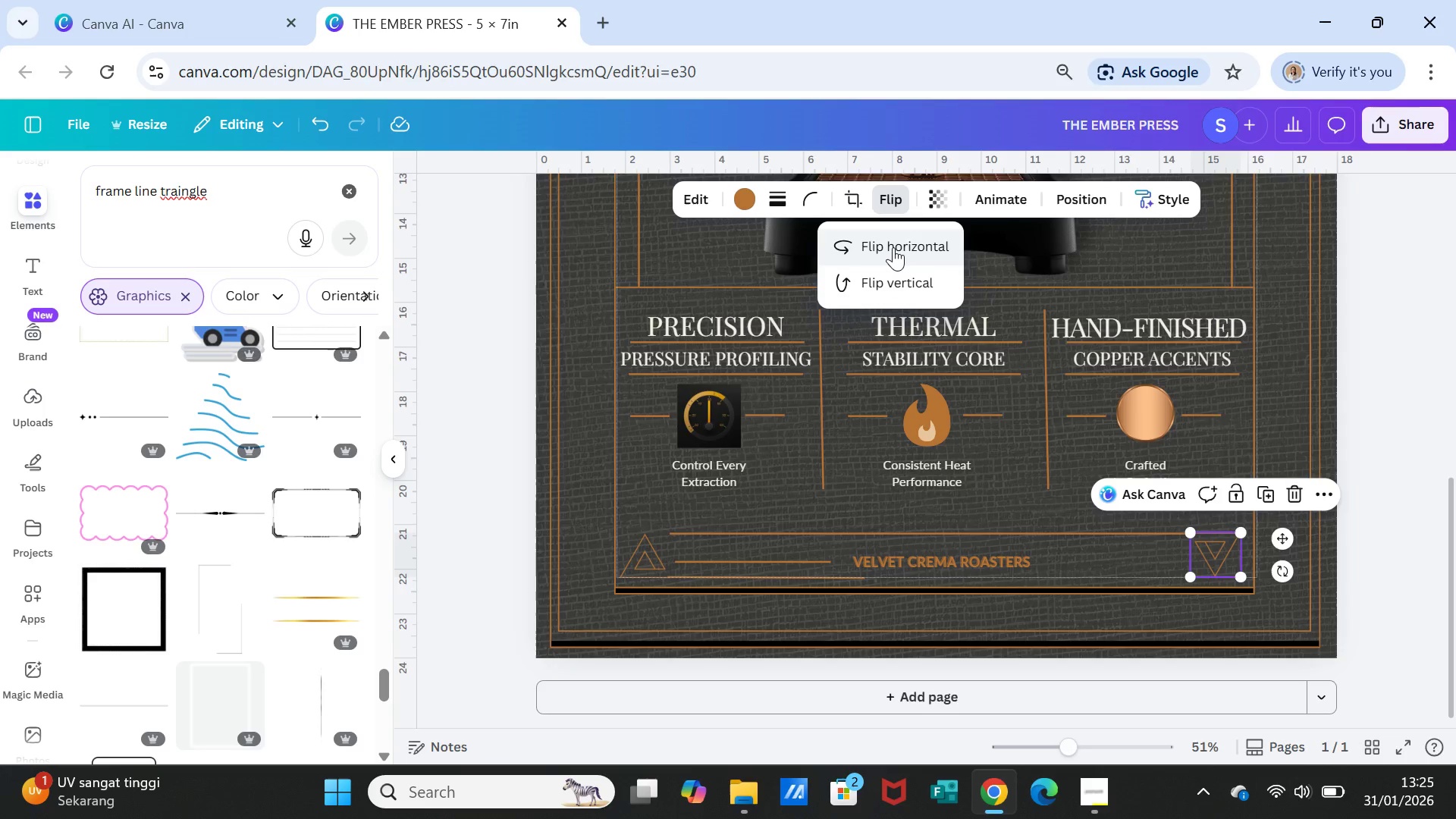 
left_click([893, 247])
 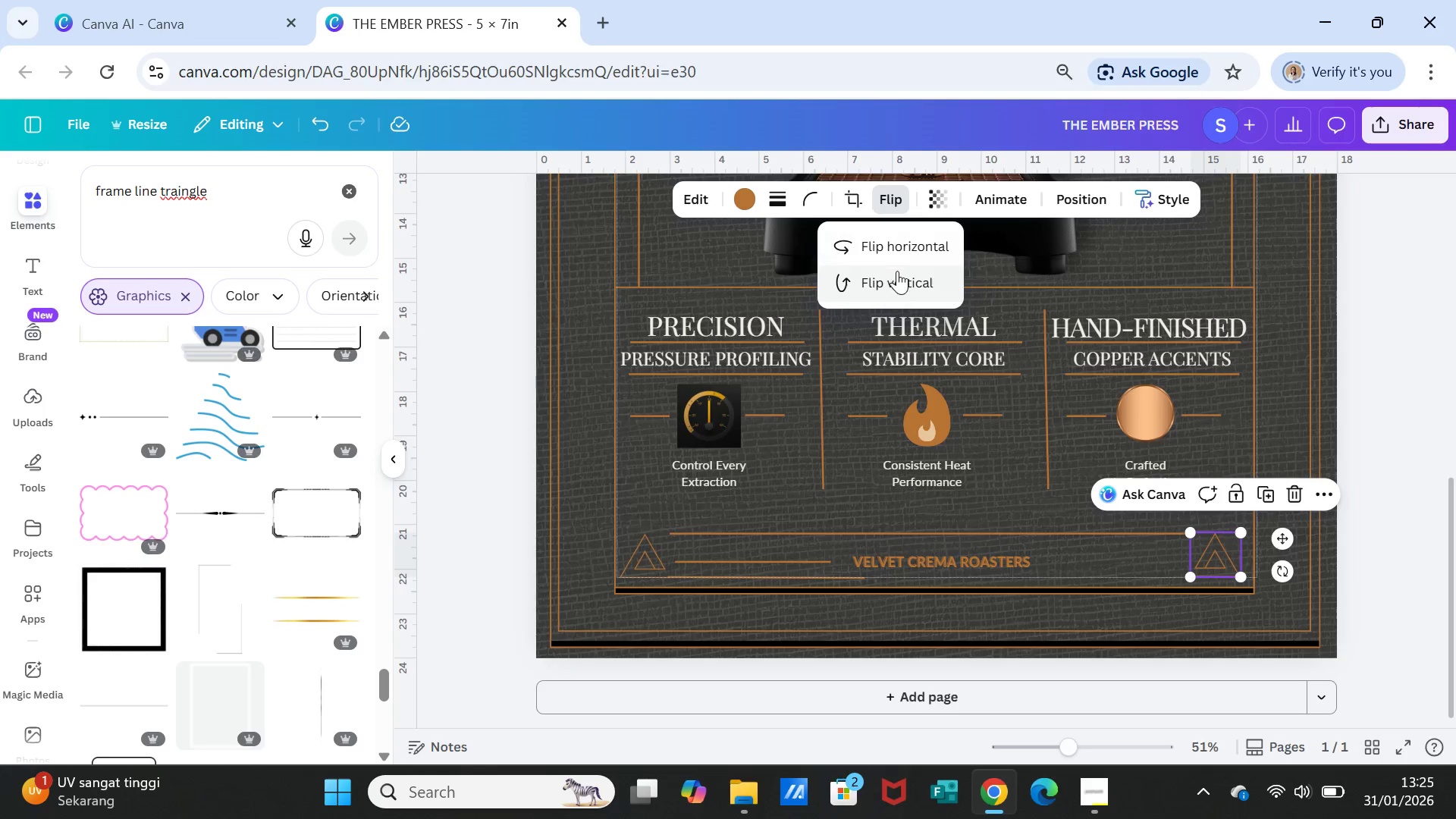 
left_click([897, 277])
 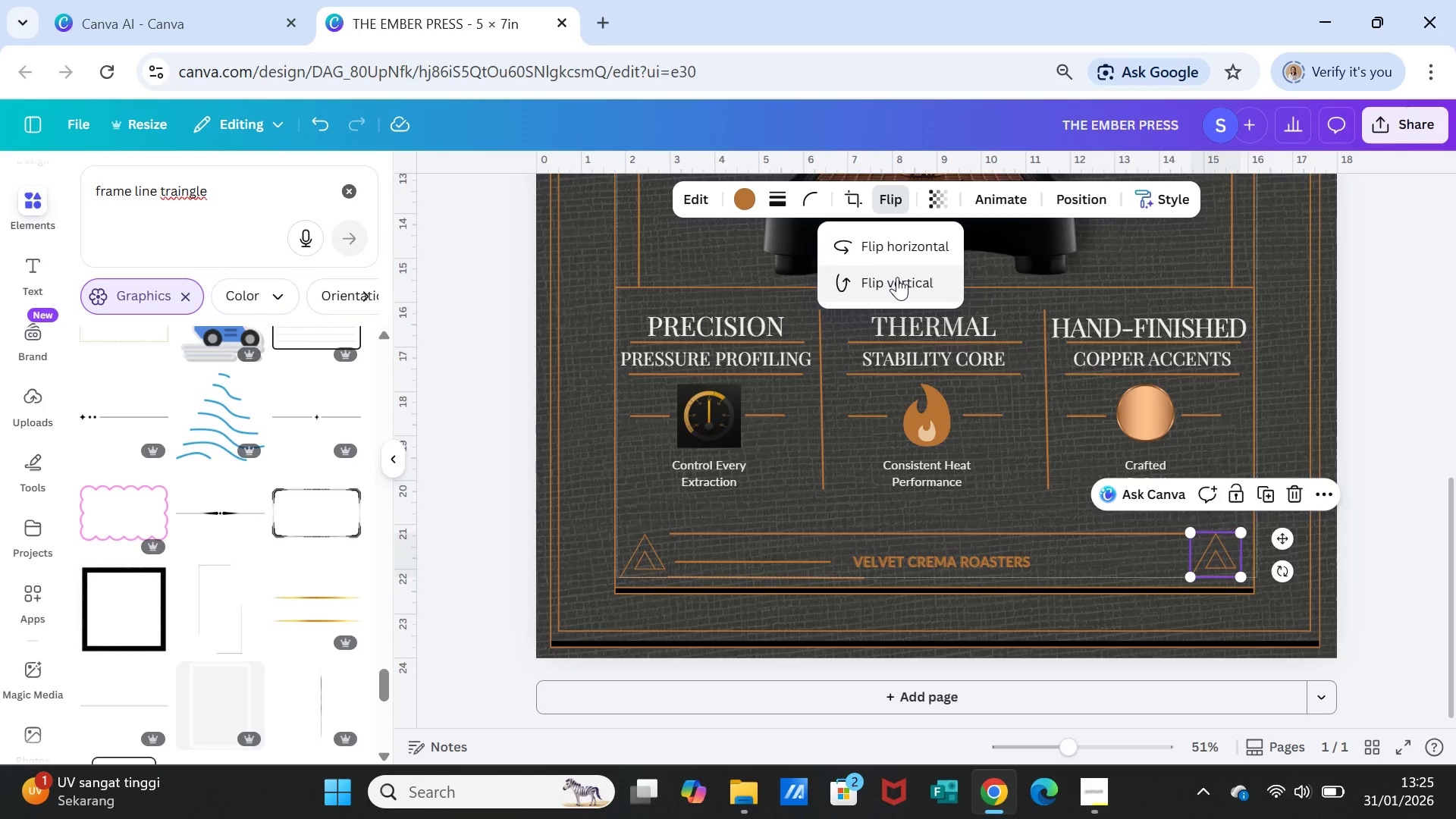 
left_click([897, 277])
 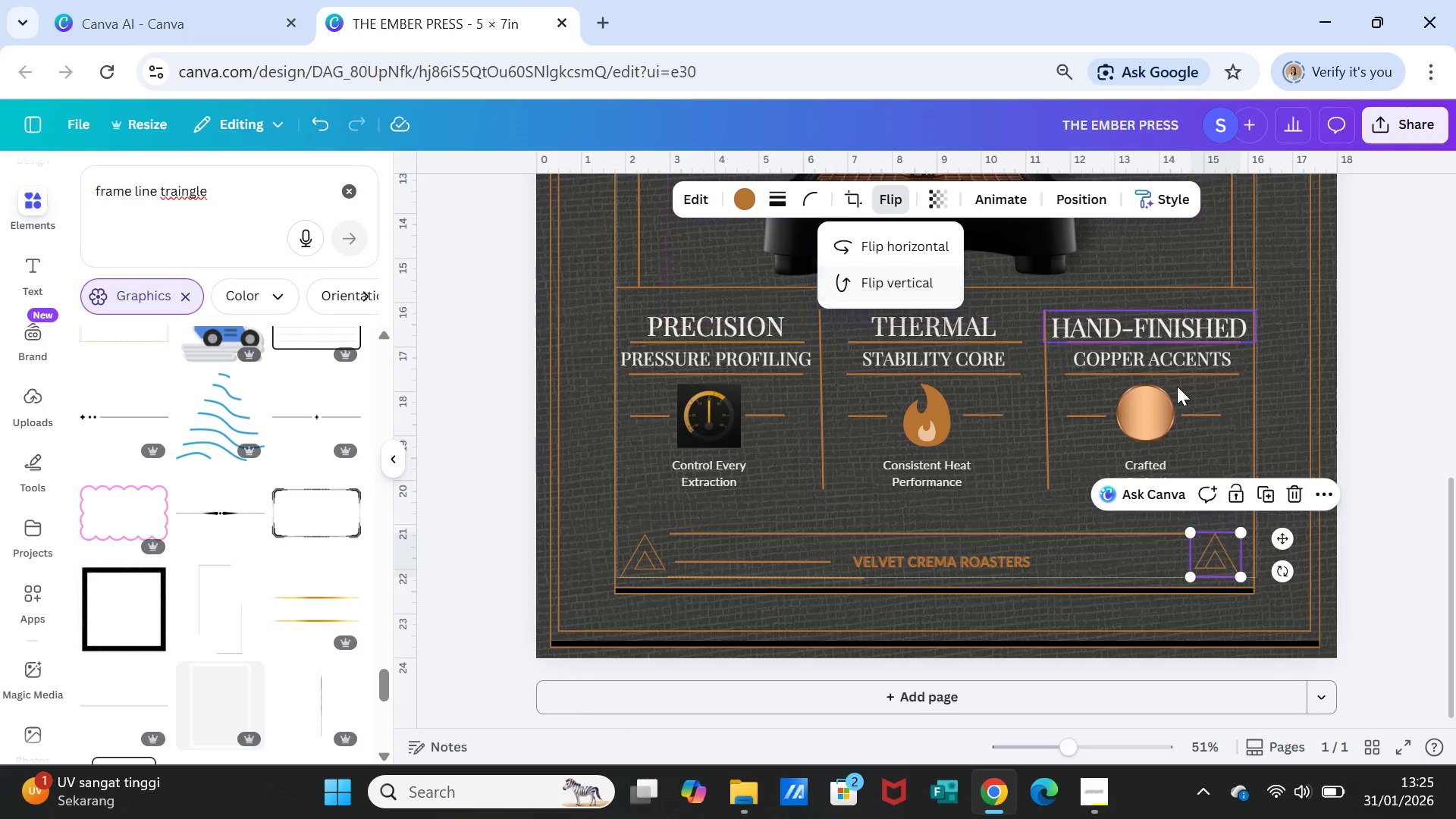 
left_click([1389, 562])
 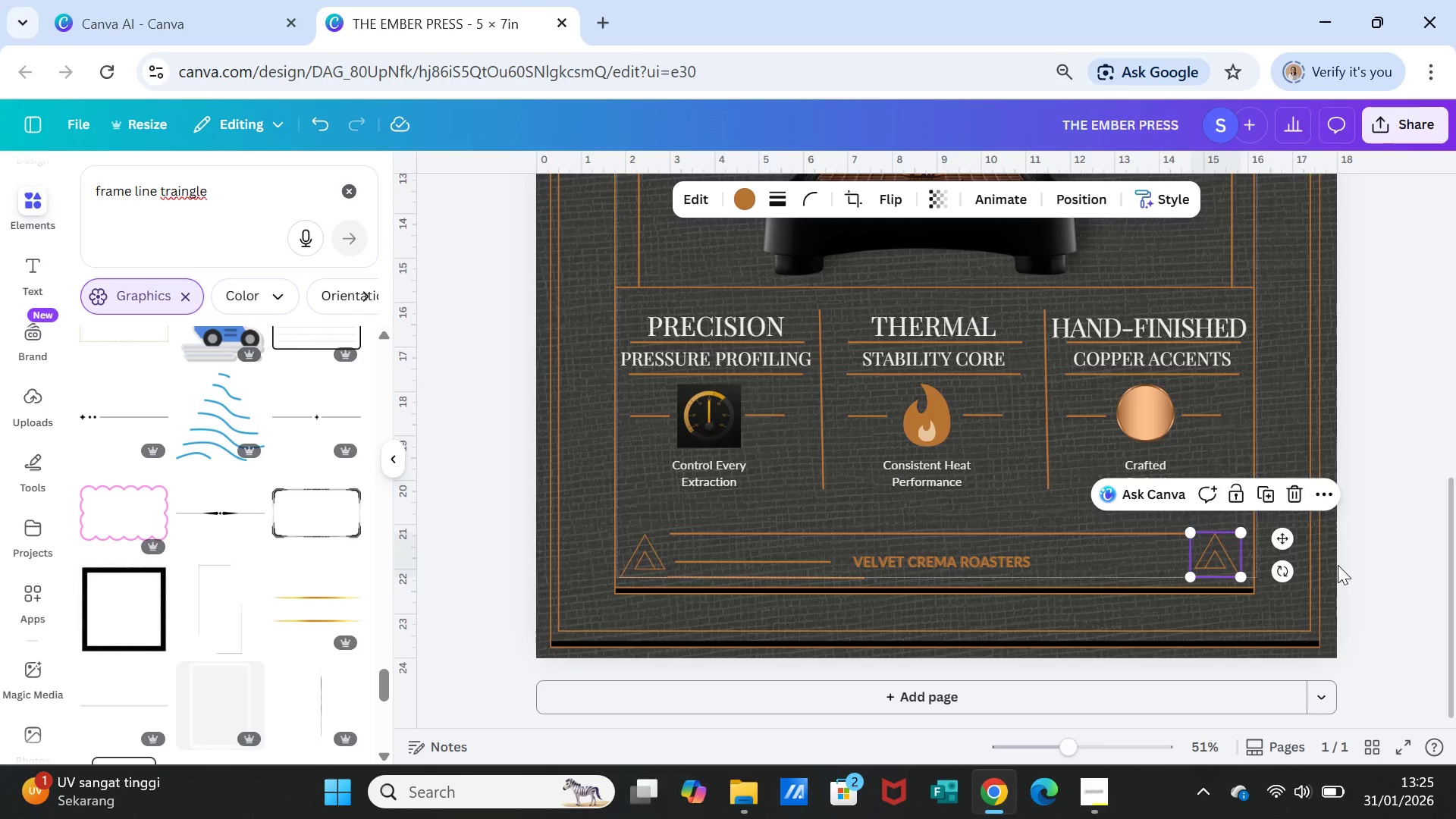 
left_click([1338, 565])
 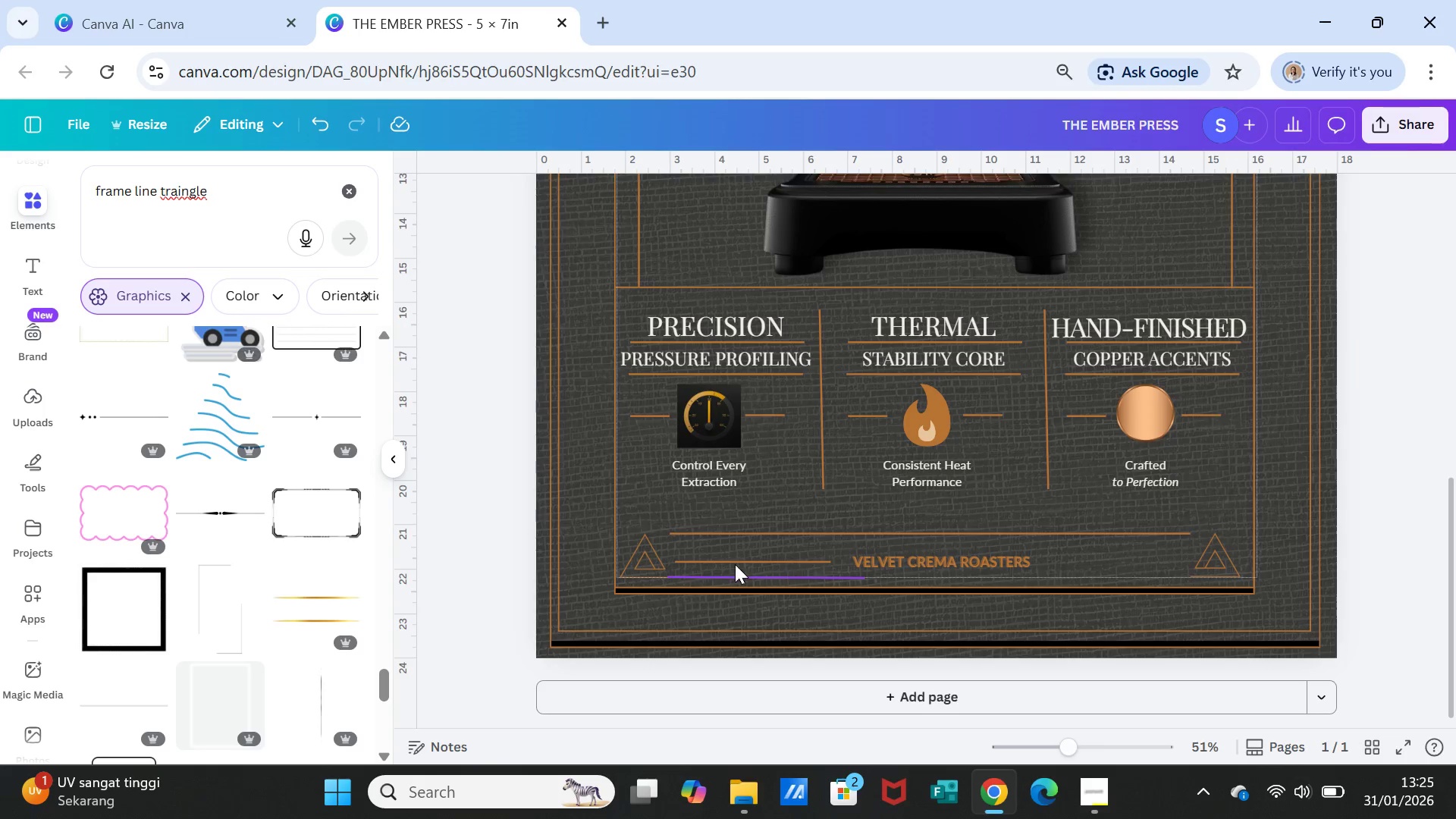 
left_click([736, 572])
 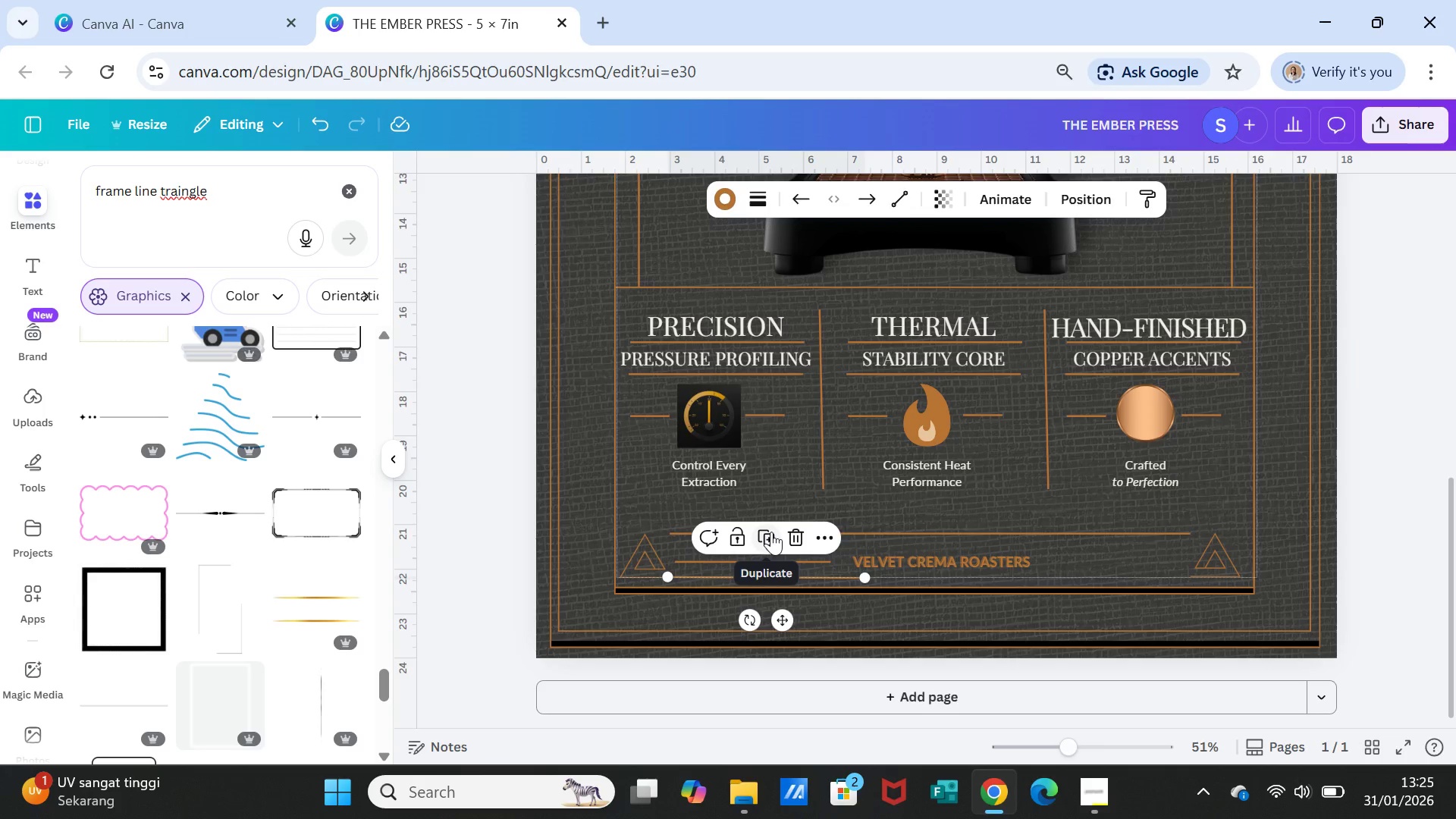 
left_click([771, 532])
 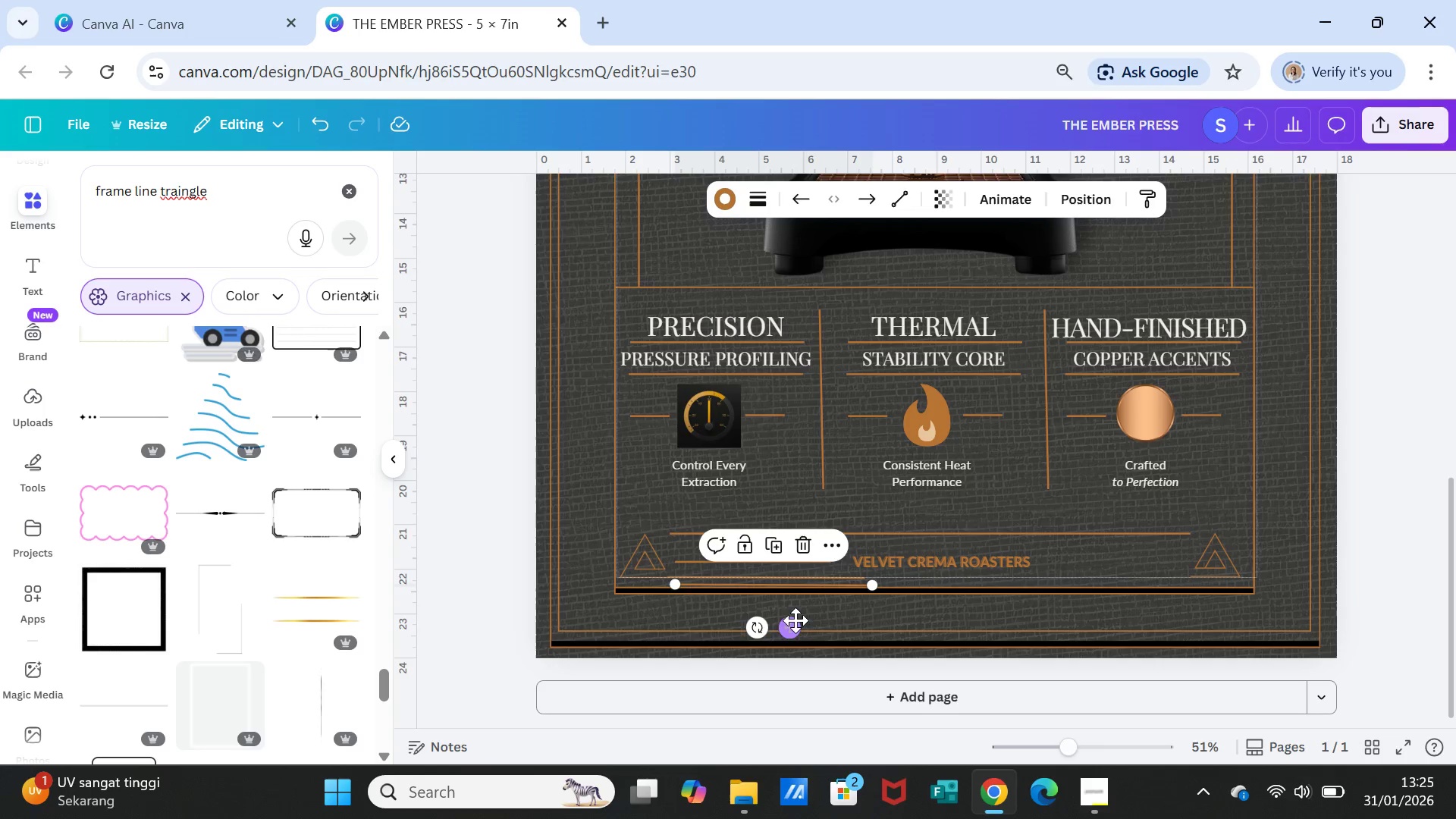 
left_click_drag(start_coordinate=[795, 629], to_coordinate=[1155, 623])
 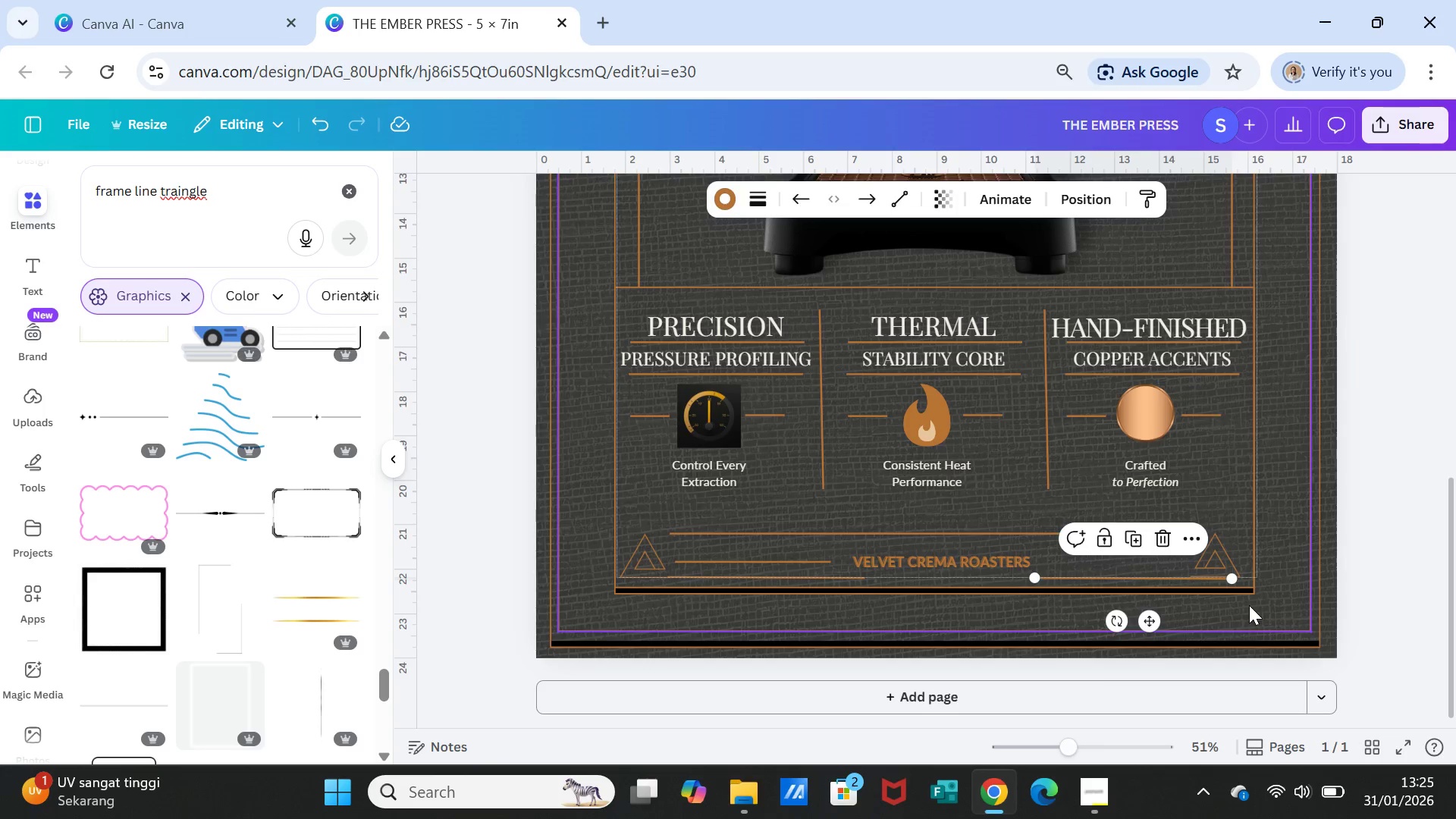 
left_click([1249, 605])
 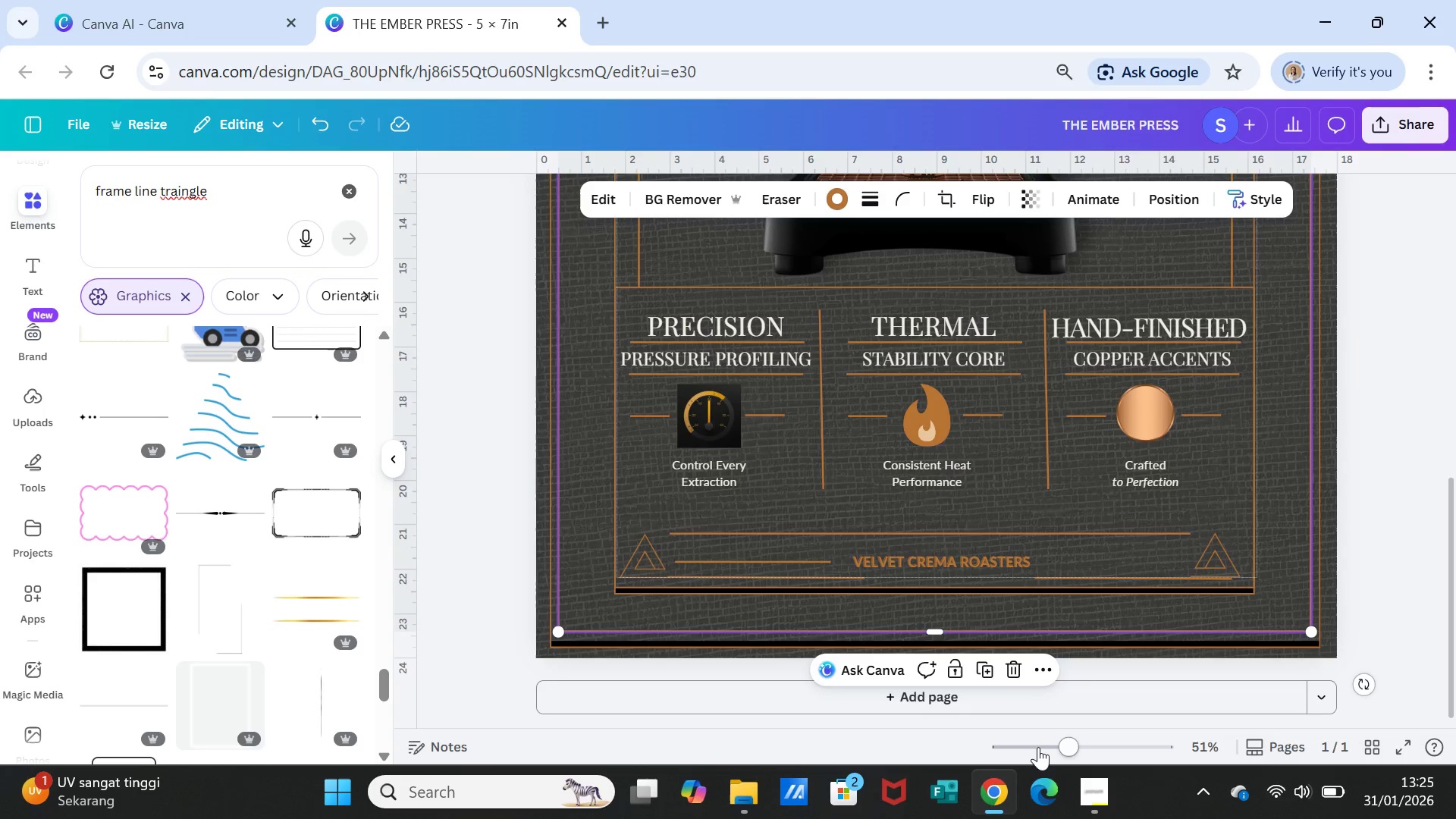 
left_click_drag(start_coordinate=[1062, 746], to_coordinate=[1076, 746])
 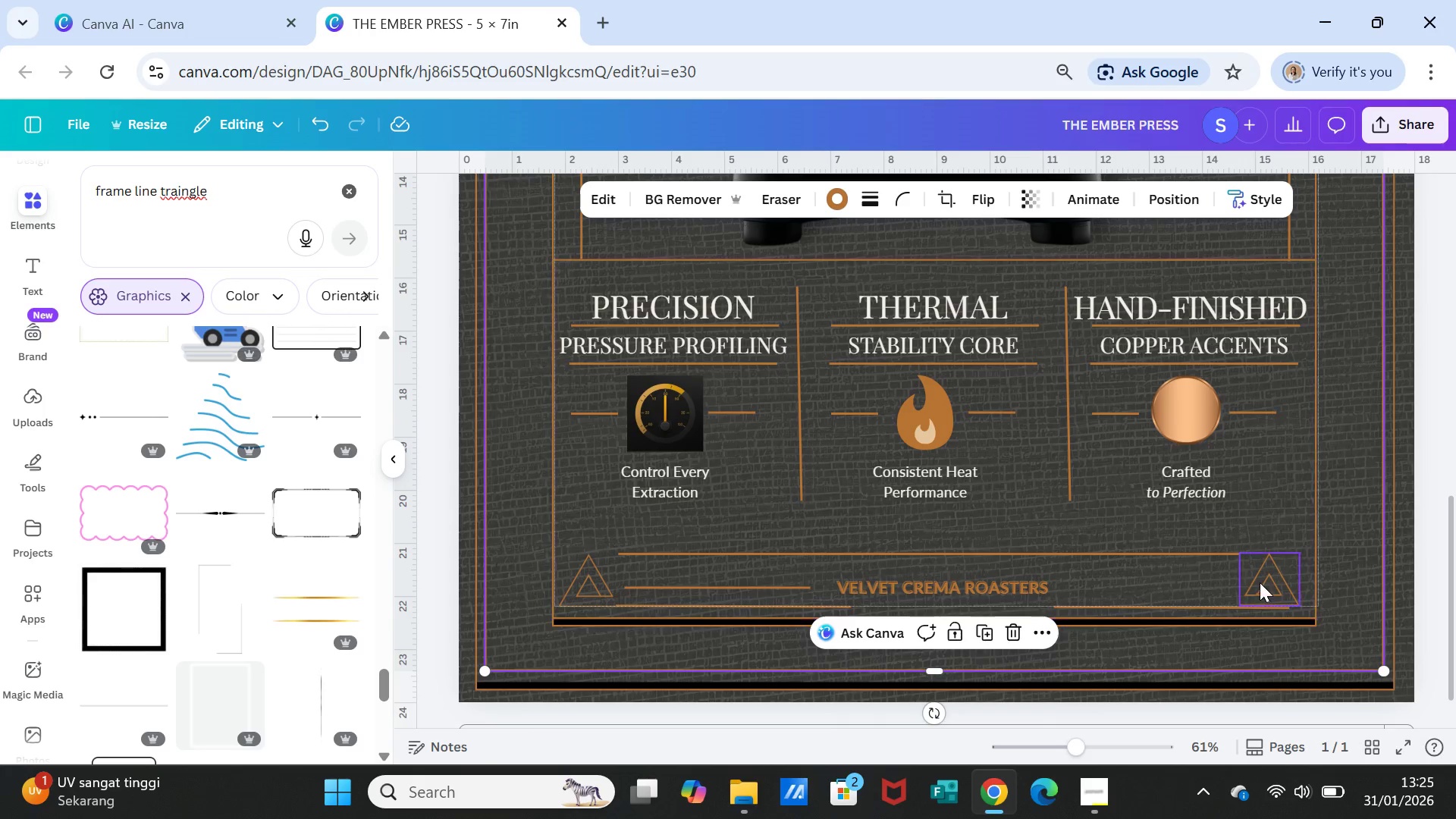 
left_click([1260, 582])
 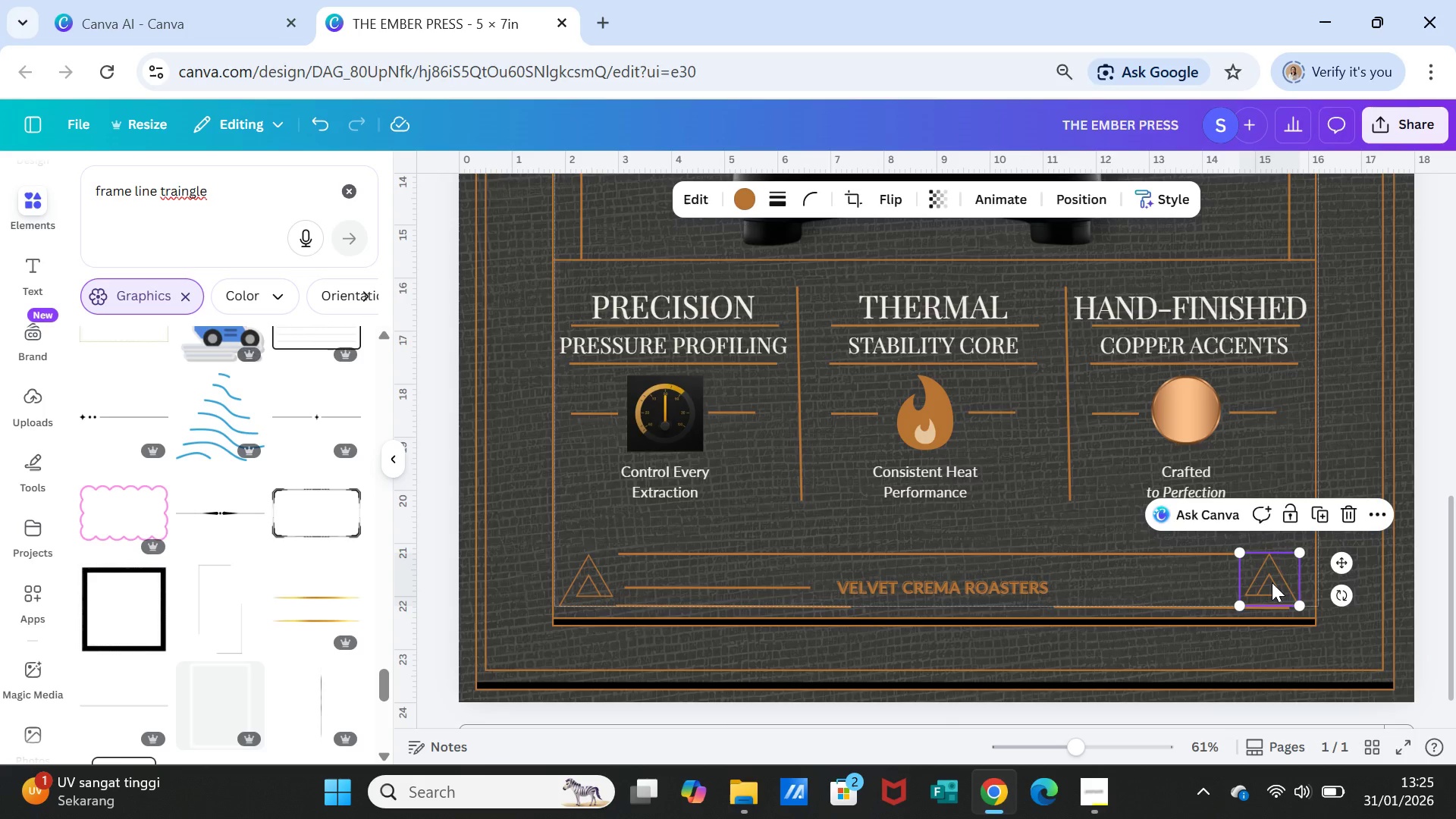 
left_click_drag(start_coordinate=[1272, 582], to_coordinate=[1286, 586])
 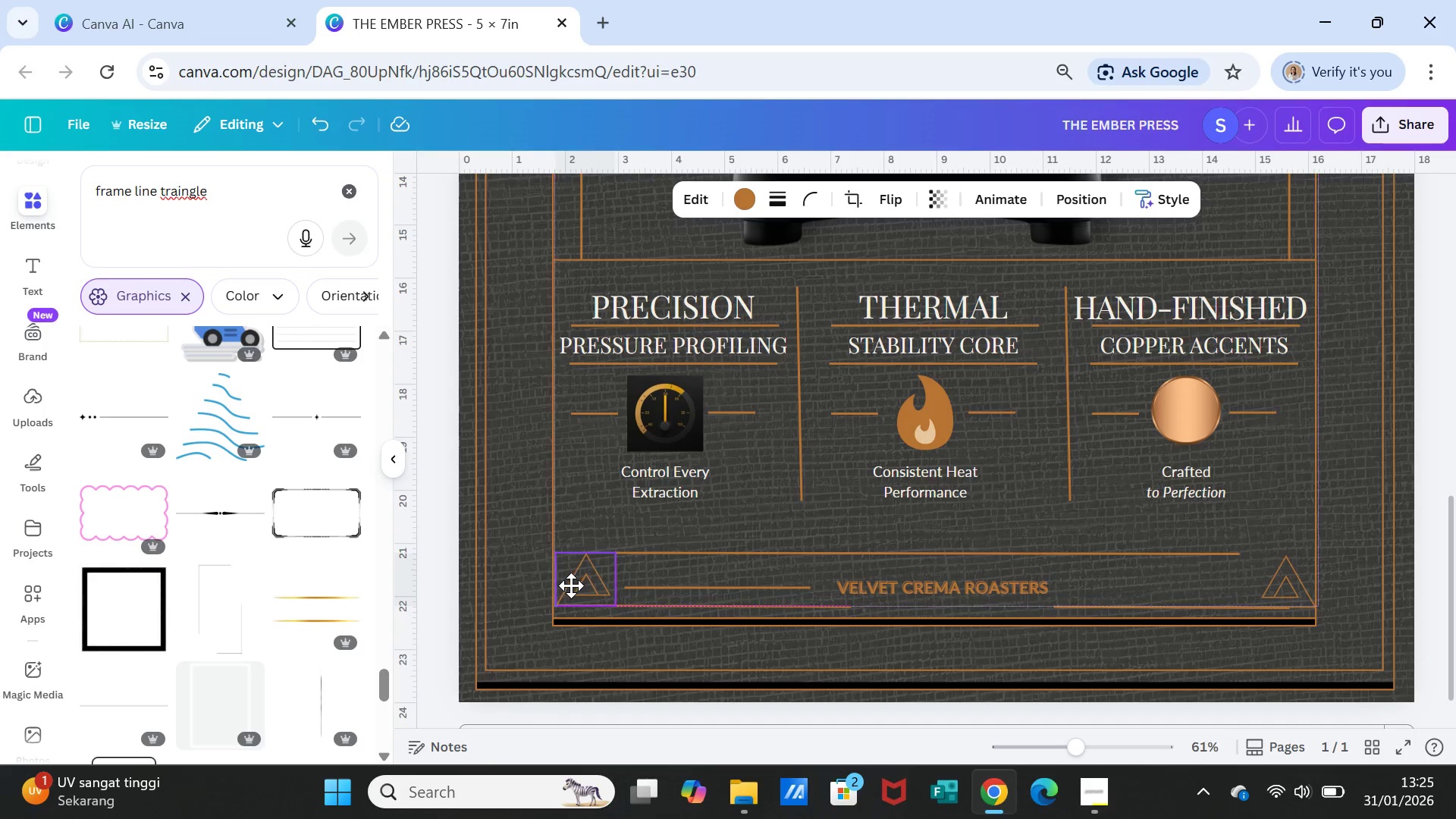 
wait(13.95)
 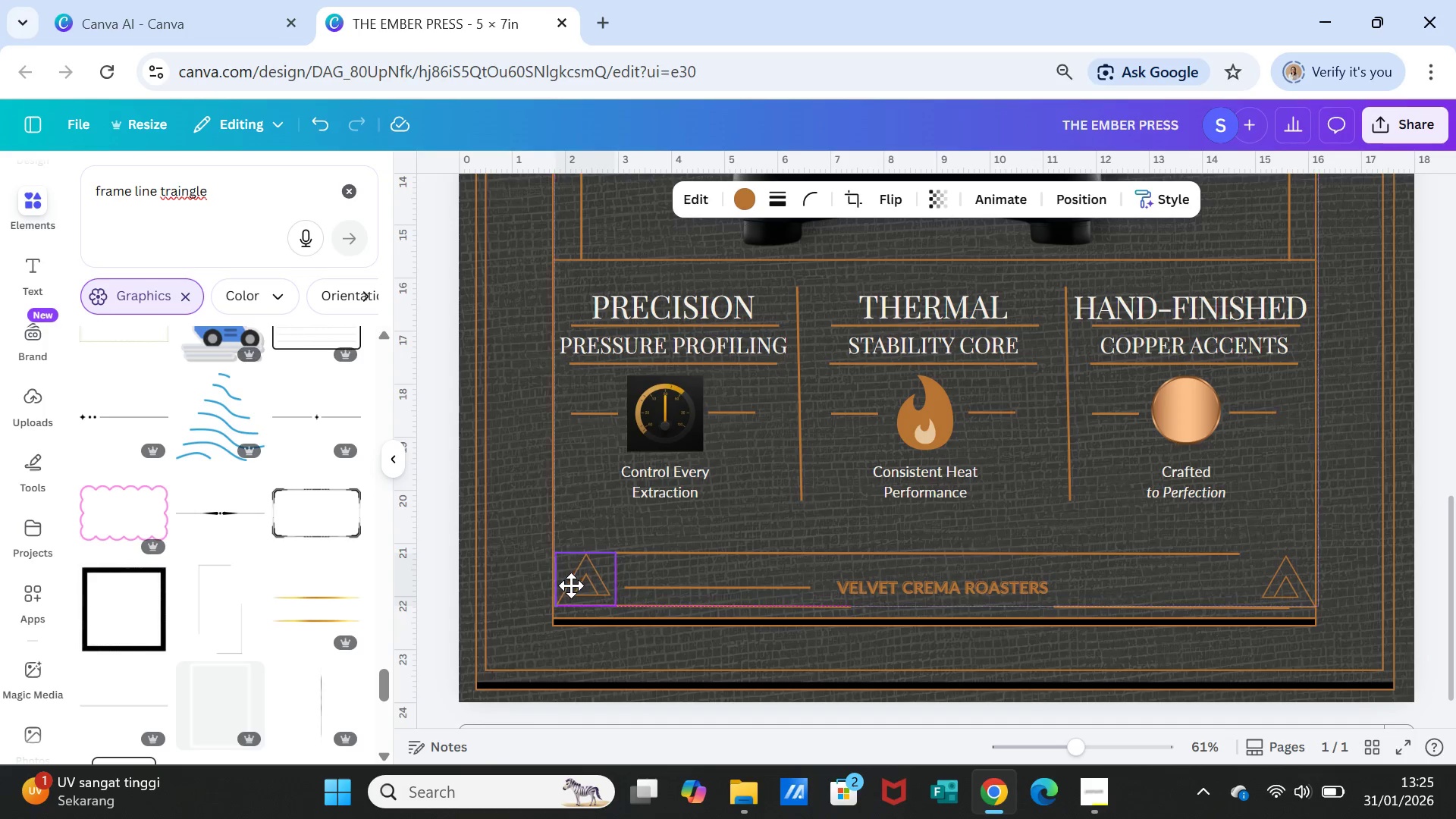 
left_click([825, 583])
 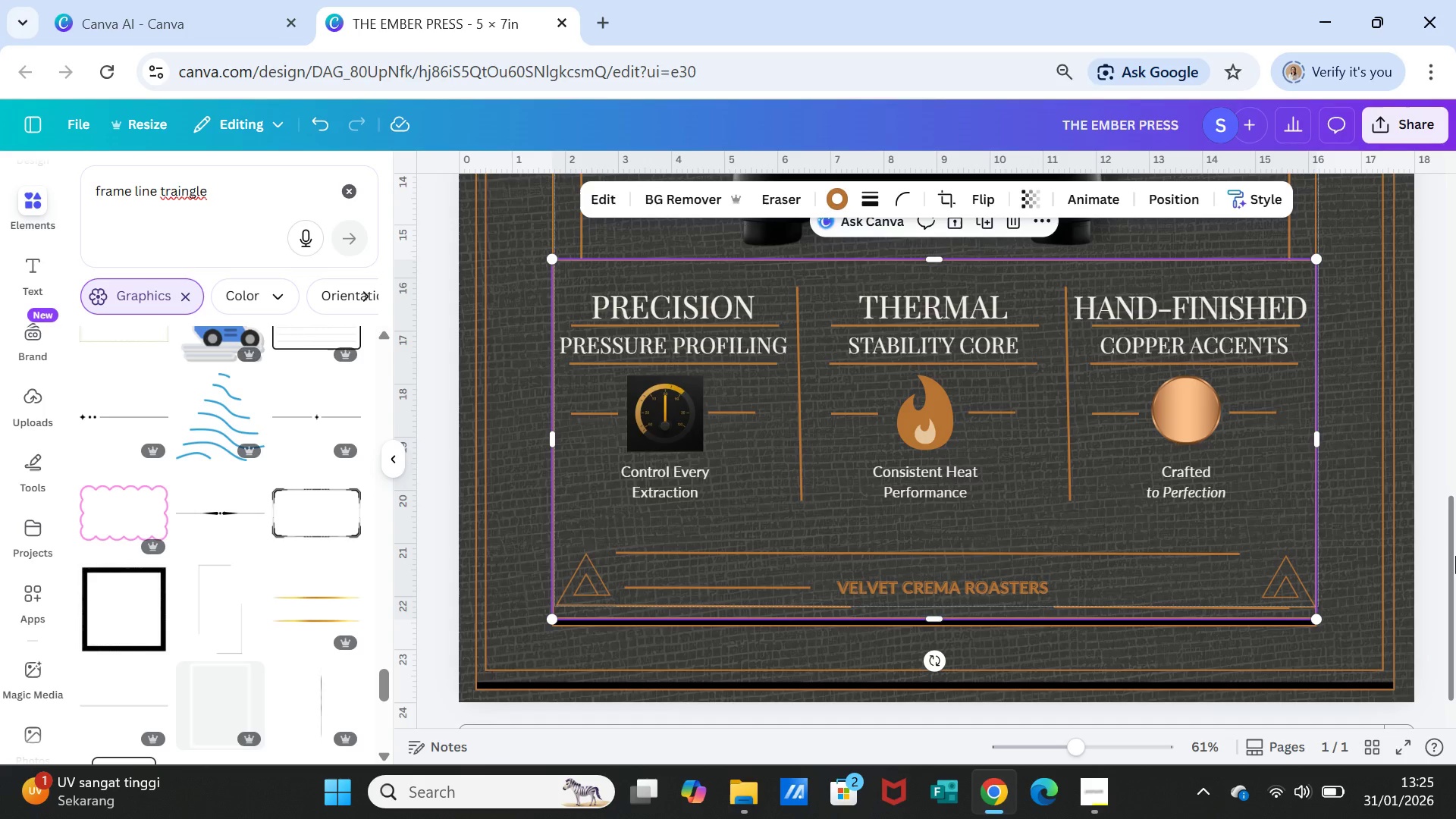 
wait(6.17)
 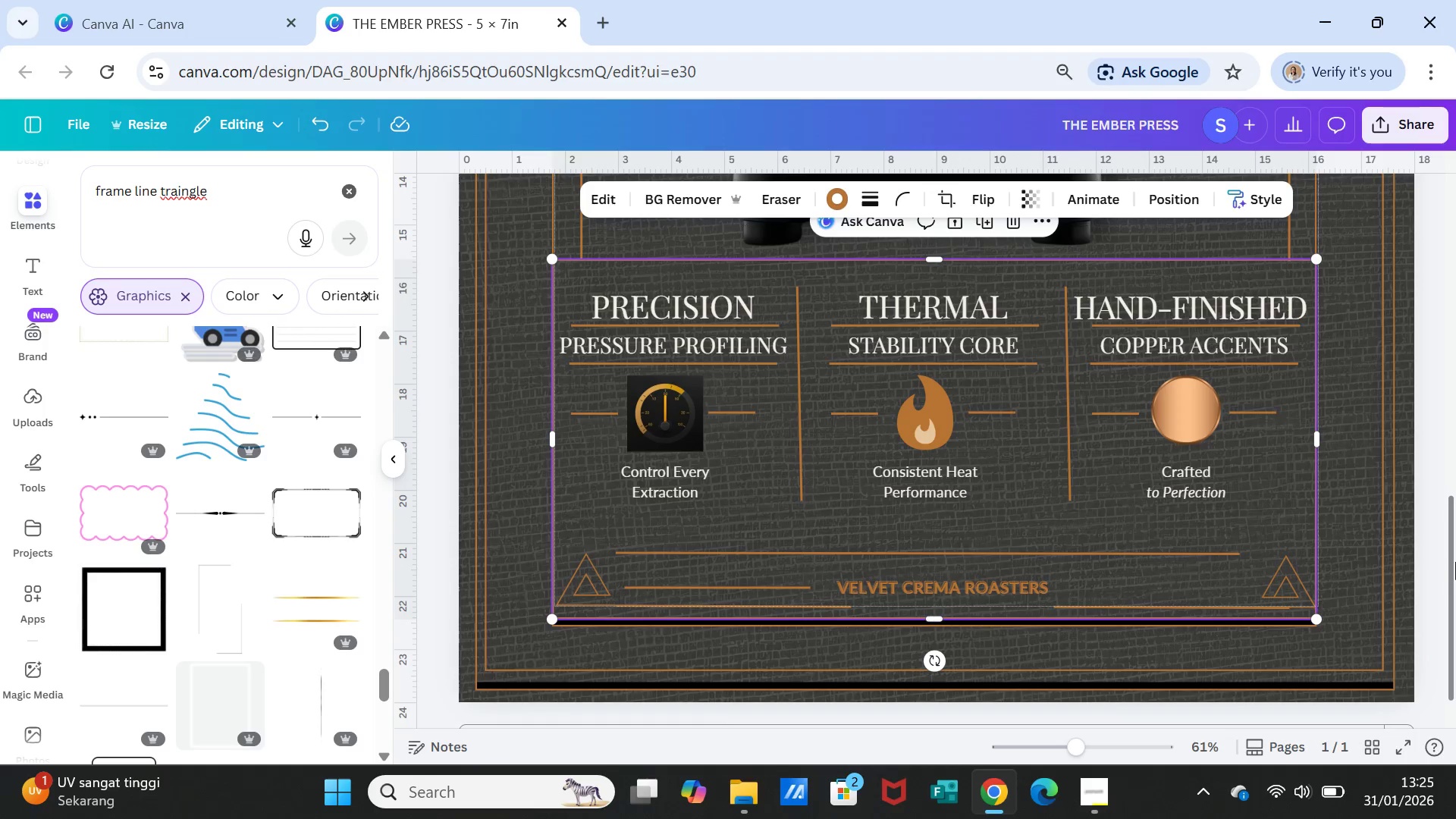 
left_click([997, 606])
 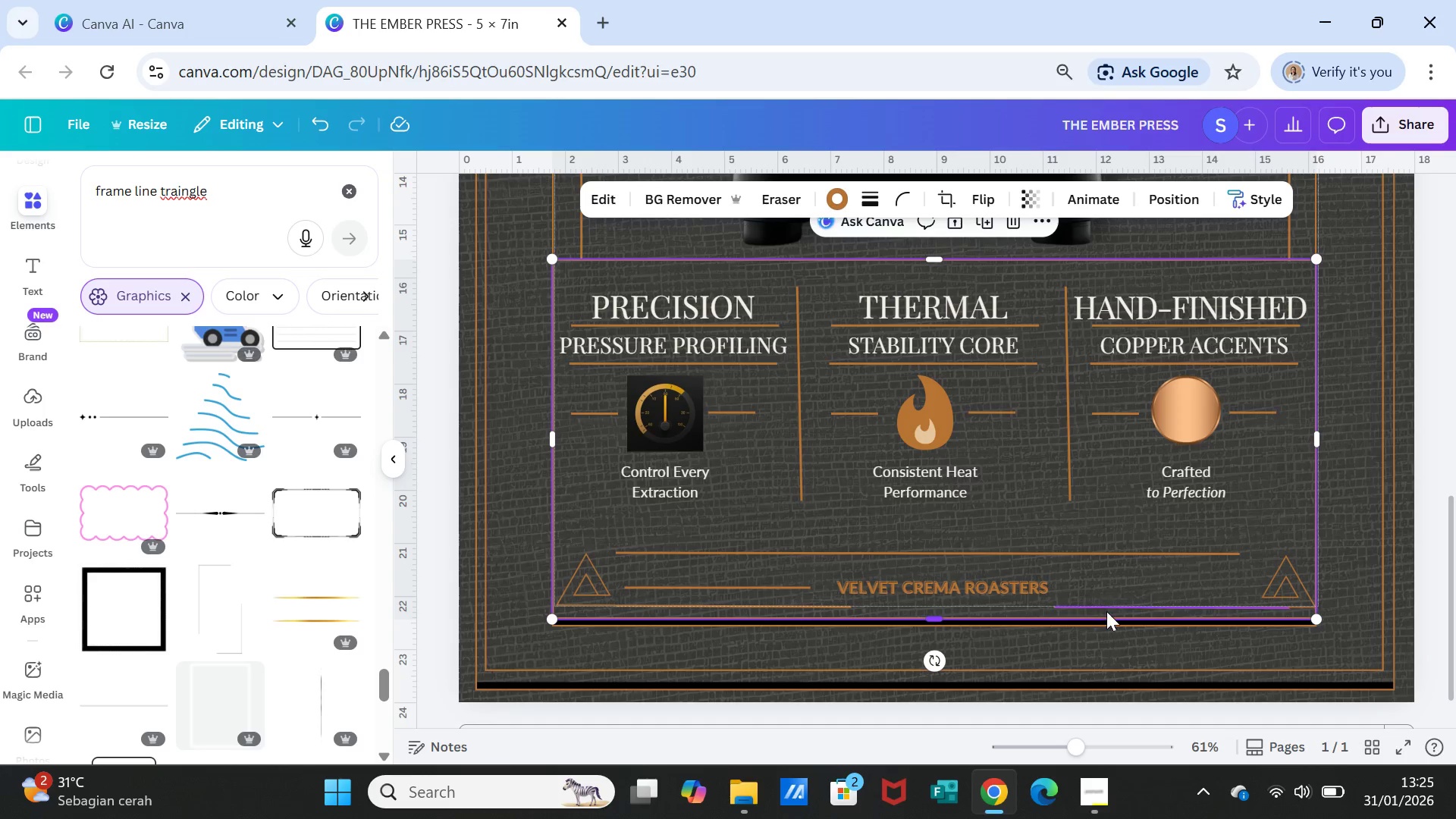 
left_click([1106, 609])
 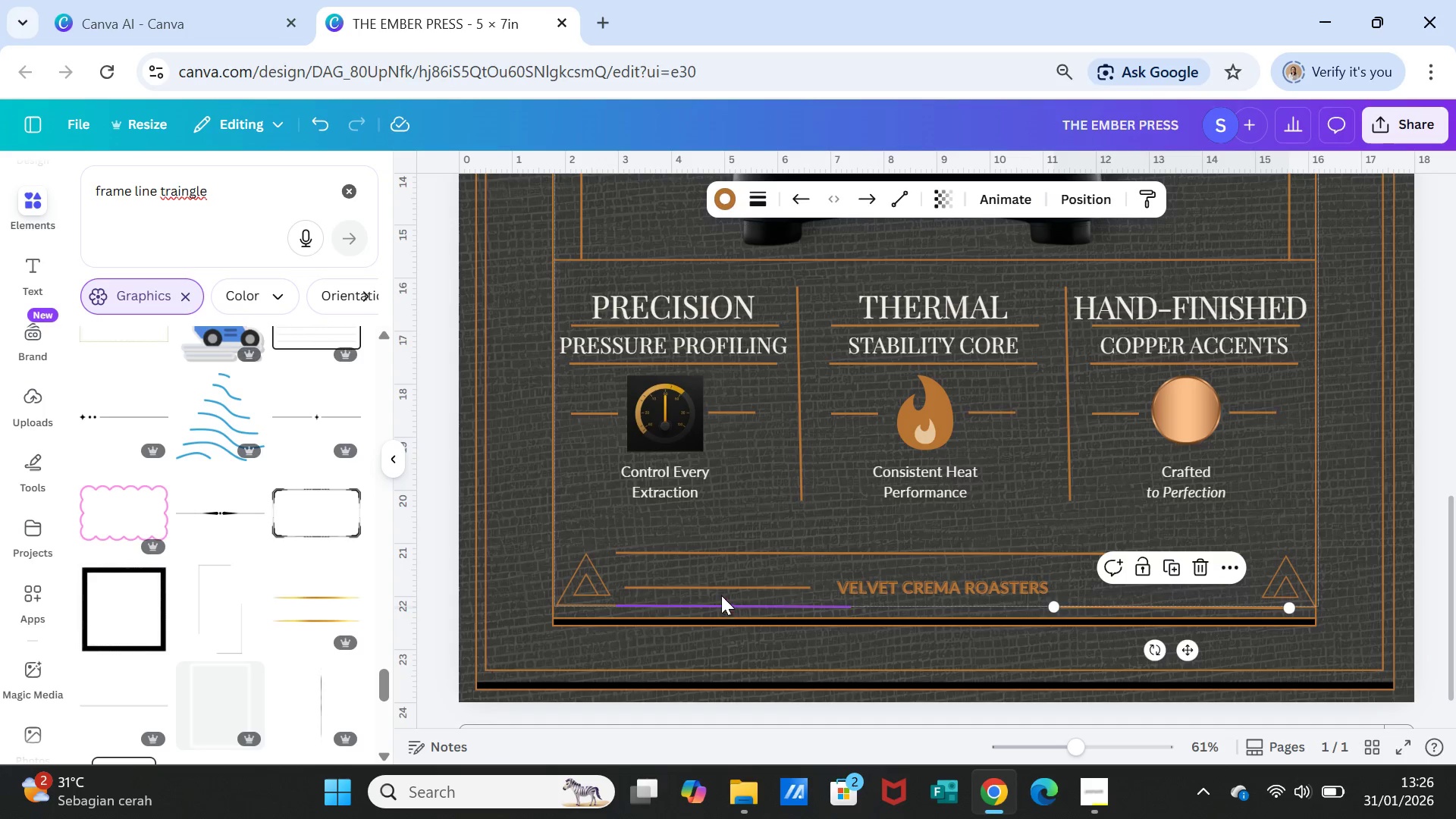 
left_click([720, 601])
 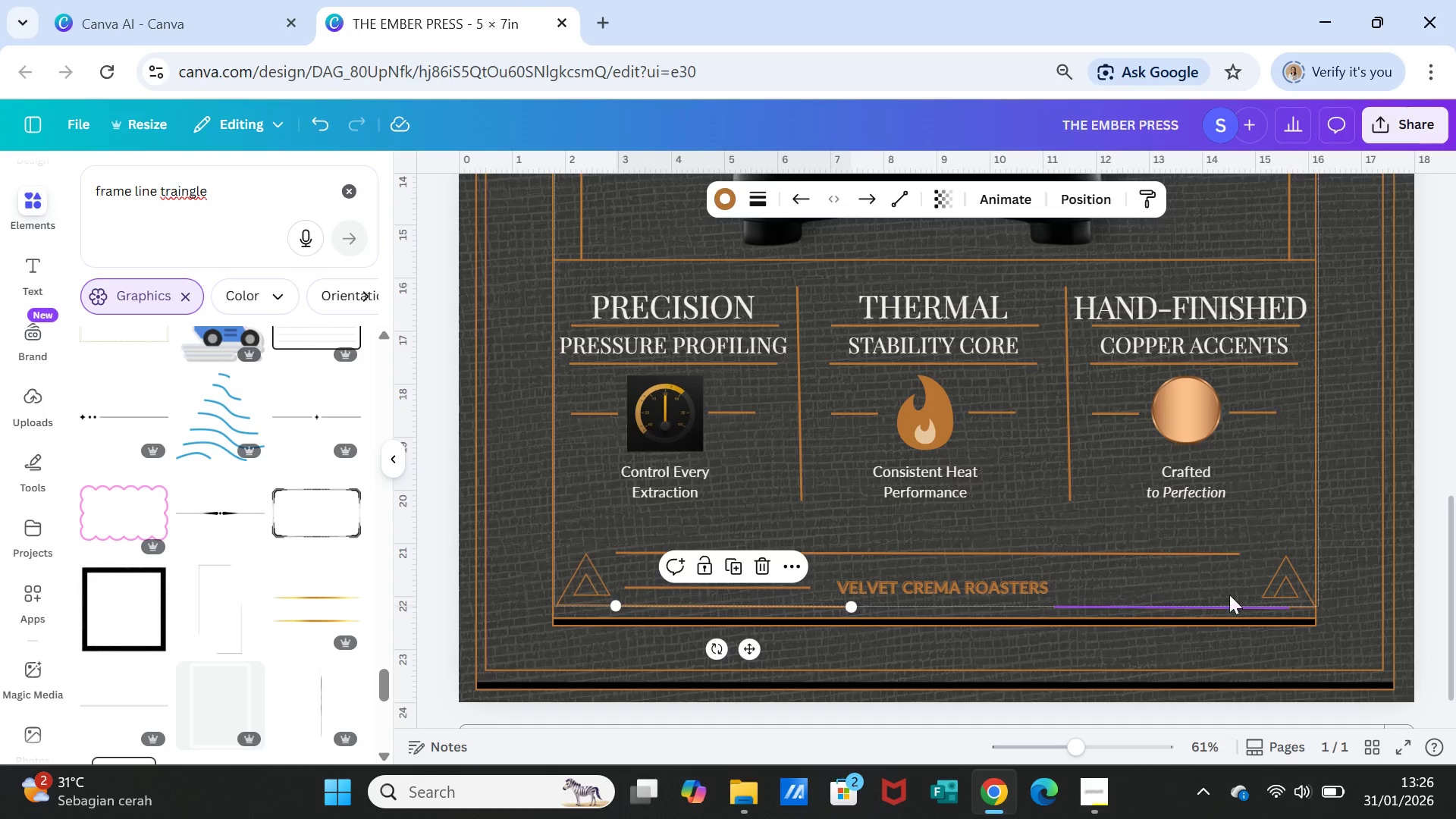 
left_click([1376, 597])
 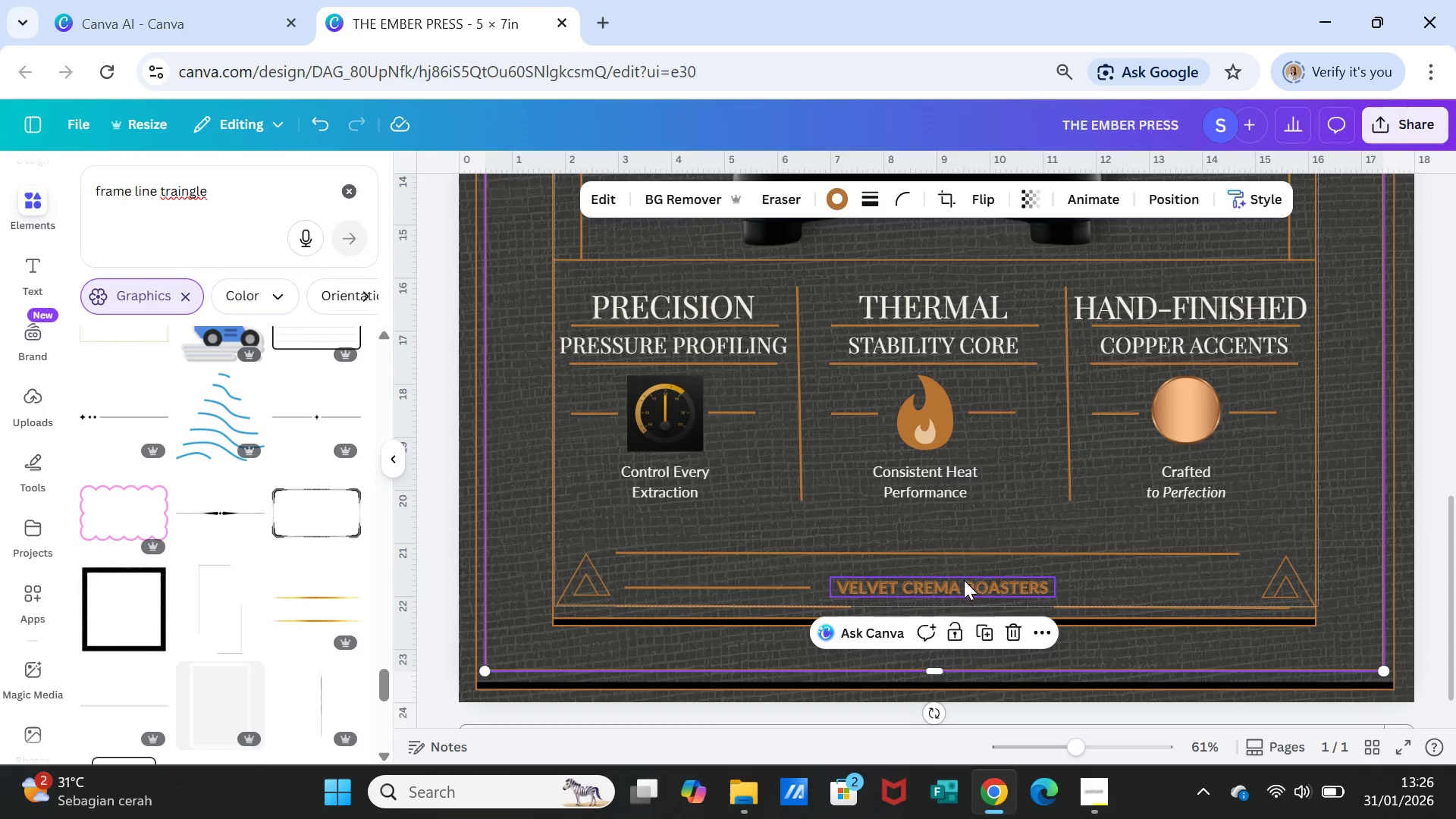 
left_click([962, 583])
 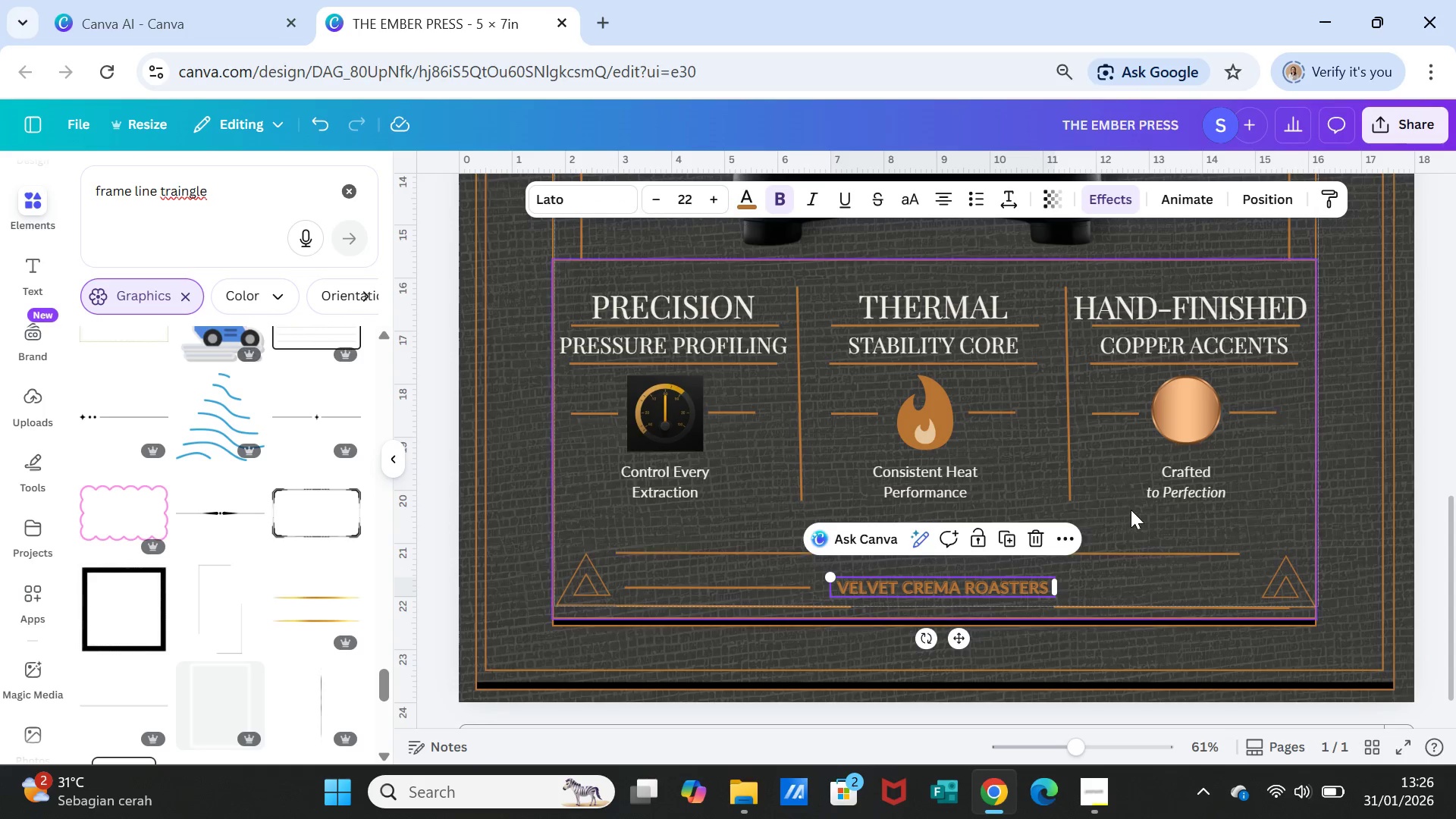 
scroll: coordinate [1131, 510], scroll_direction: up, amount: 7.0
 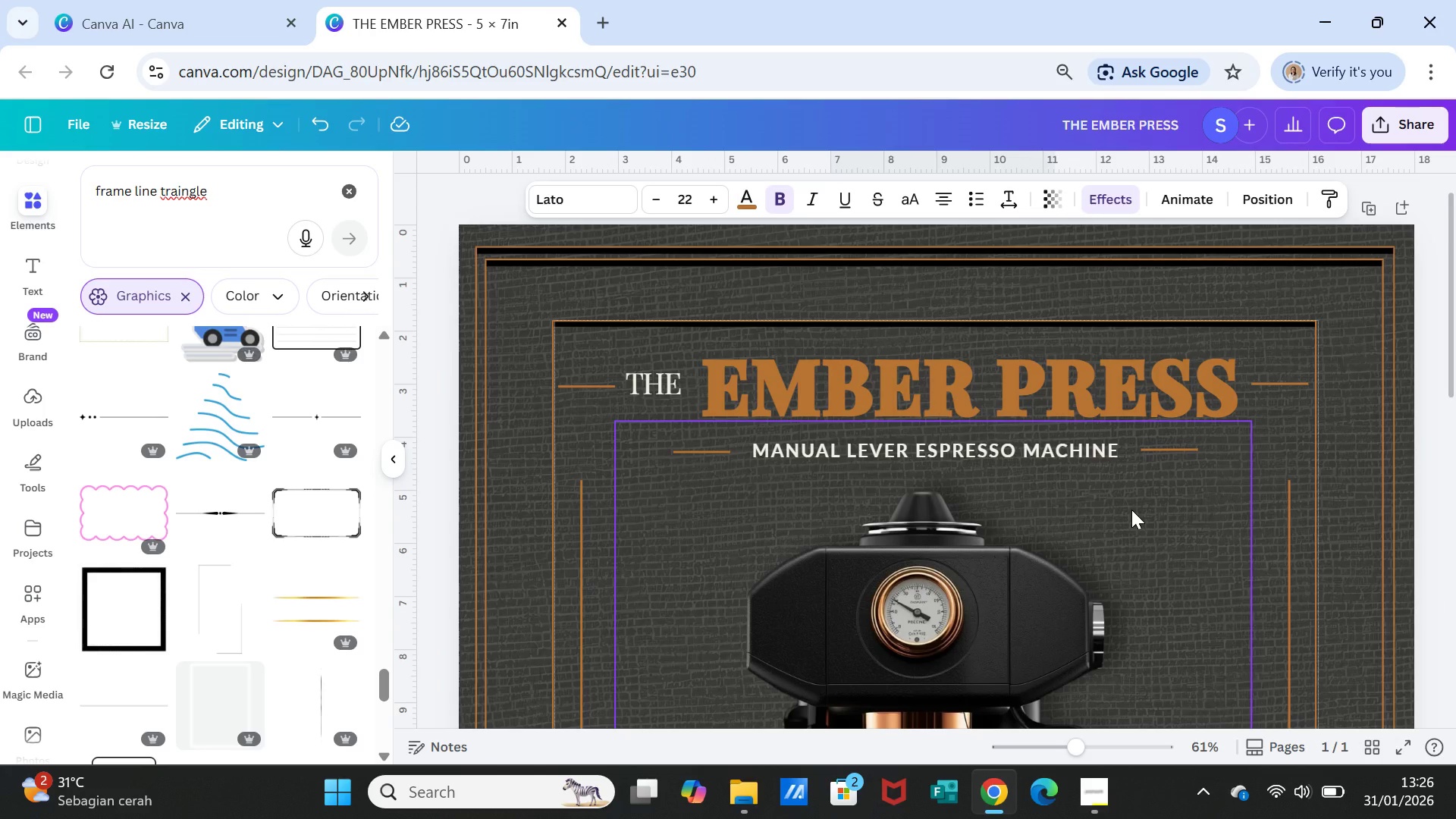 
scroll: coordinate [1132, 510], scroll_direction: down, amount: 6.0
 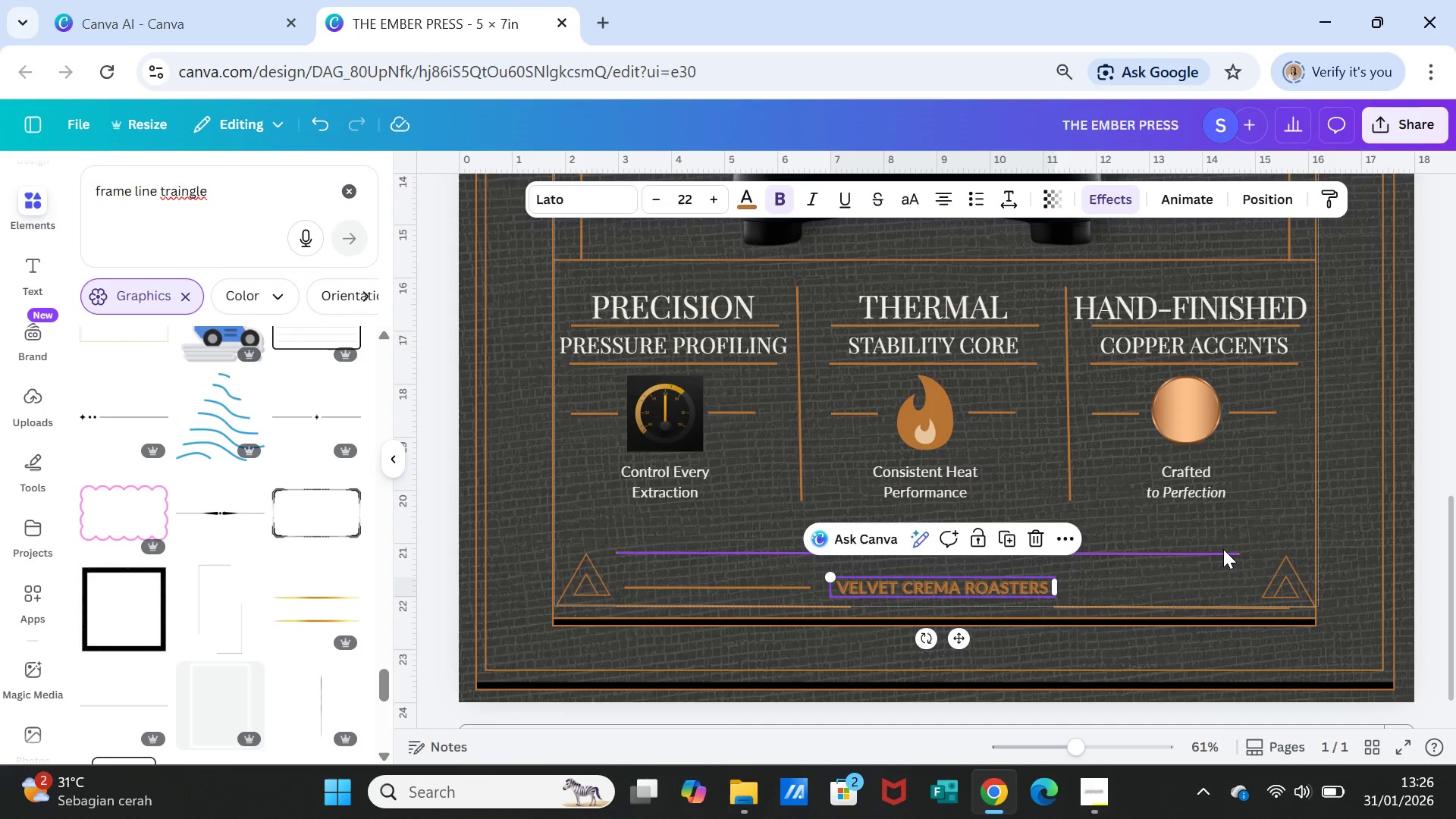 
wait(22.81)
 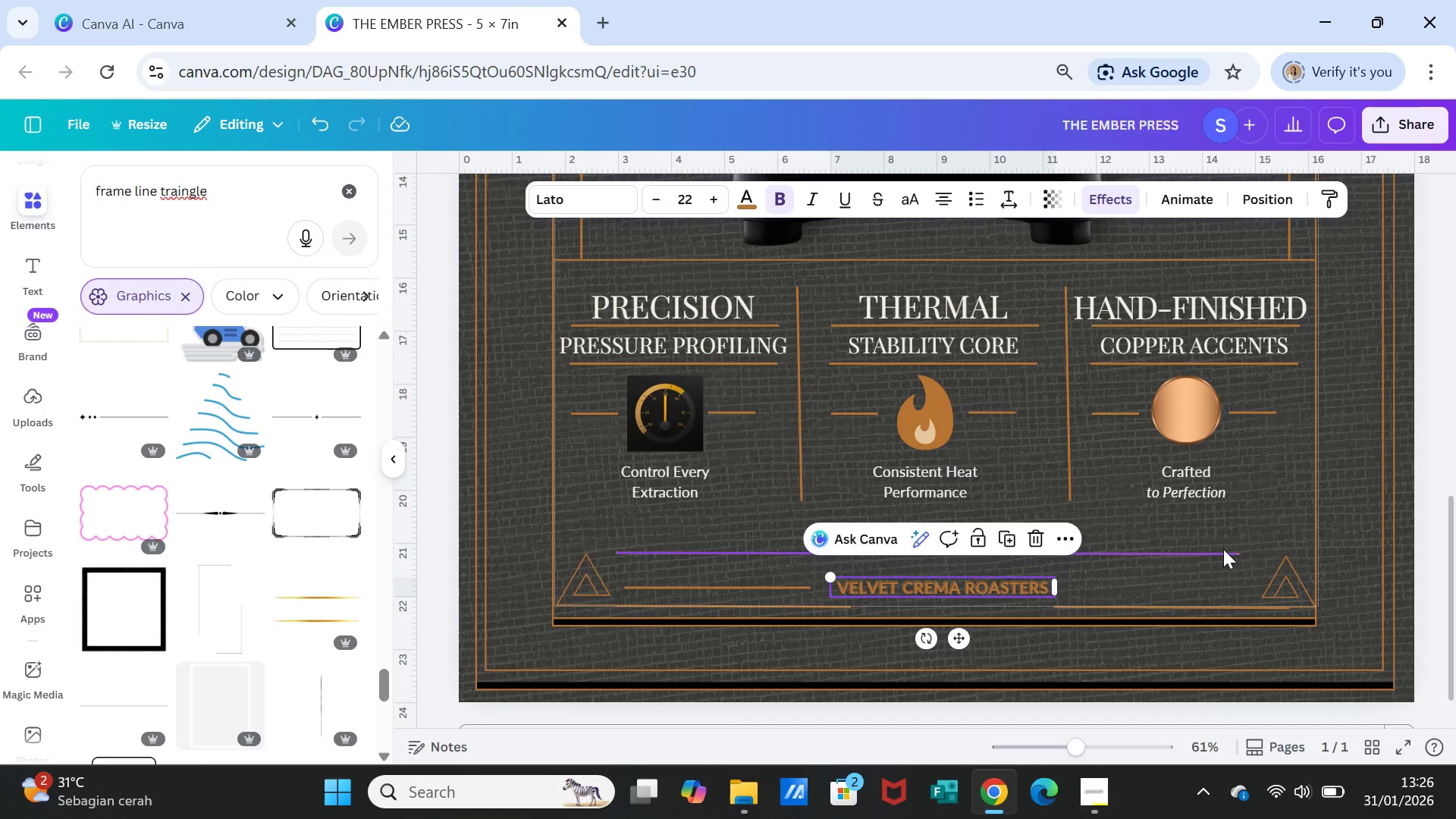 
left_click([1357, 553])
 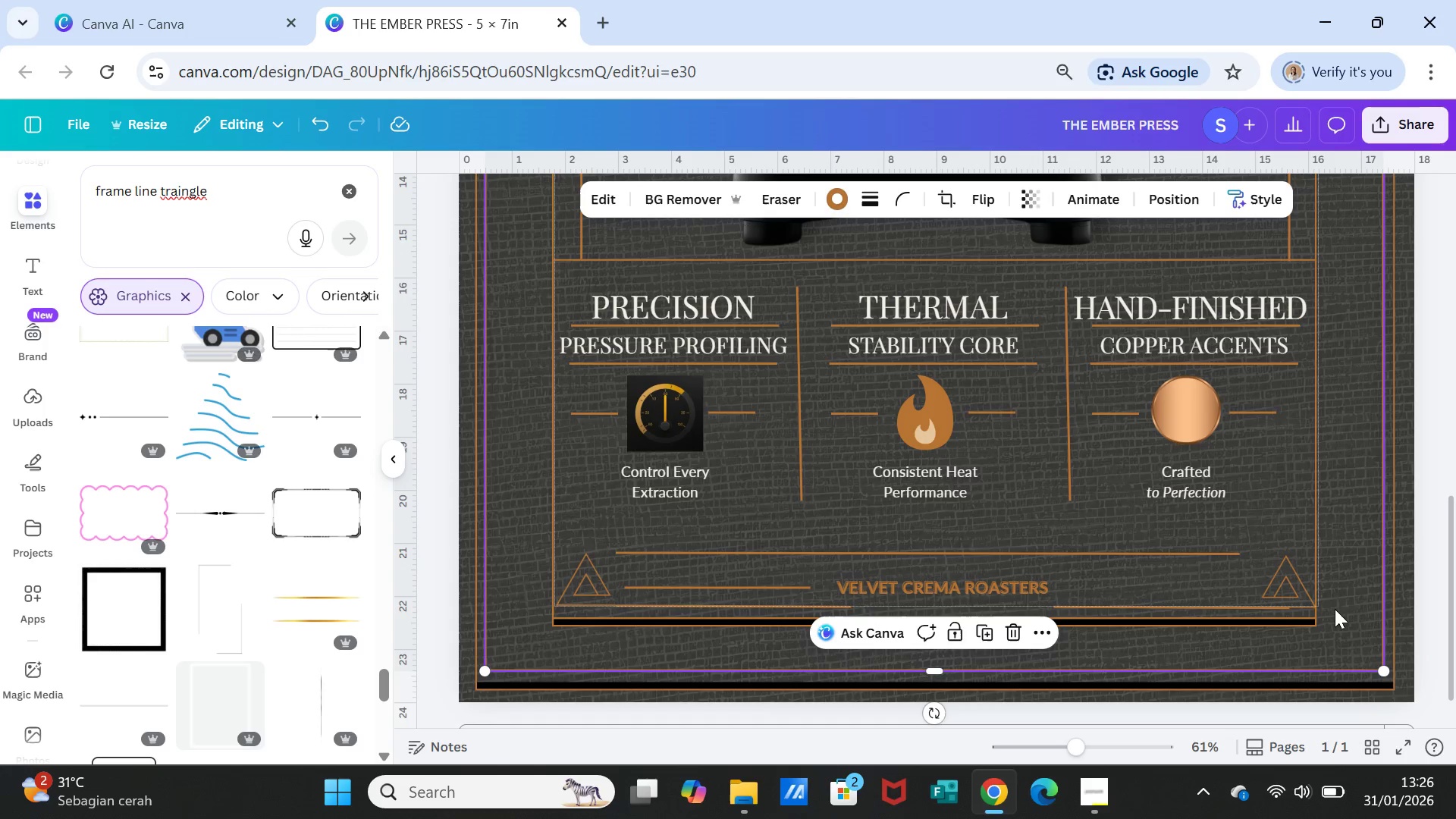 
left_click([1299, 596])
 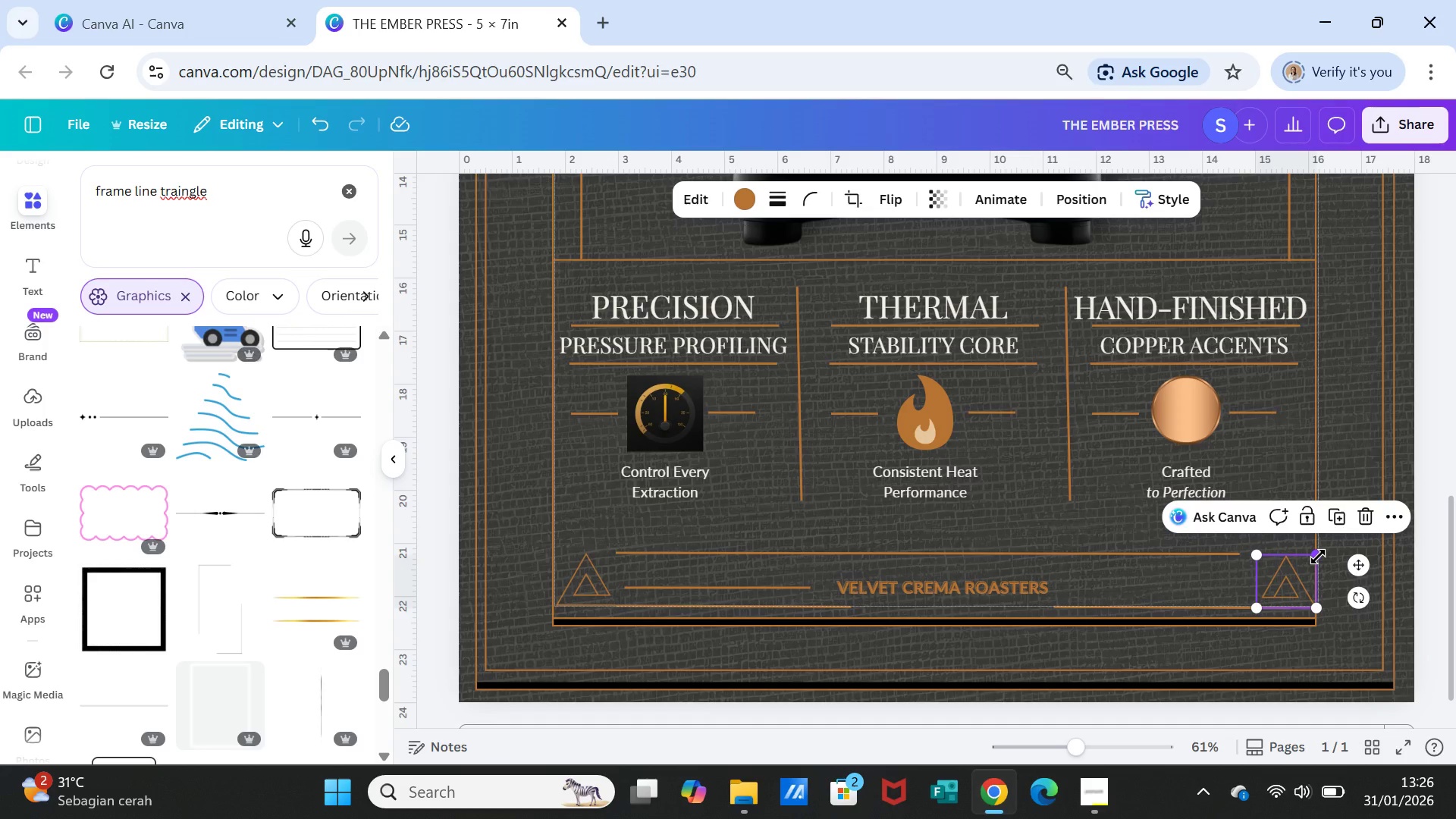 
left_click_drag(start_coordinate=[1318, 557], to_coordinate=[1313, 557])
 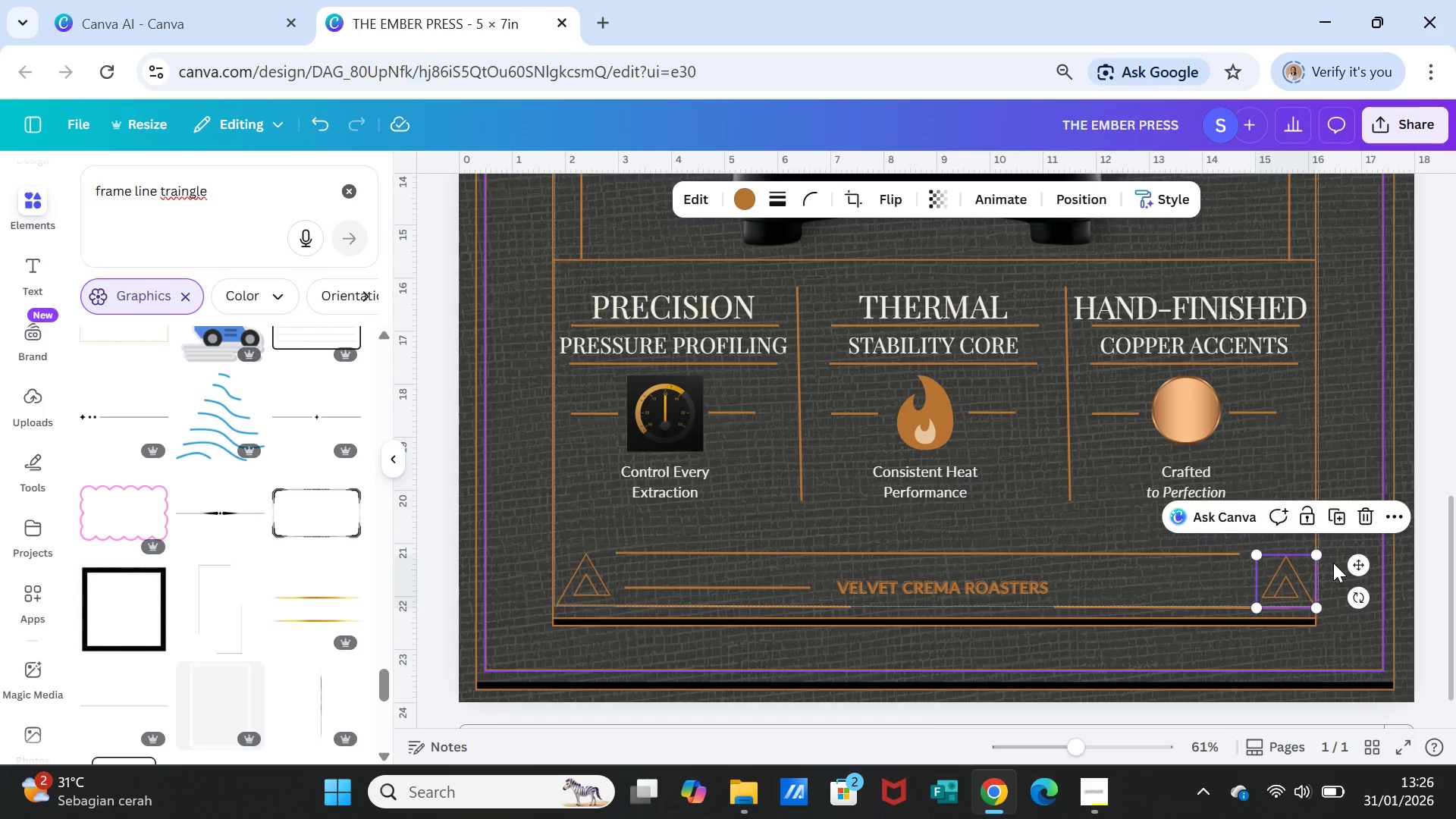 
left_click([1333, 563])
 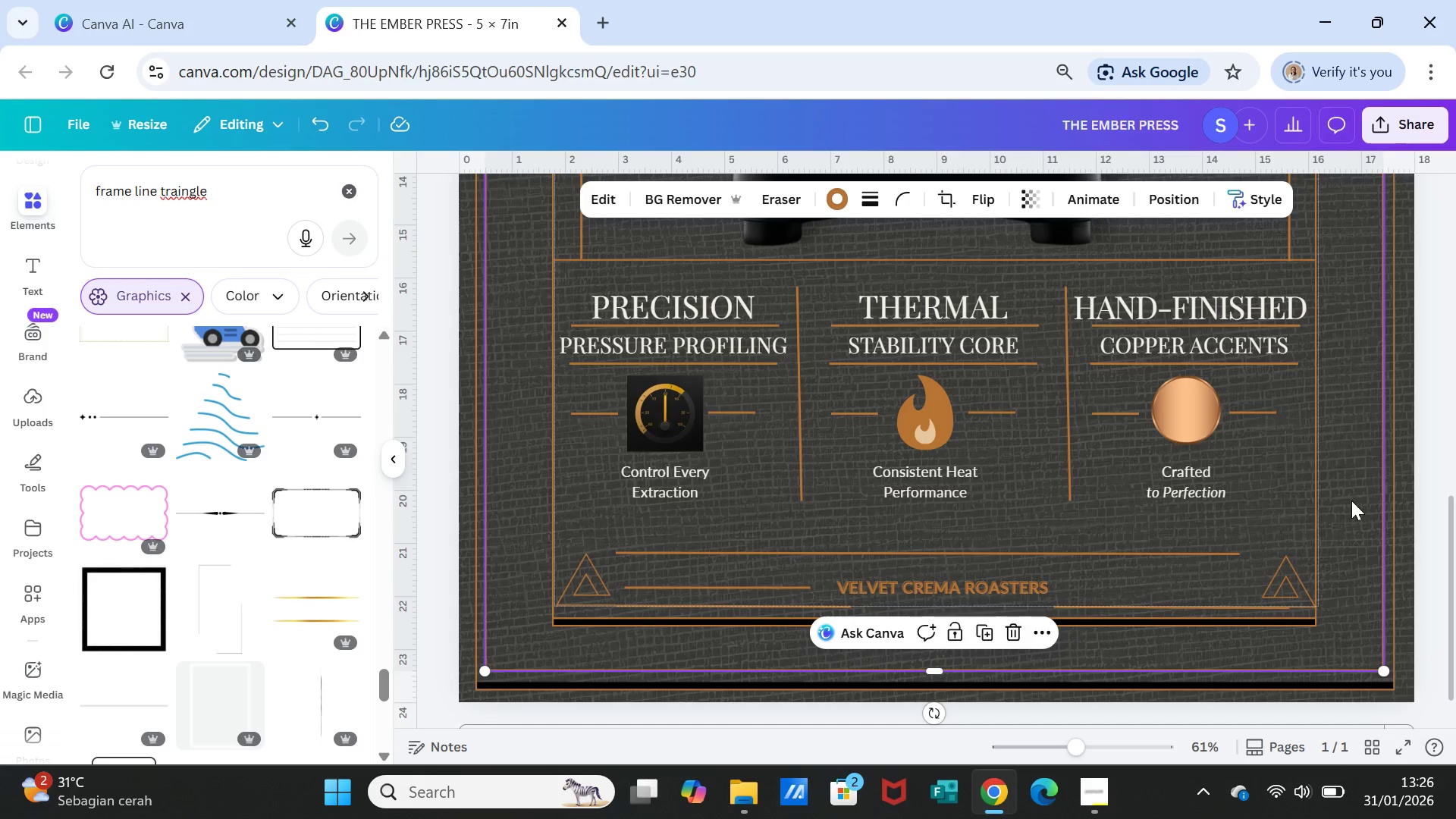 
wait(21.45)
 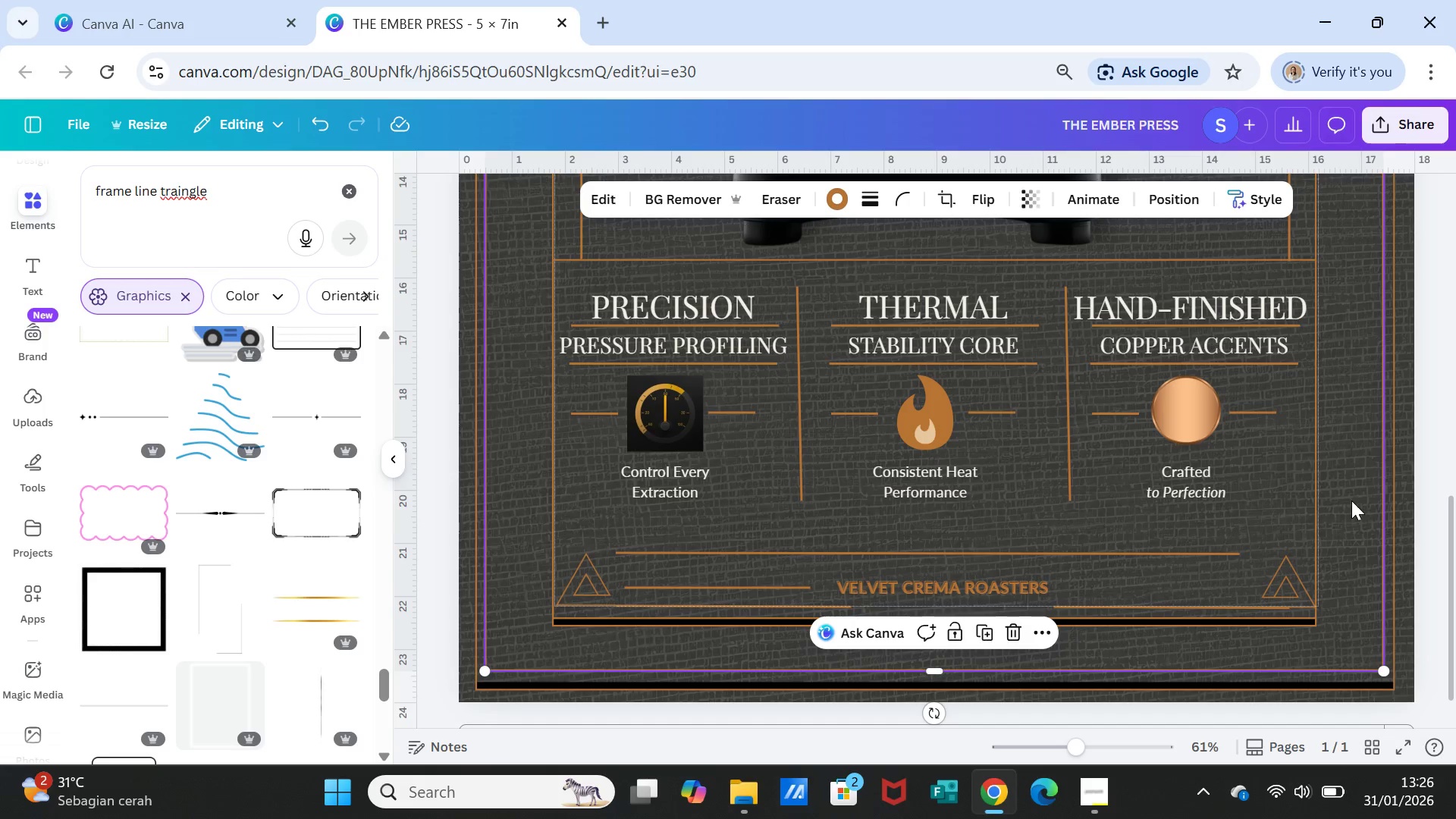 
scroll: coordinate [1233, 573], scroll_direction: down, amount: 1.0
 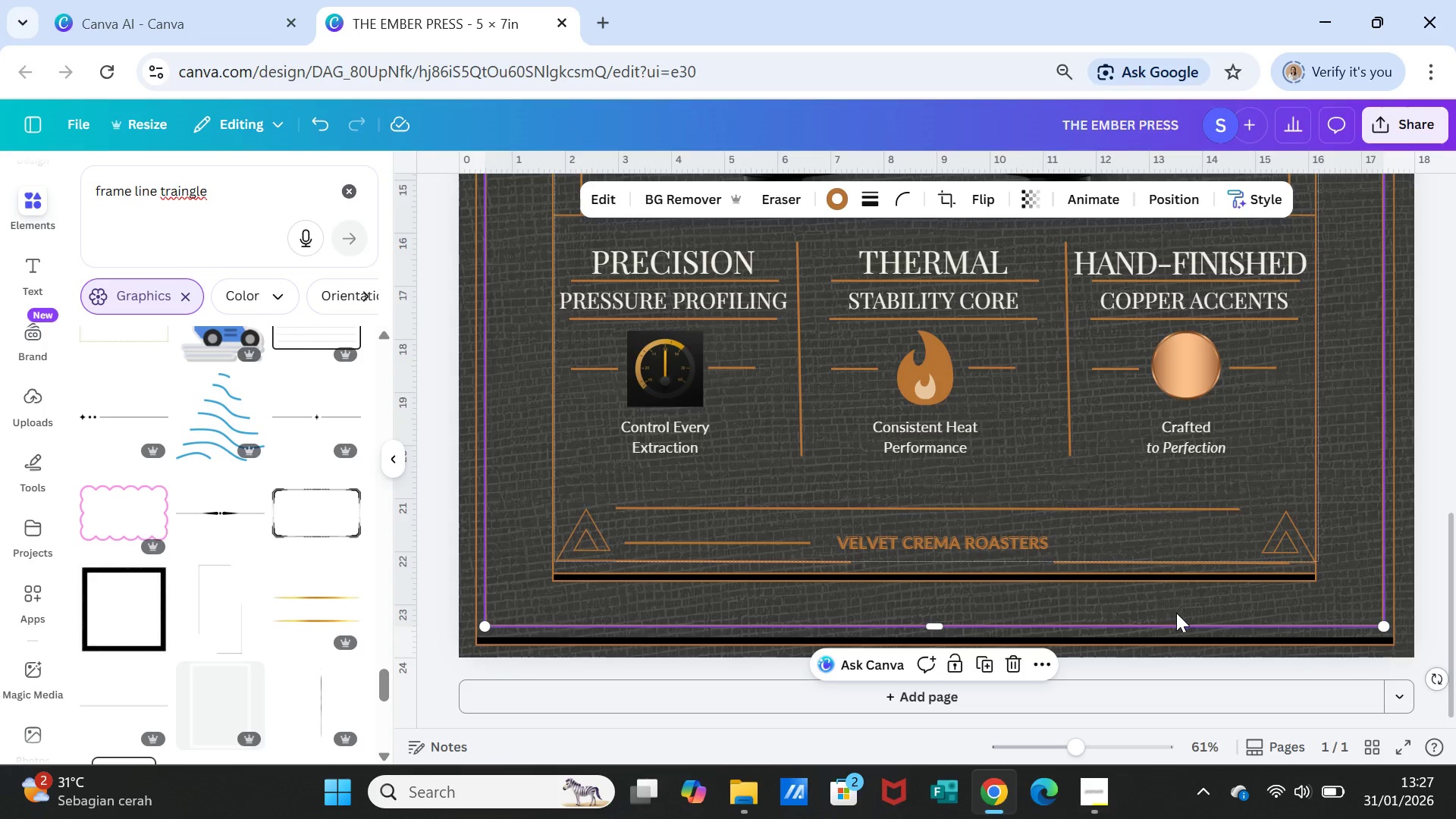 
wait(11.69)
 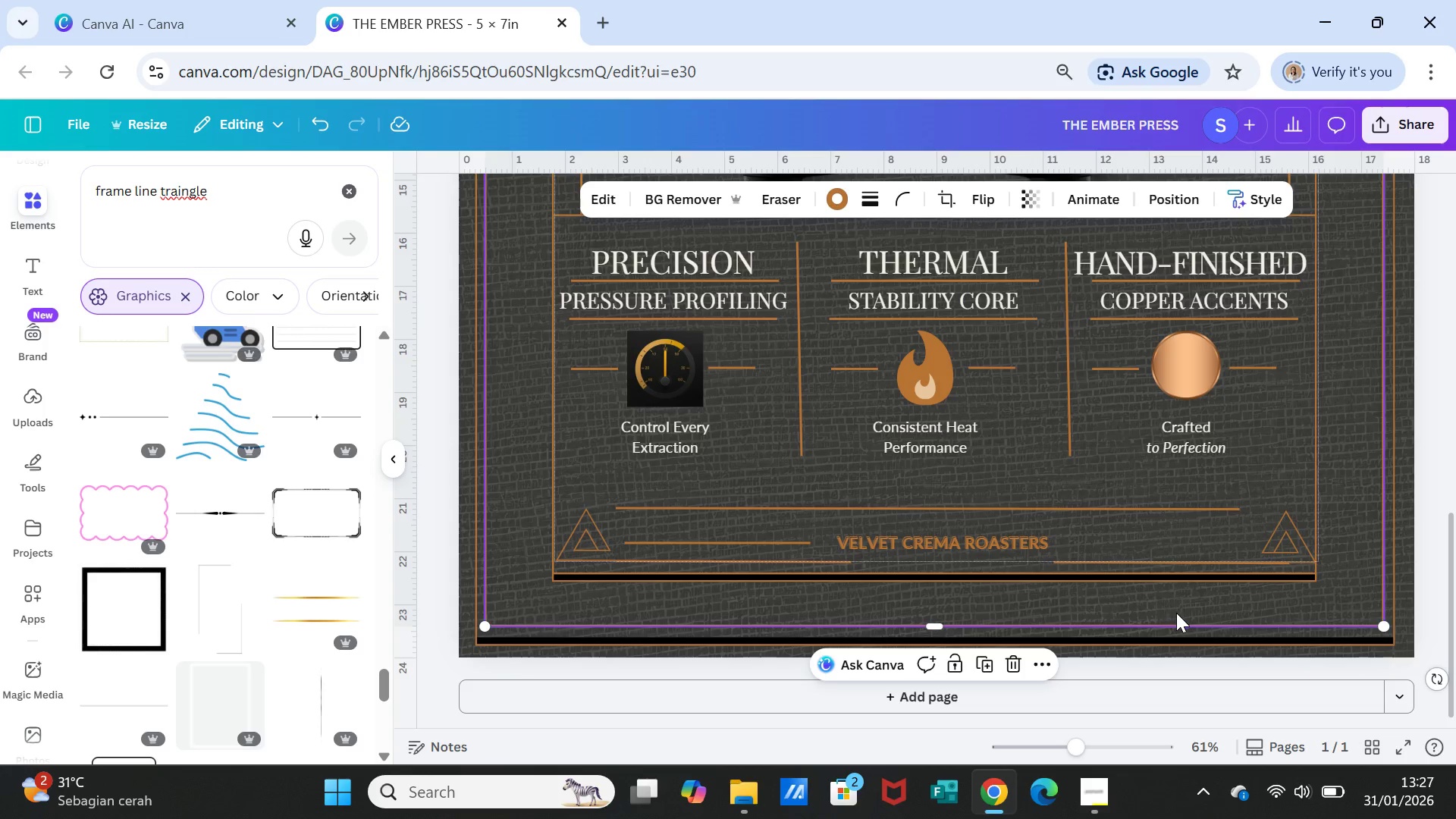 
left_click([751, 544])
 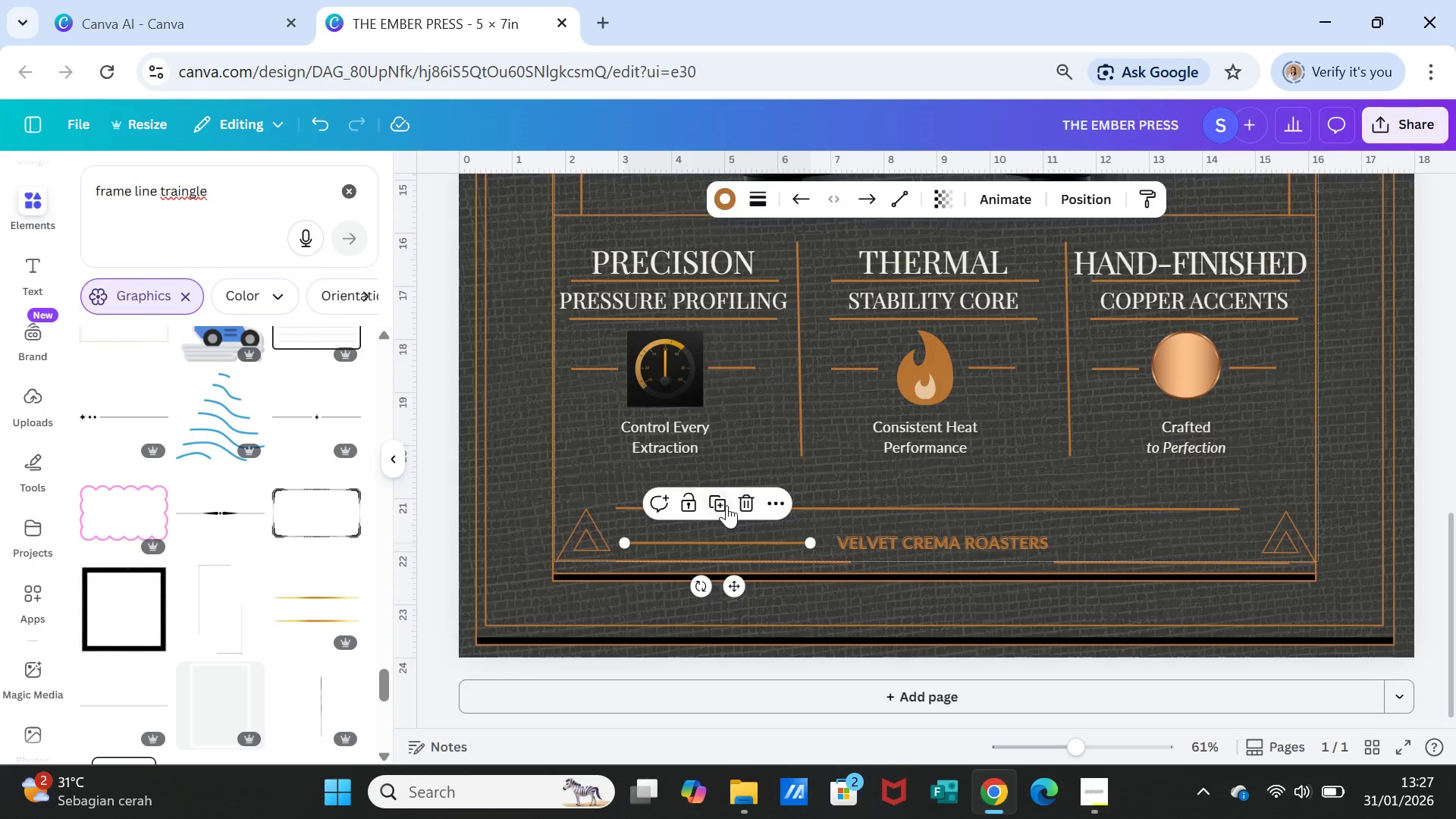 
left_click([722, 504])
 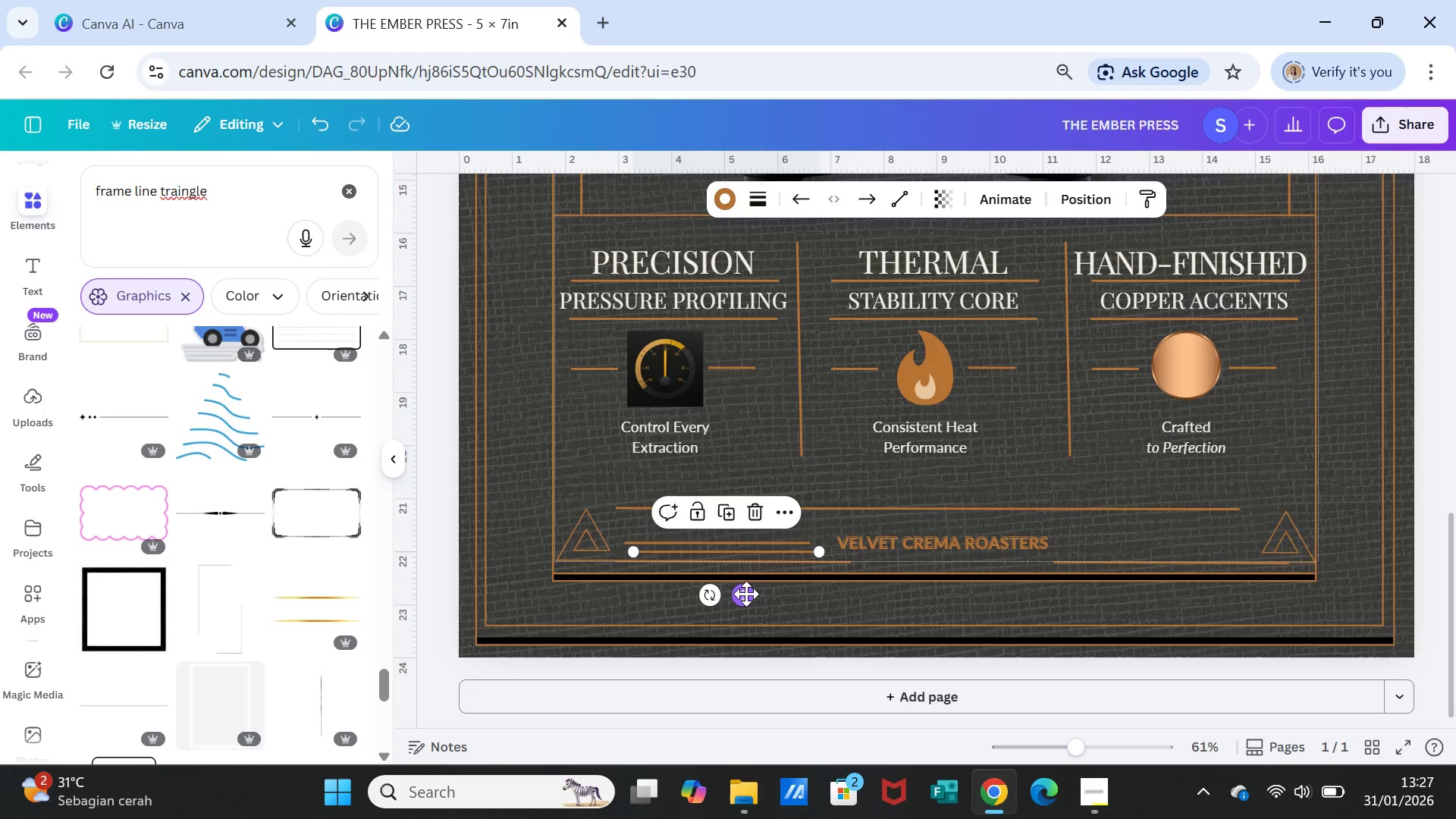 
left_click_drag(start_coordinate=[746, 595], to_coordinate=[1174, 585])
 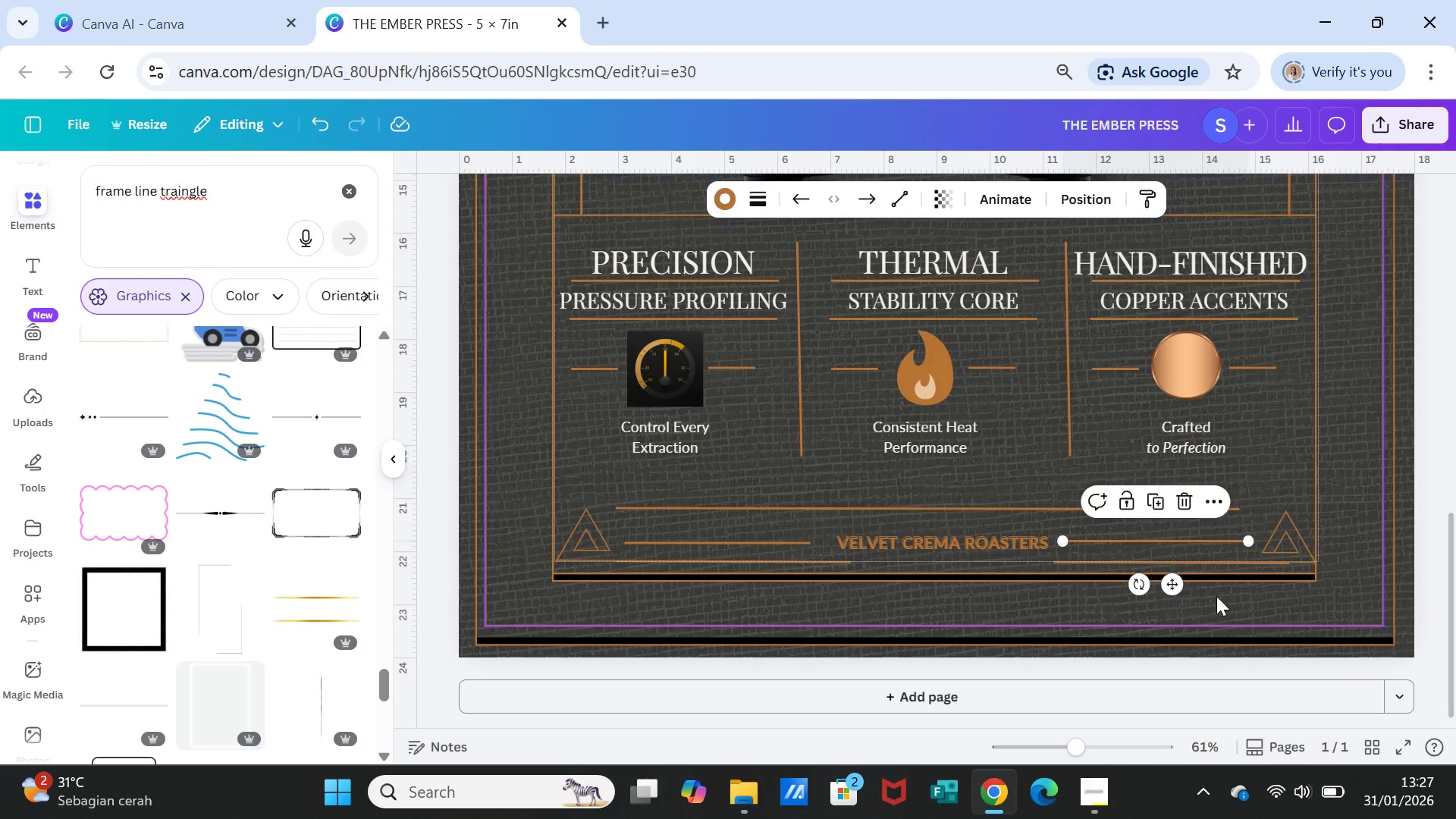 
left_click([1221, 596])
 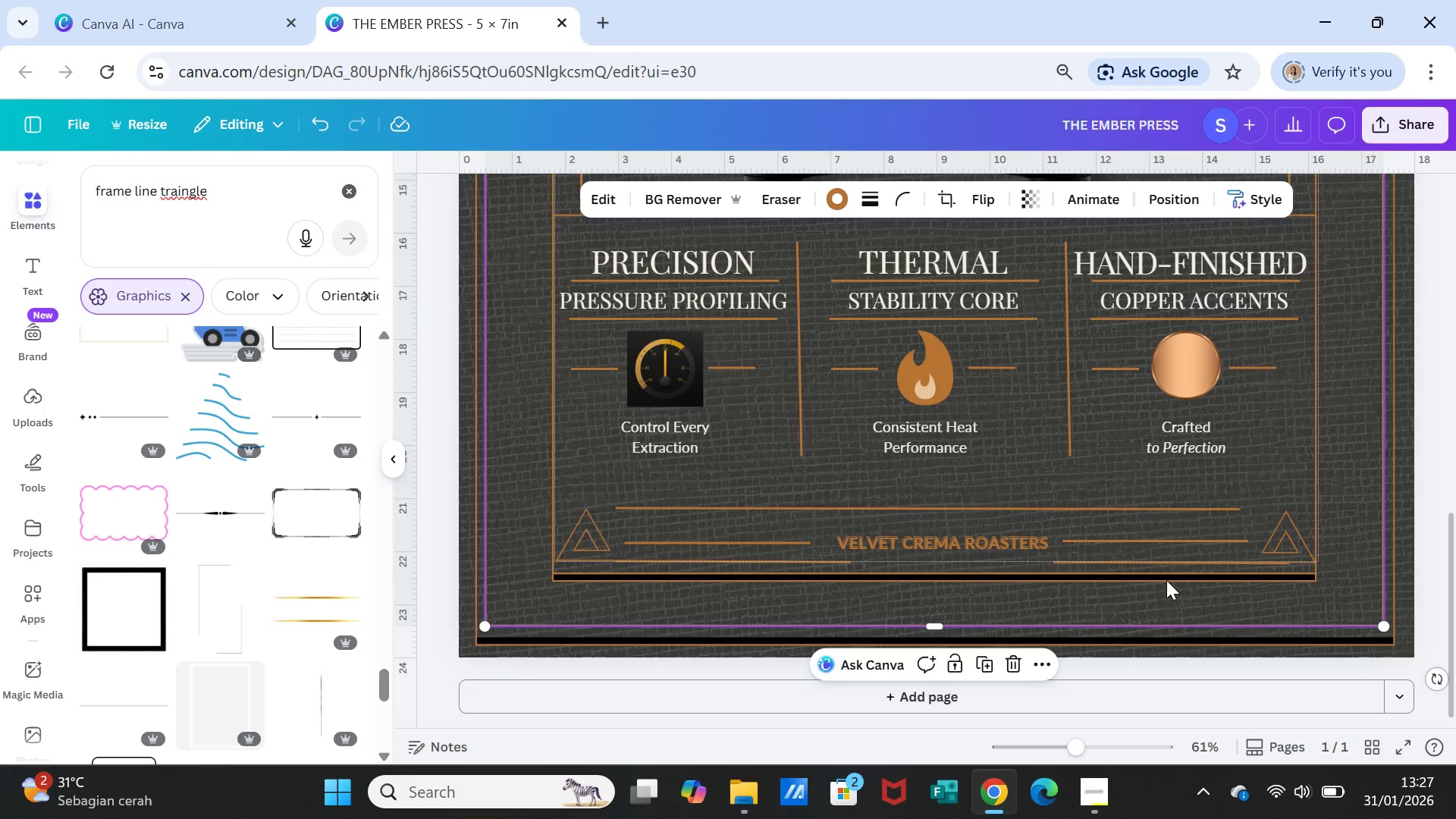 
left_click([1171, 539])
 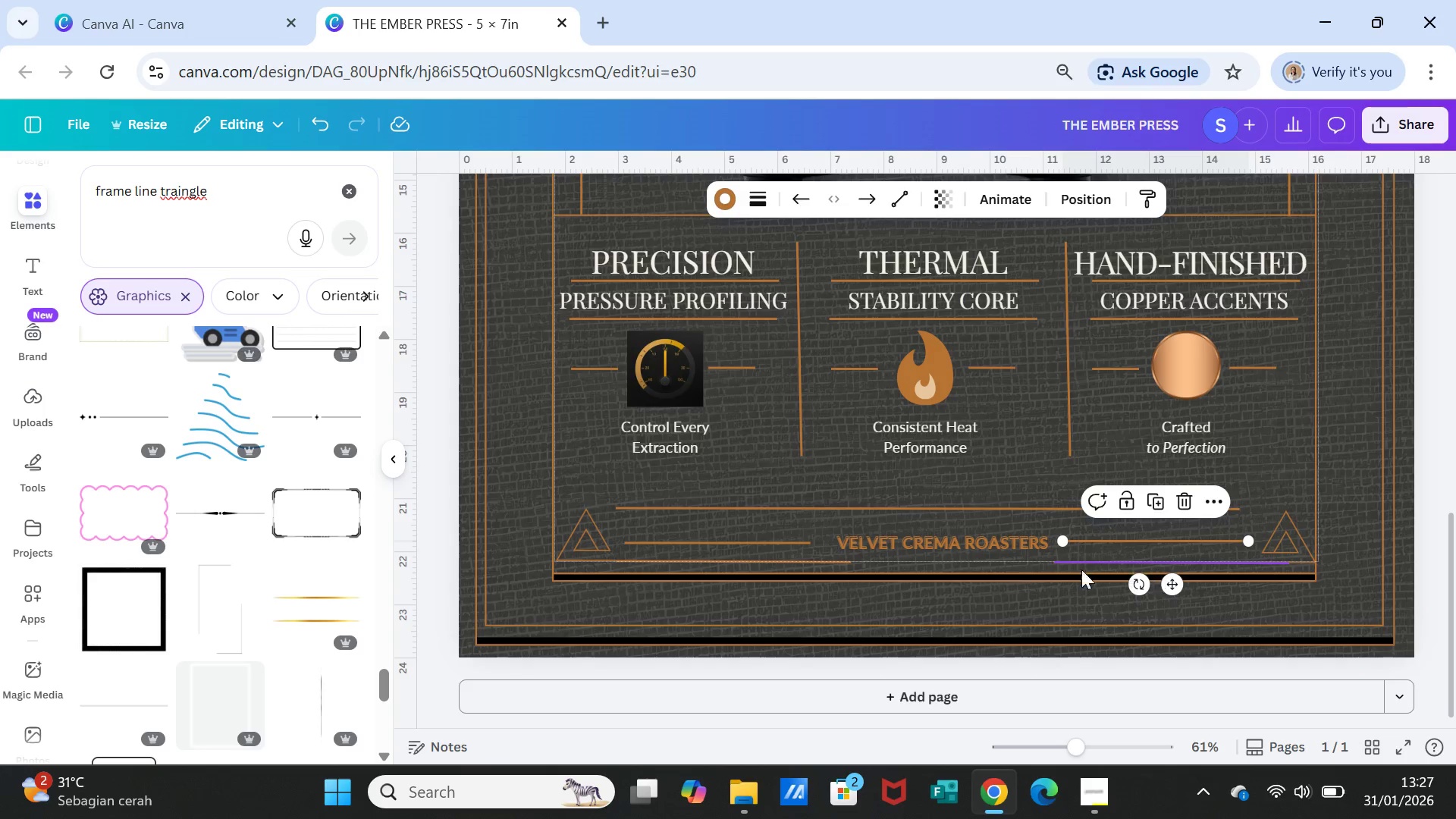 
left_click([1014, 542])
 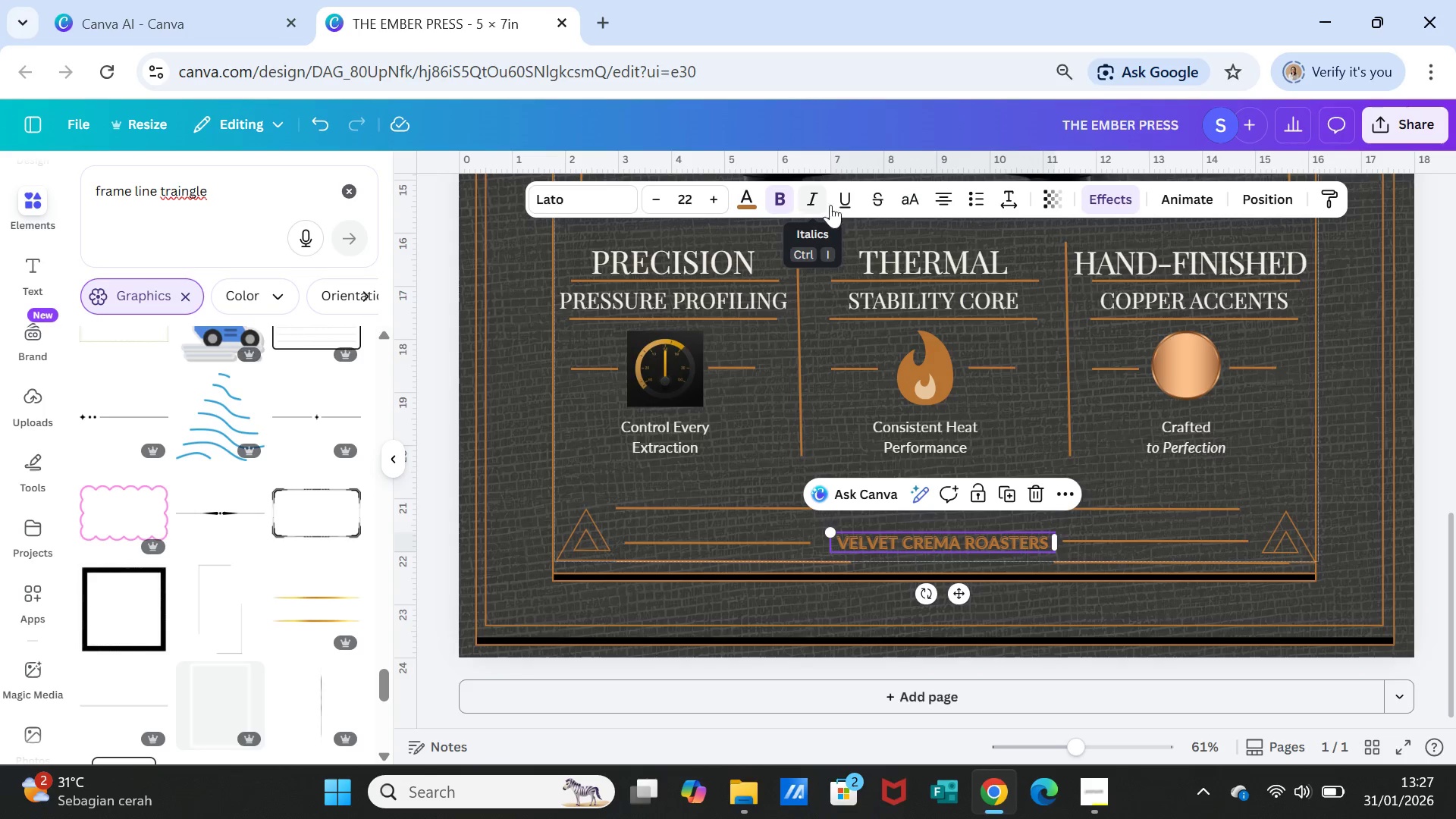 
left_click([944, 199])
 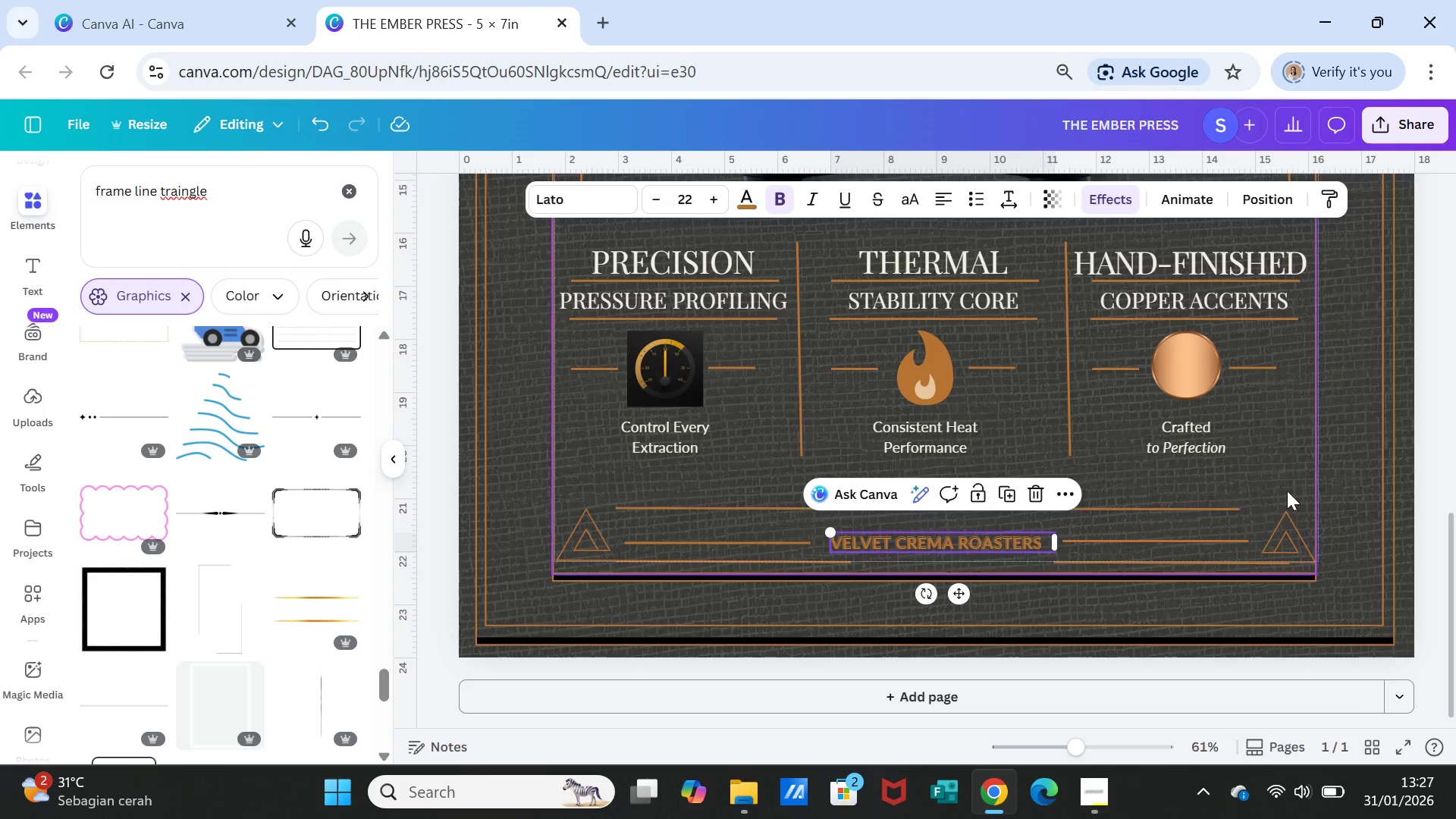 
left_click([1278, 477])
 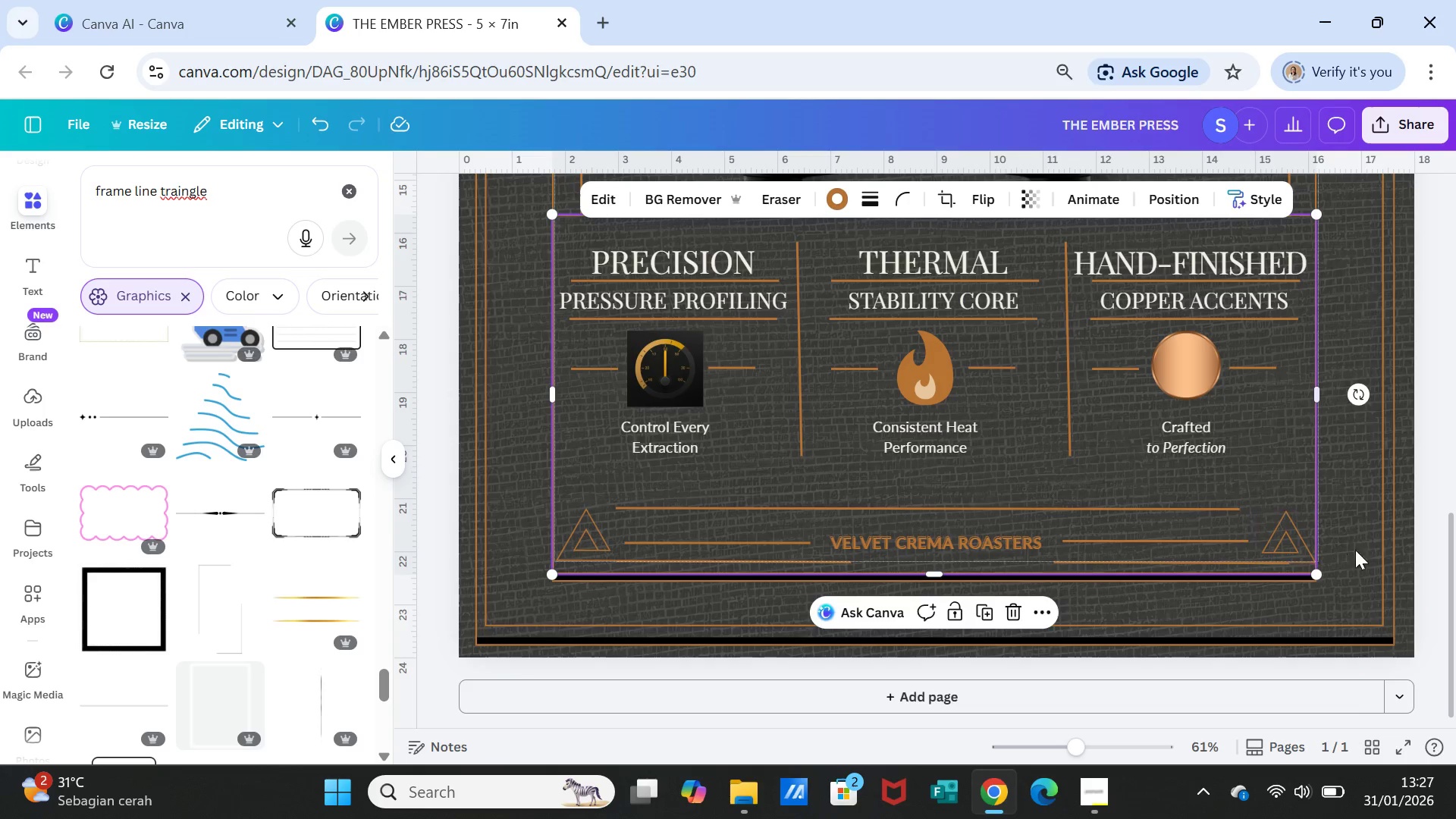 
left_click([1429, 570])
 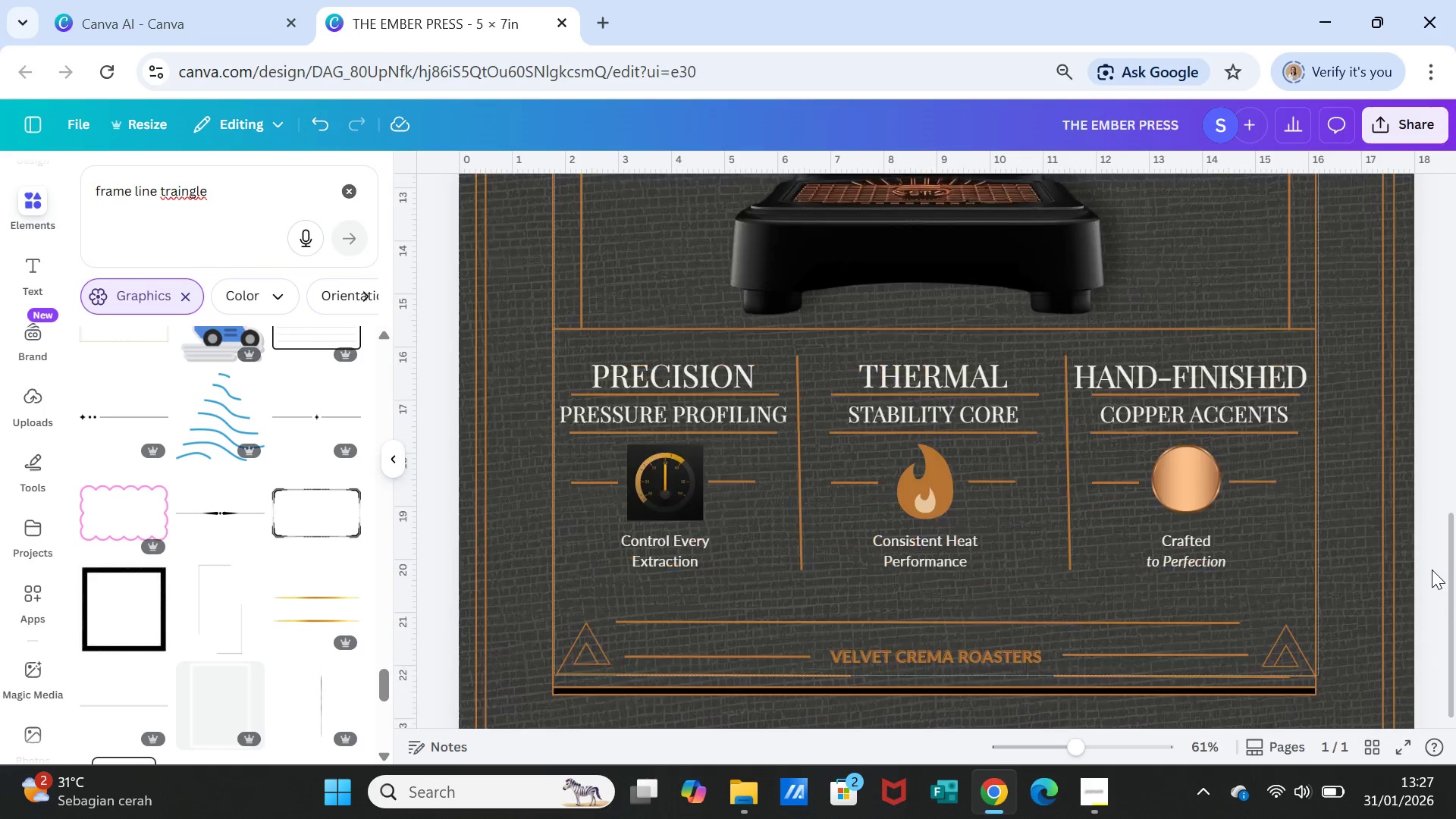 
scroll: coordinate [1432, 570], scroll_direction: up, amount: 1.0
 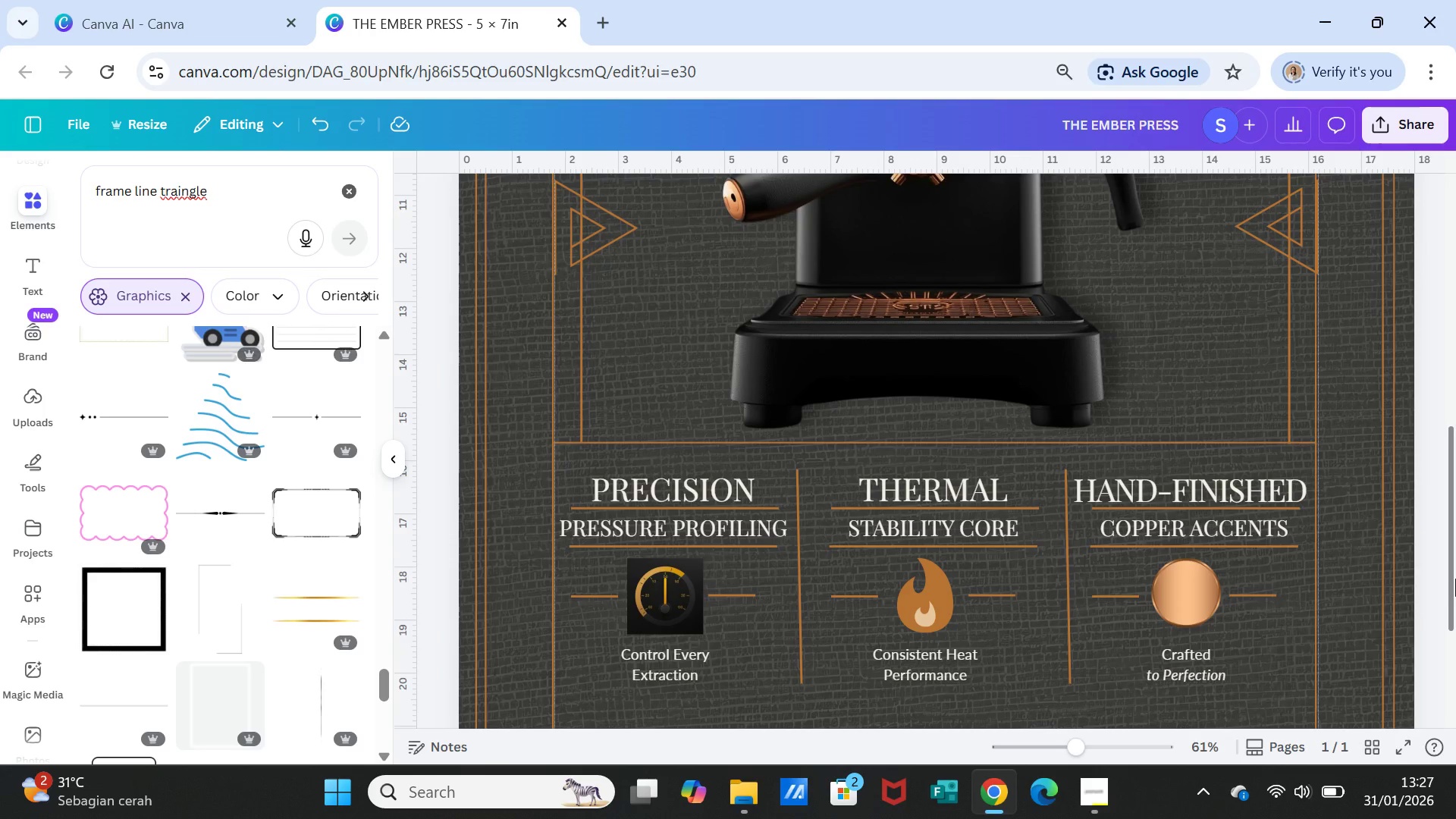 
scroll: coordinate [1309, 553], scroll_direction: down, amount: 2.0
 